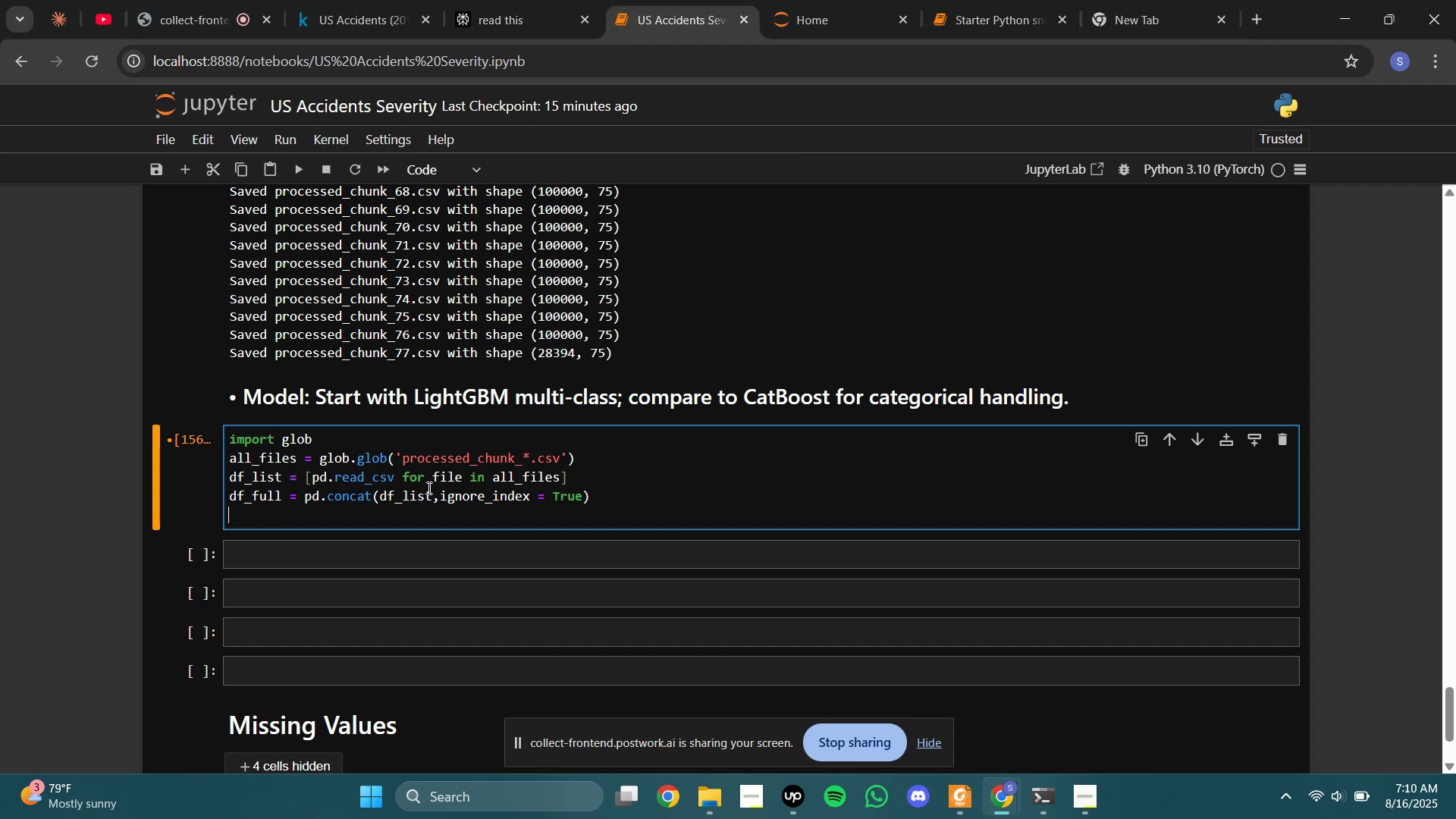 
left_click([528, 0])
 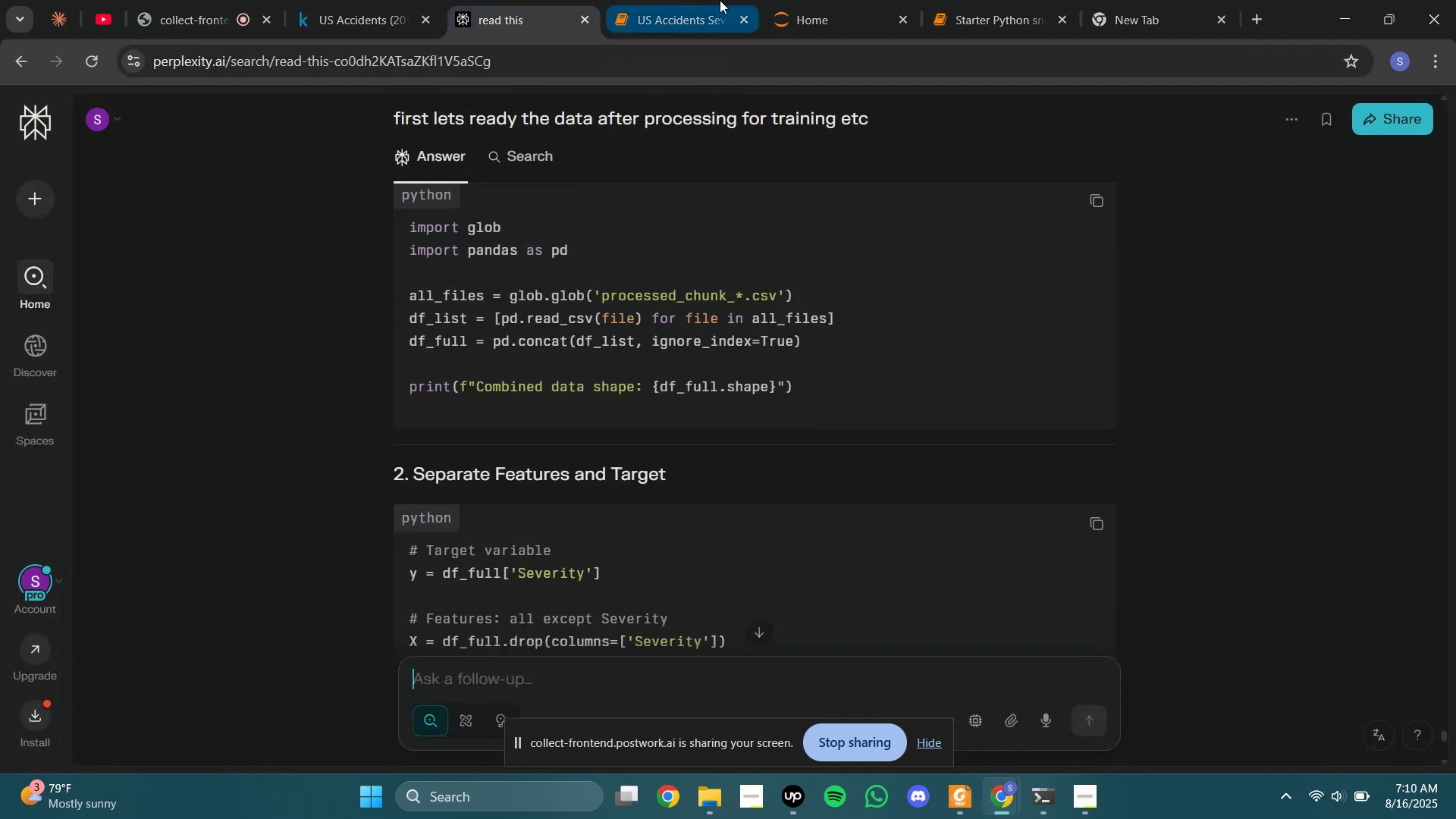 
left_click([720, 0])
 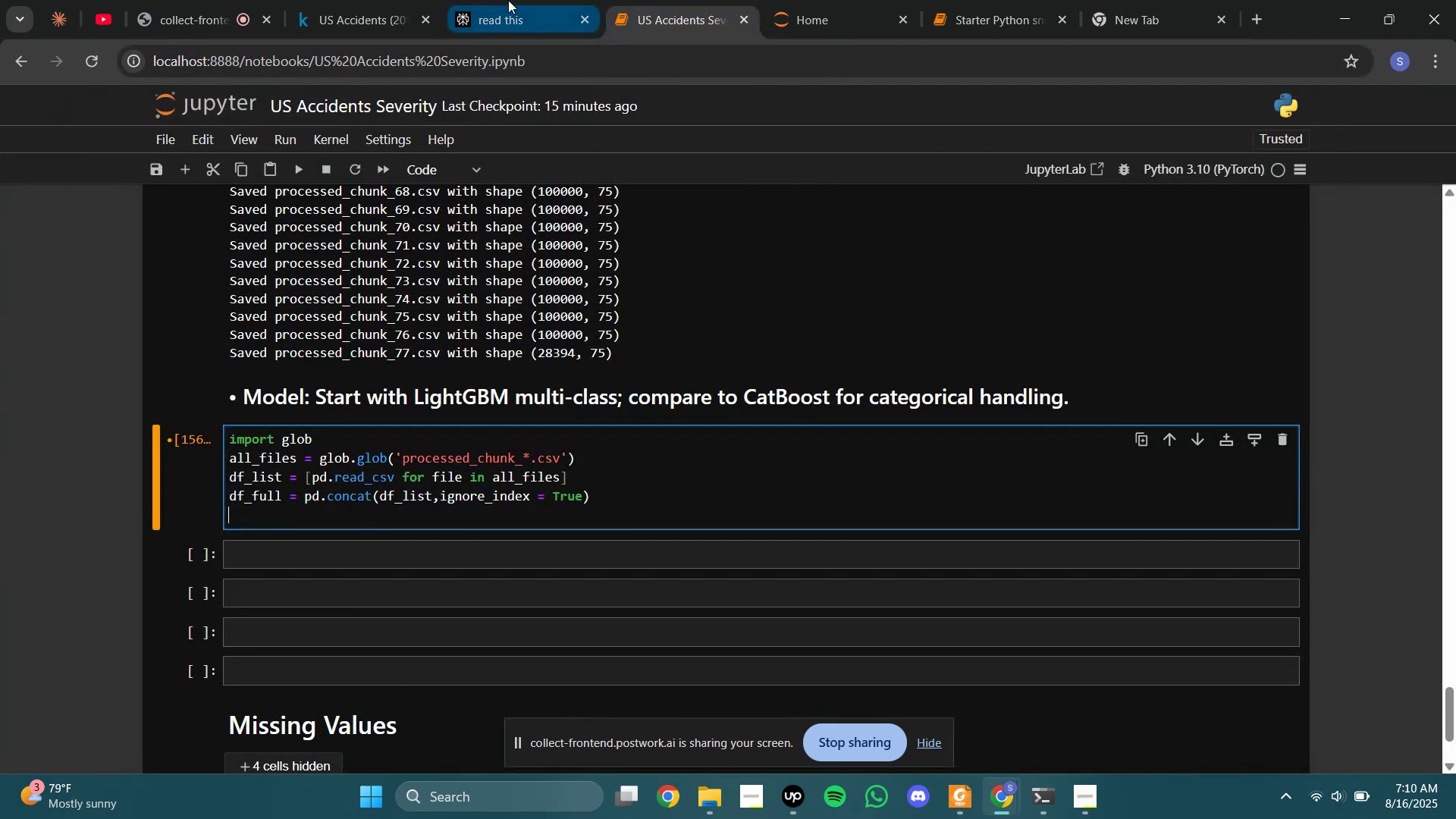 
left_click([508, 0])
 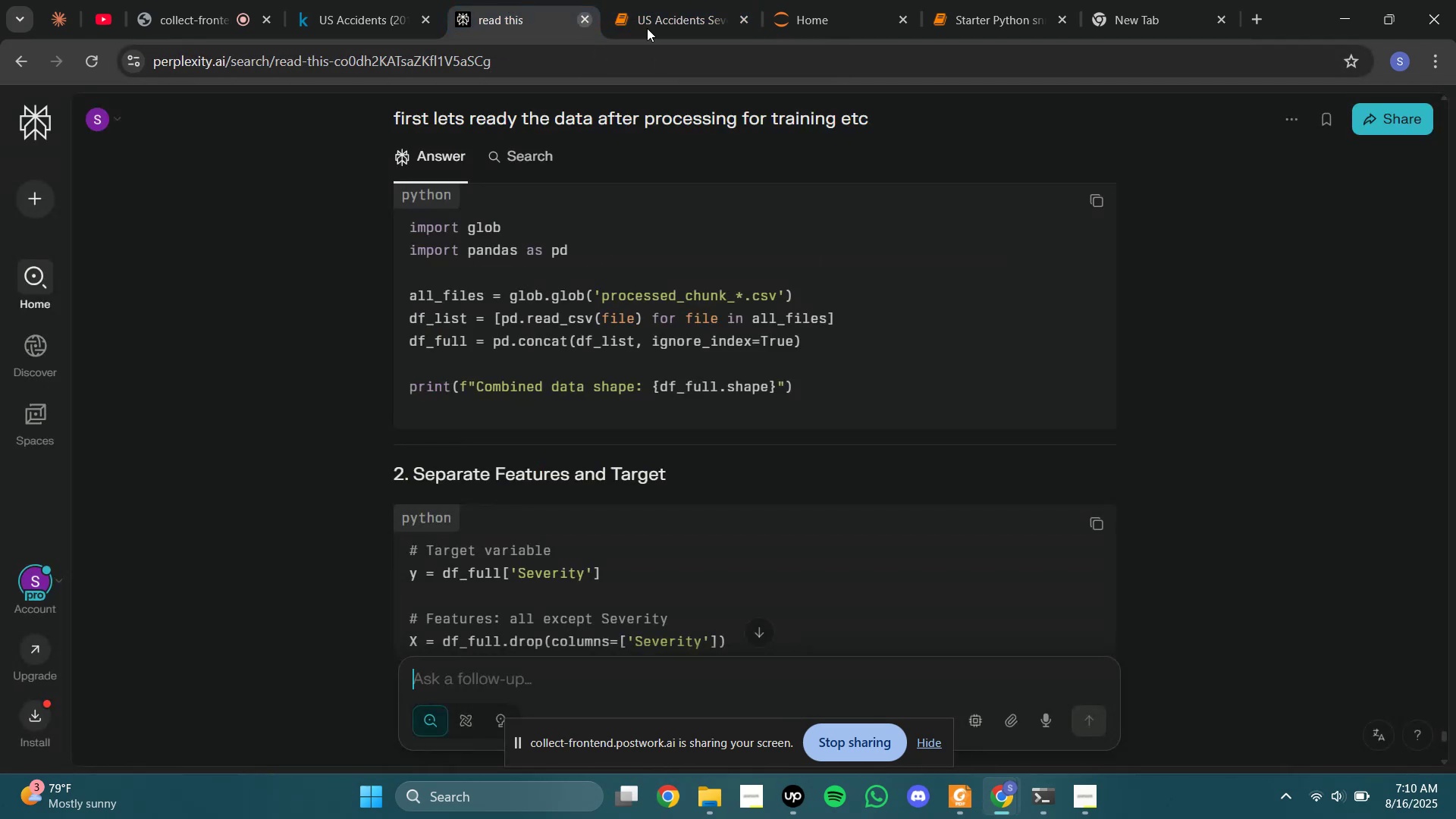 
mouse_move([699, 22])
 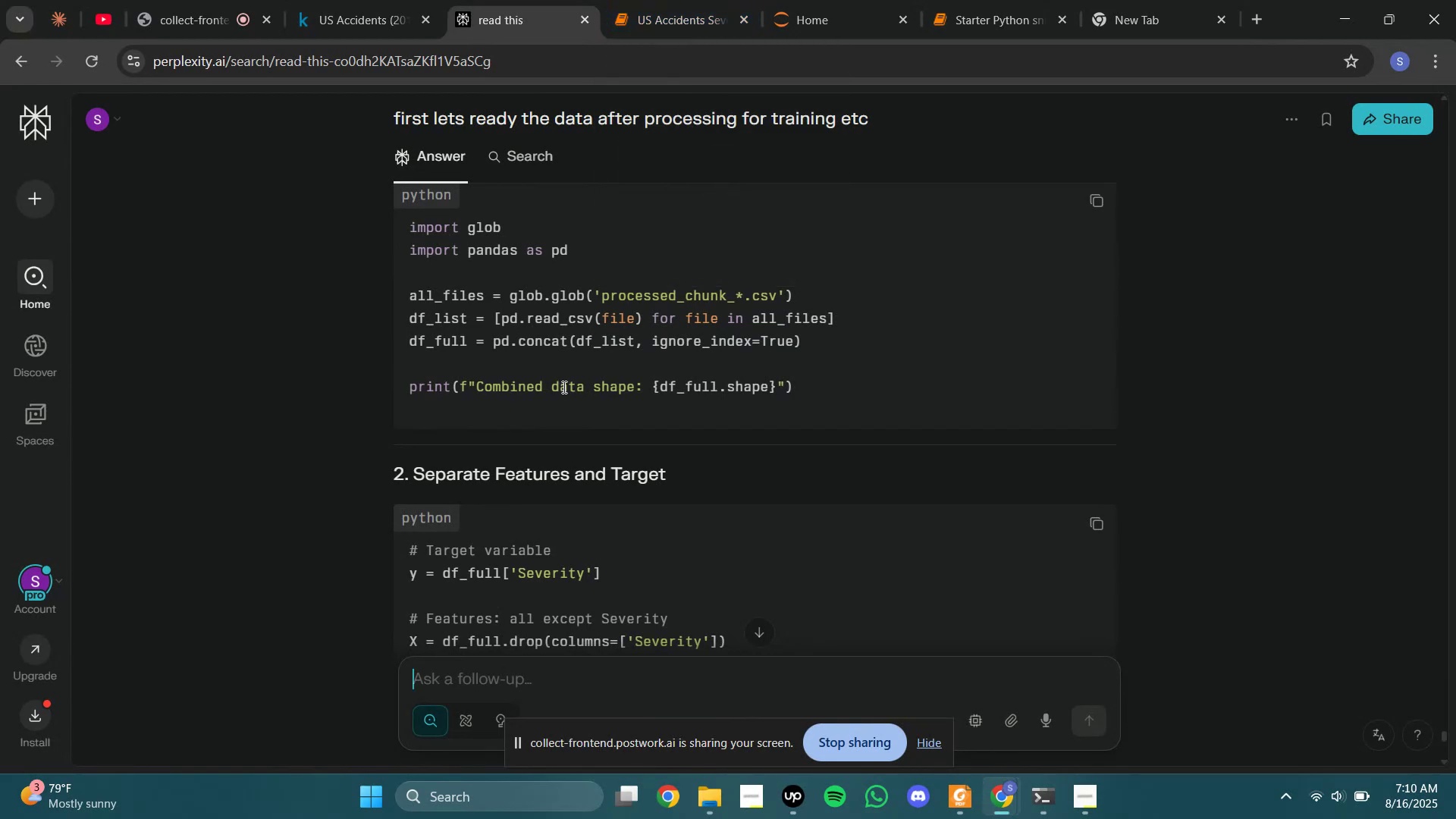 
double_click([563, 387])
 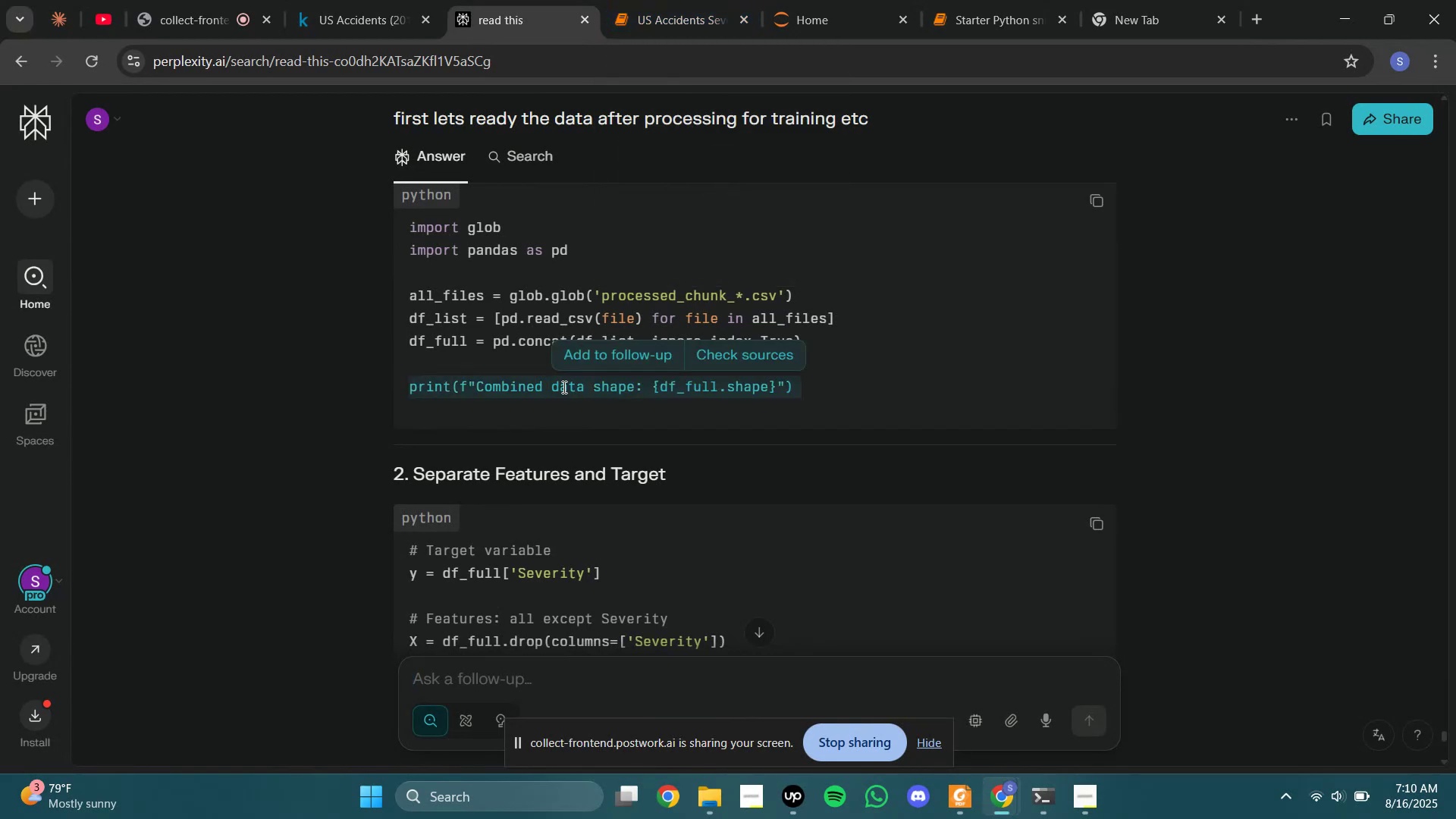 
triple_click([563, 387])
 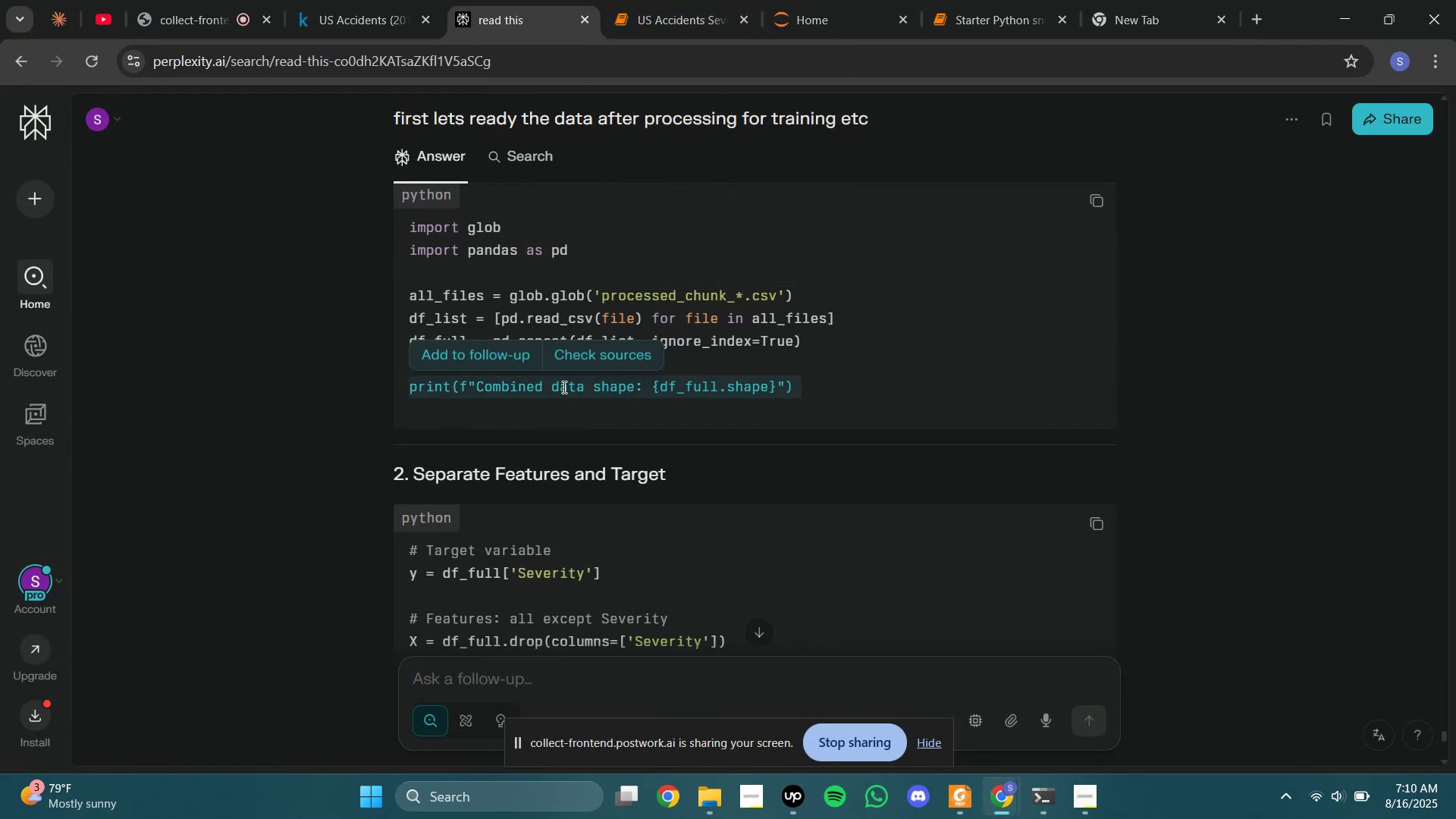 
key(Control+C)
 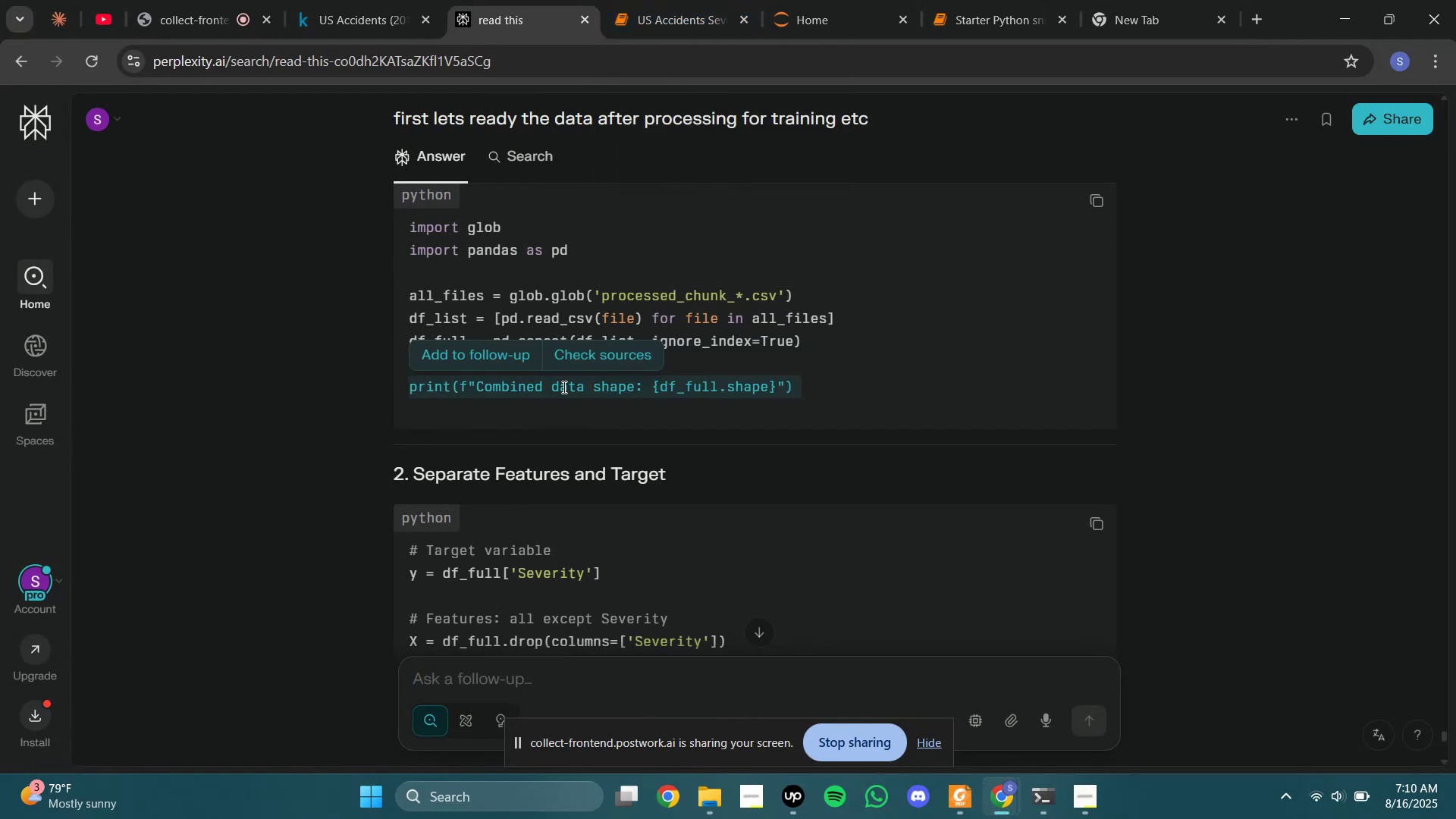 
left_click([563, 387])
 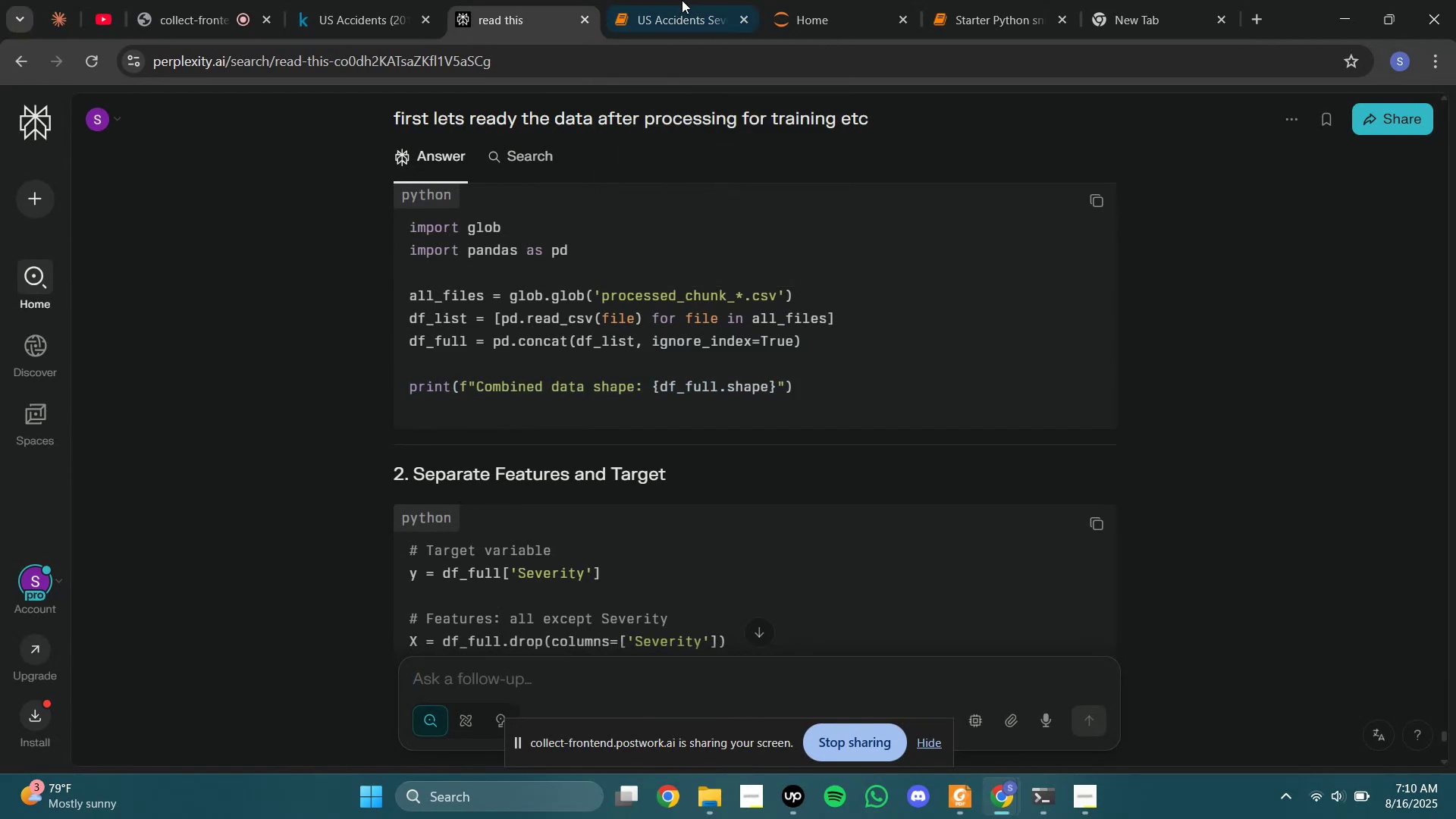 
left_click([682, 0])
 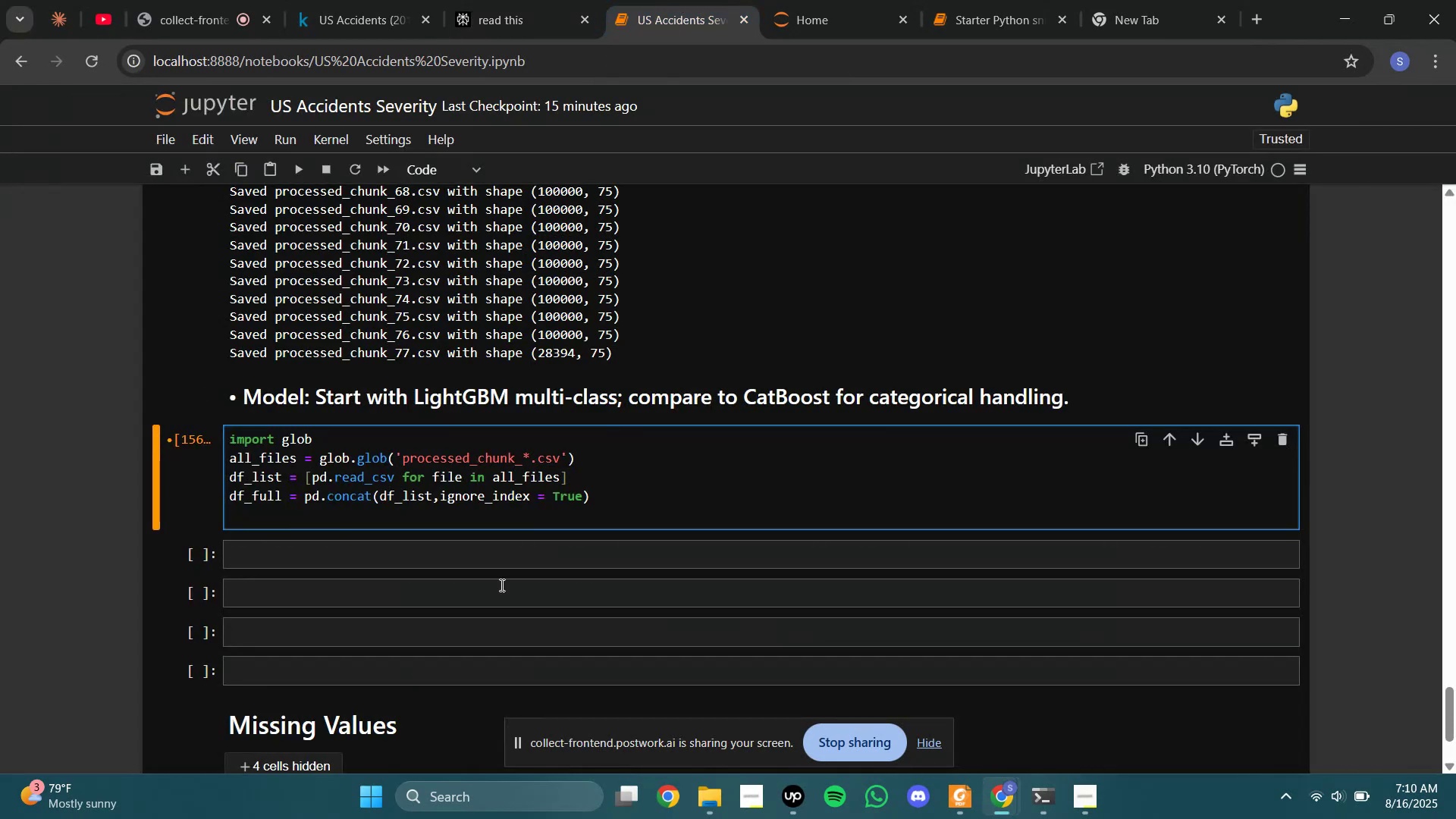 
key(Control+V)
 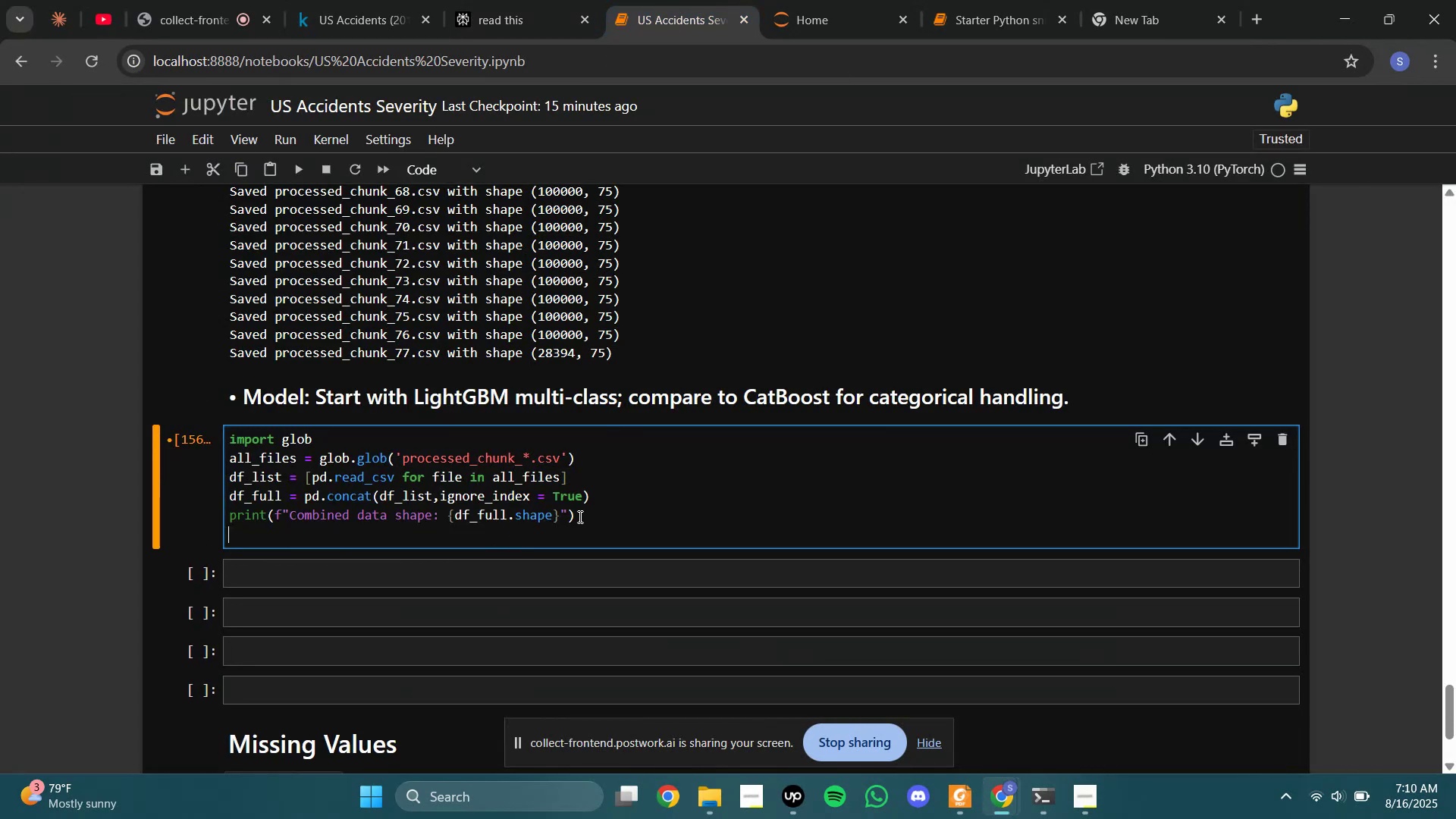 
left_click([635, 514])
 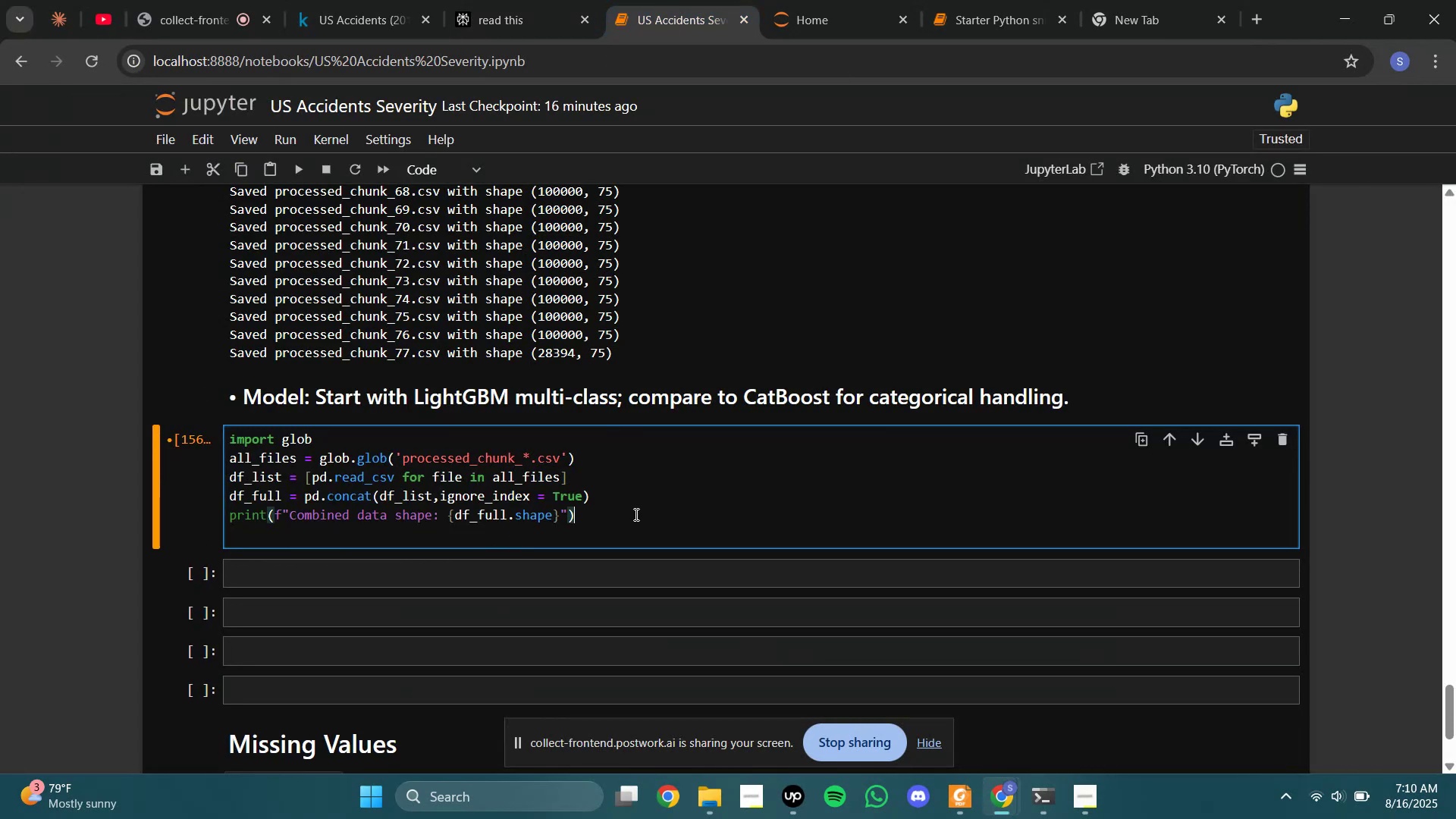 
key(Shift+Enter)
 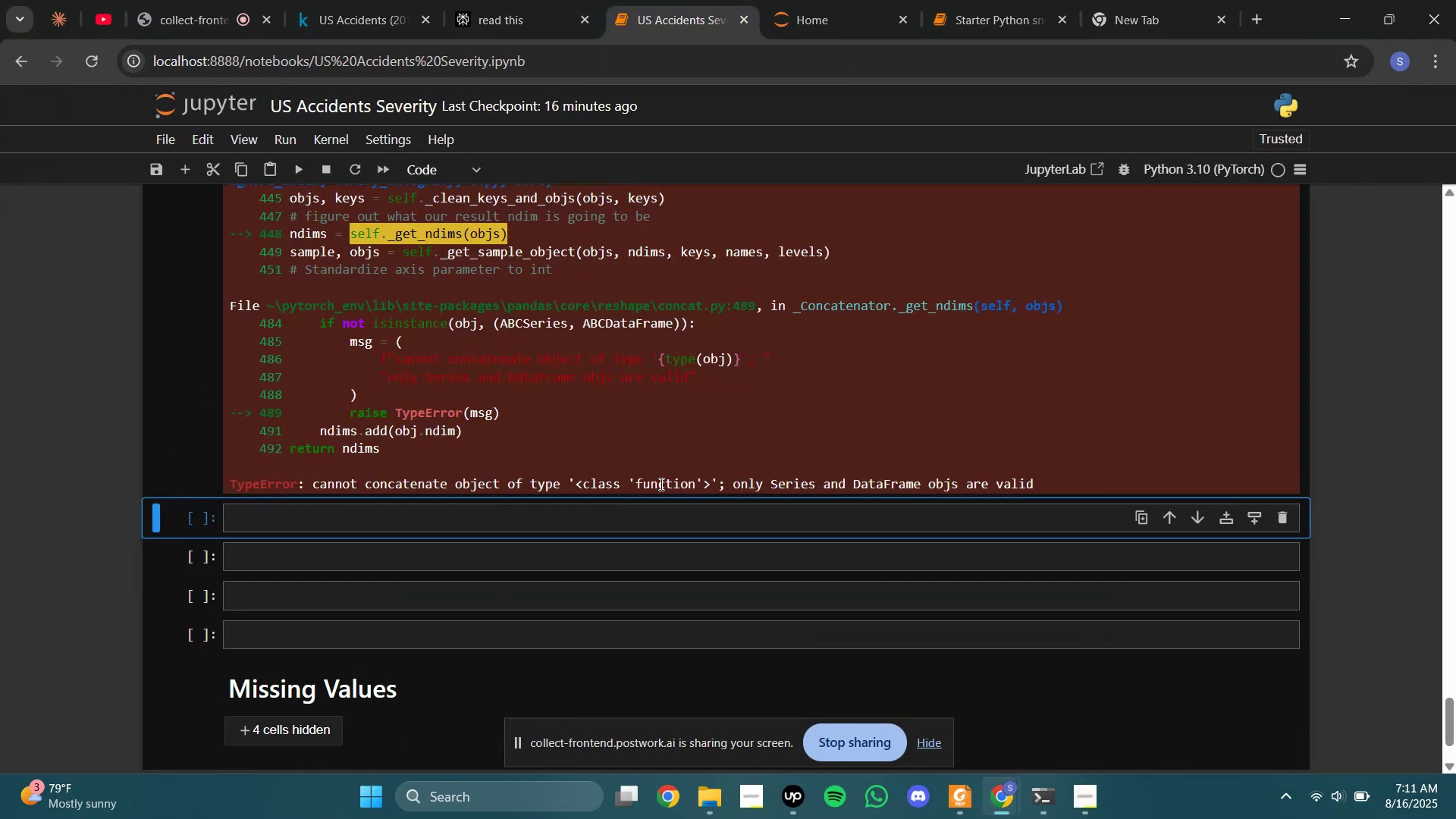 
double_click([660, 484])
 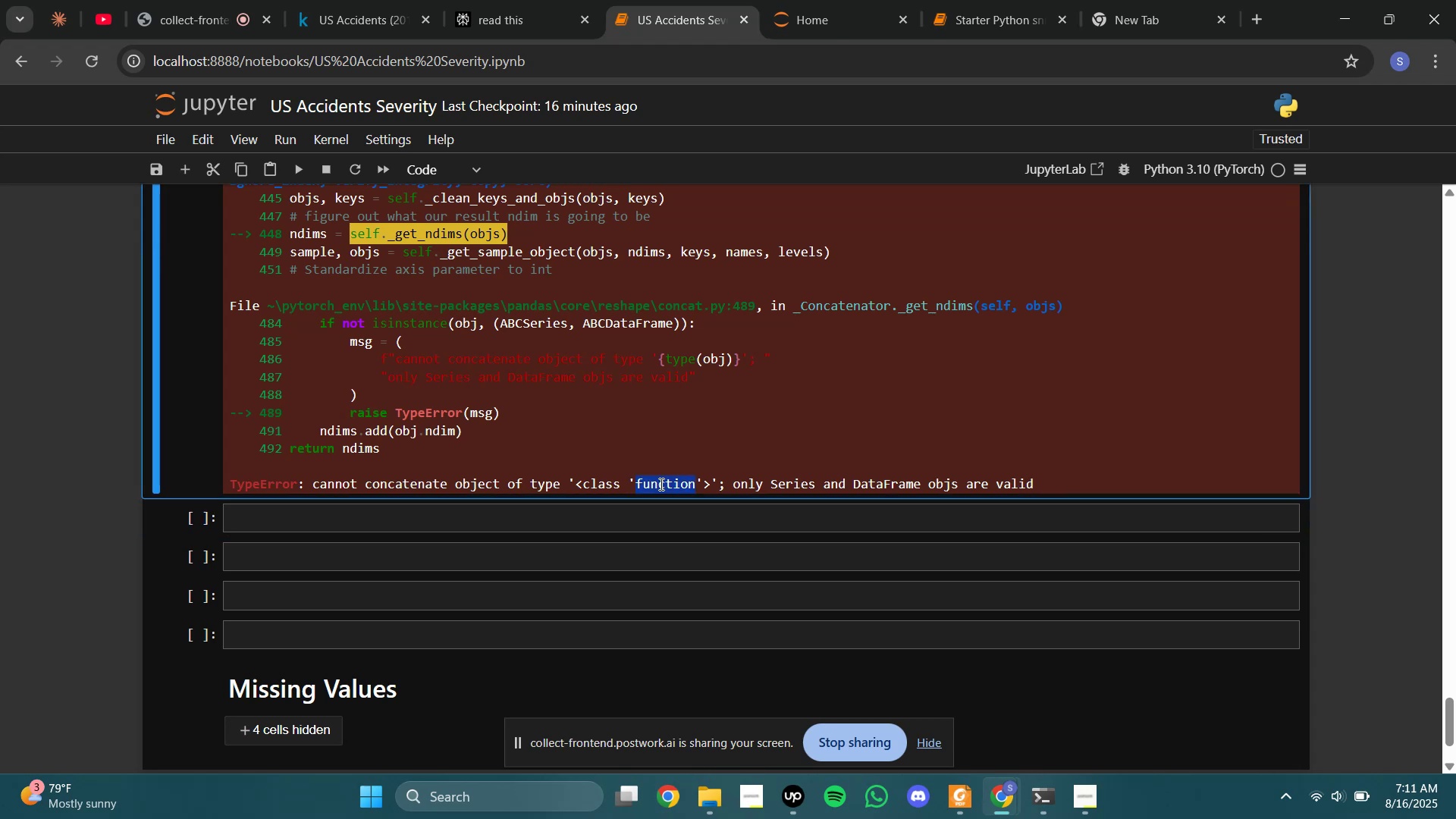 
triple_click([660, 484])
 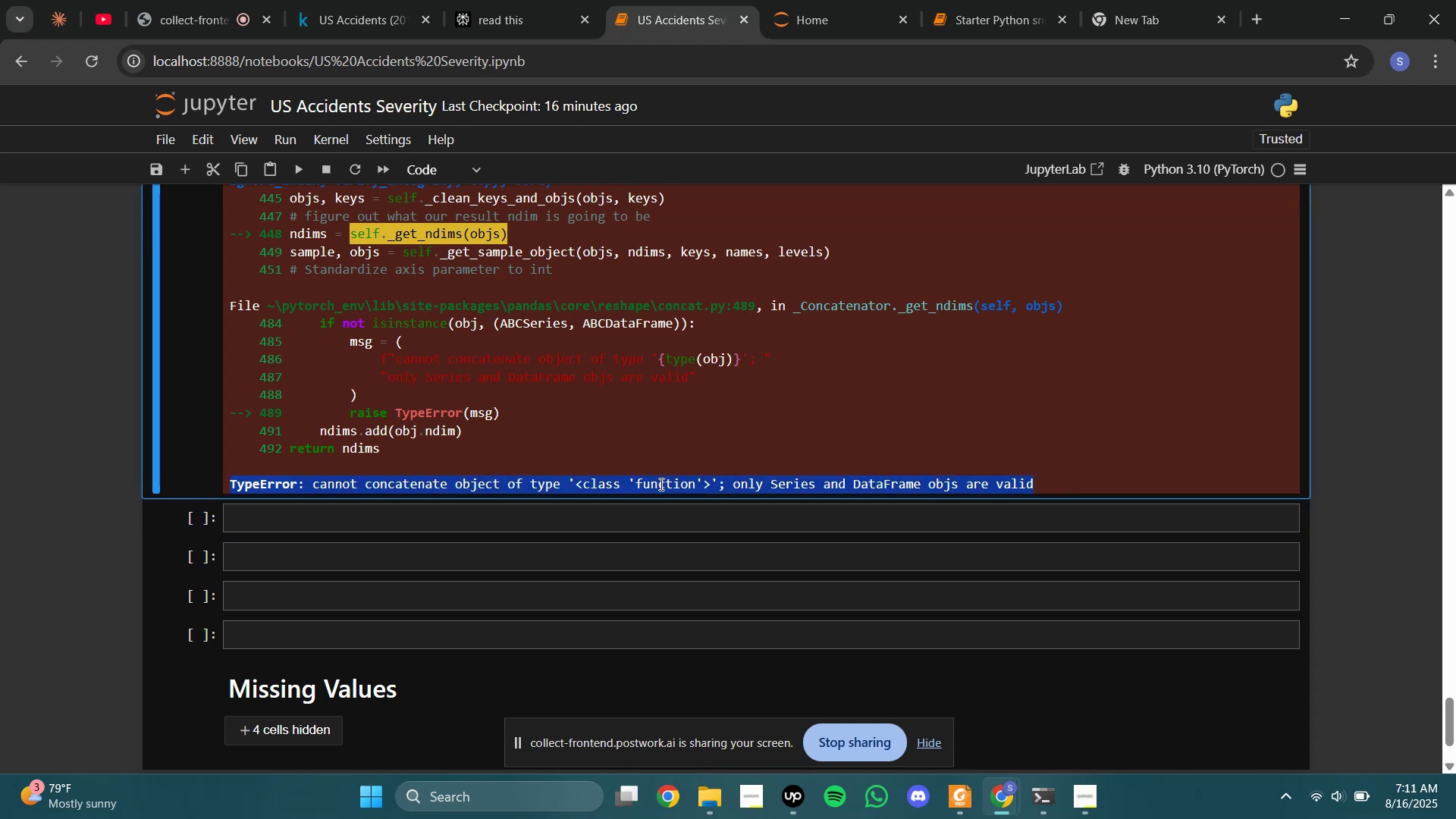 
key(Control+C)
 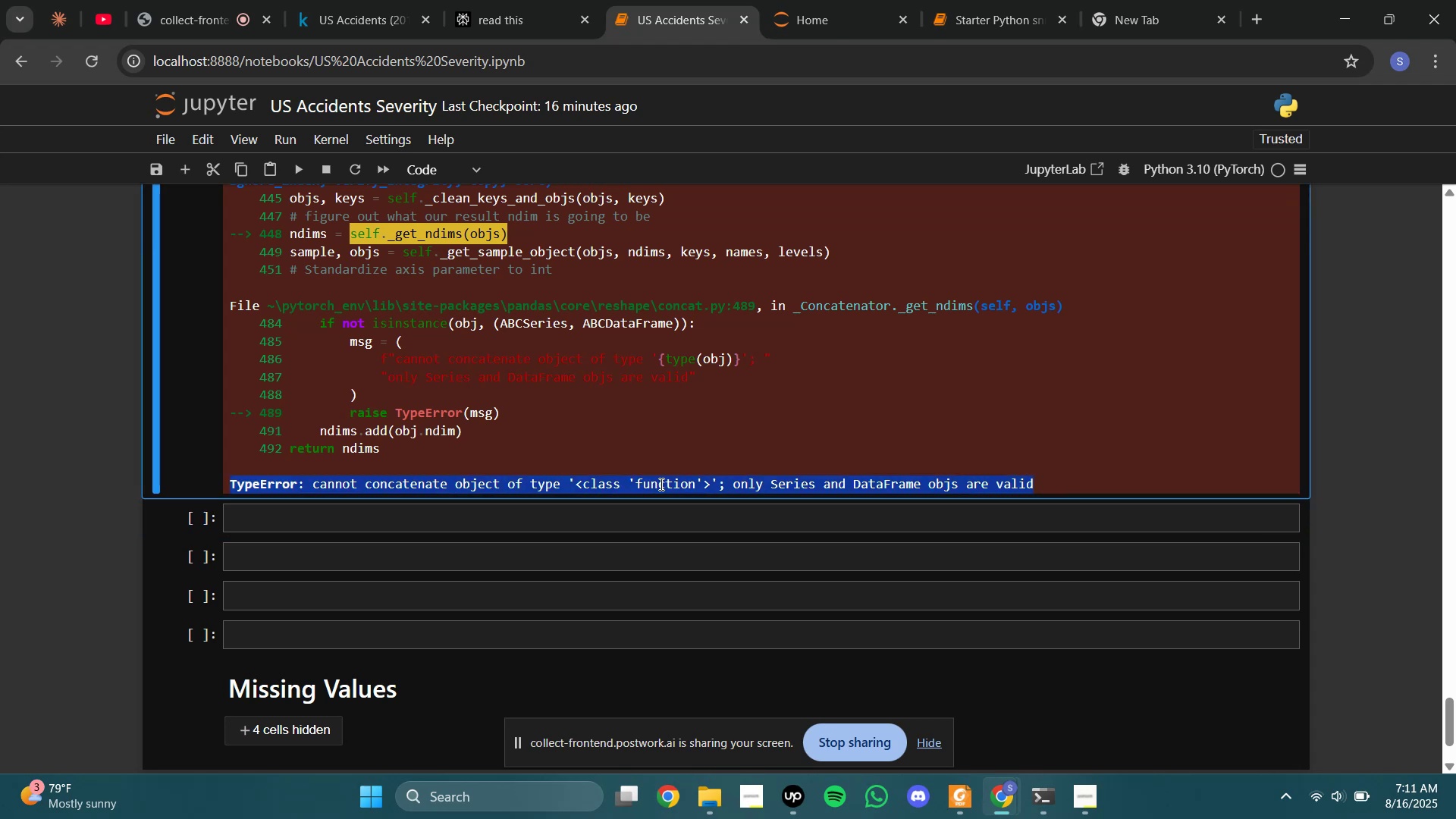 
key(Control+C)
 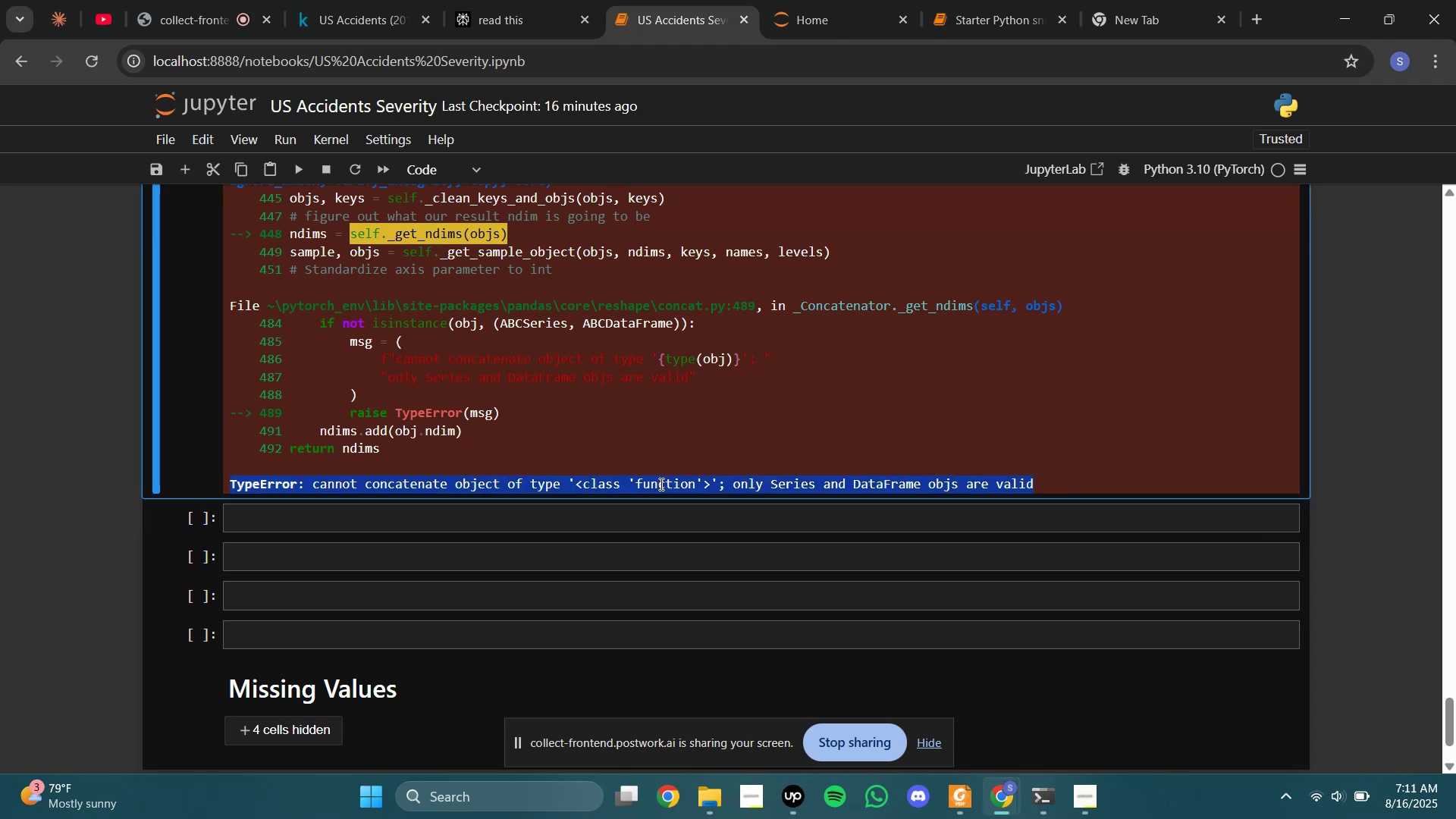 
left_click([660, 484])
 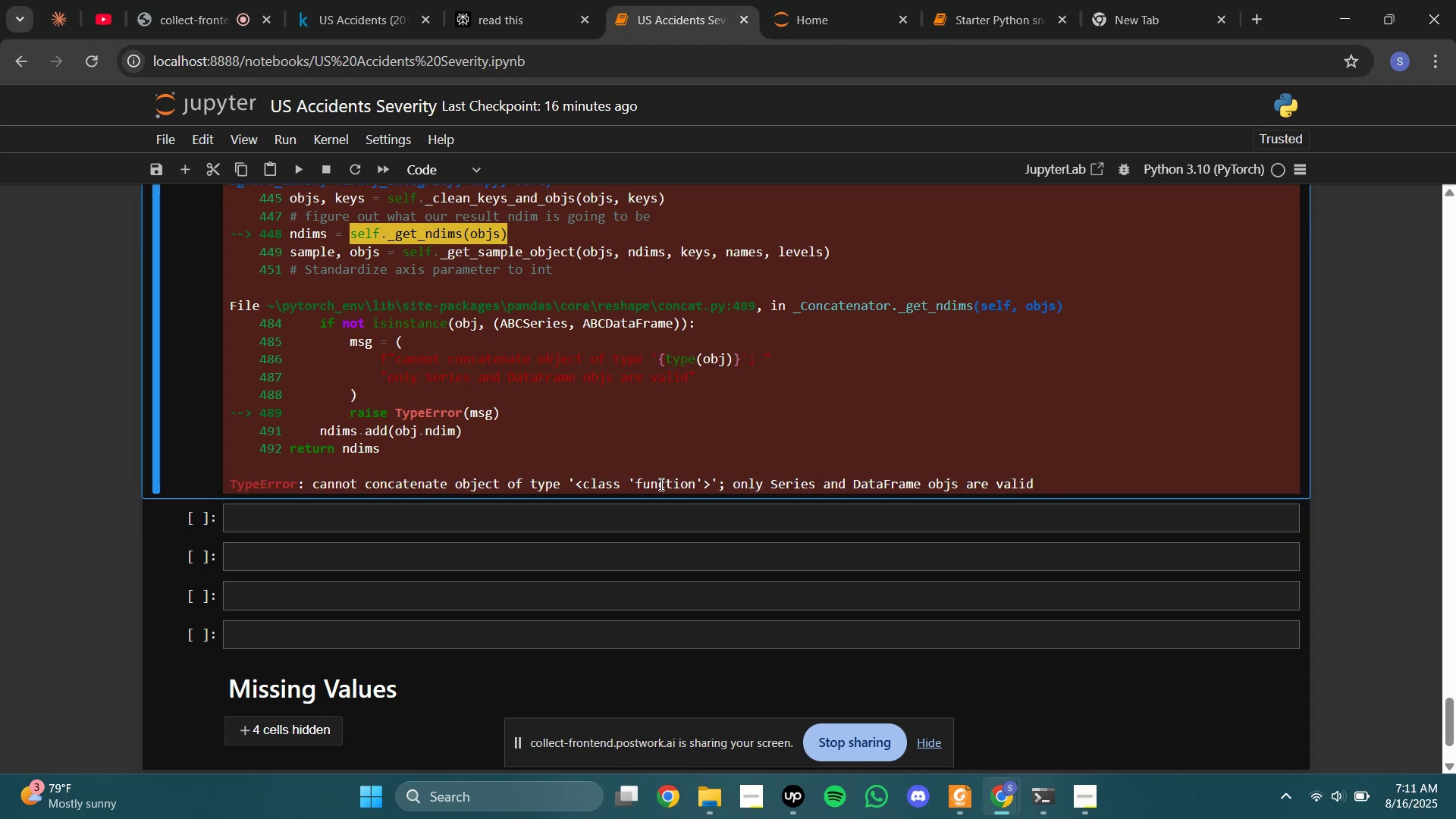 
scroll: coordinate [635, 466], scroll_direction: up, amount: 3.0
 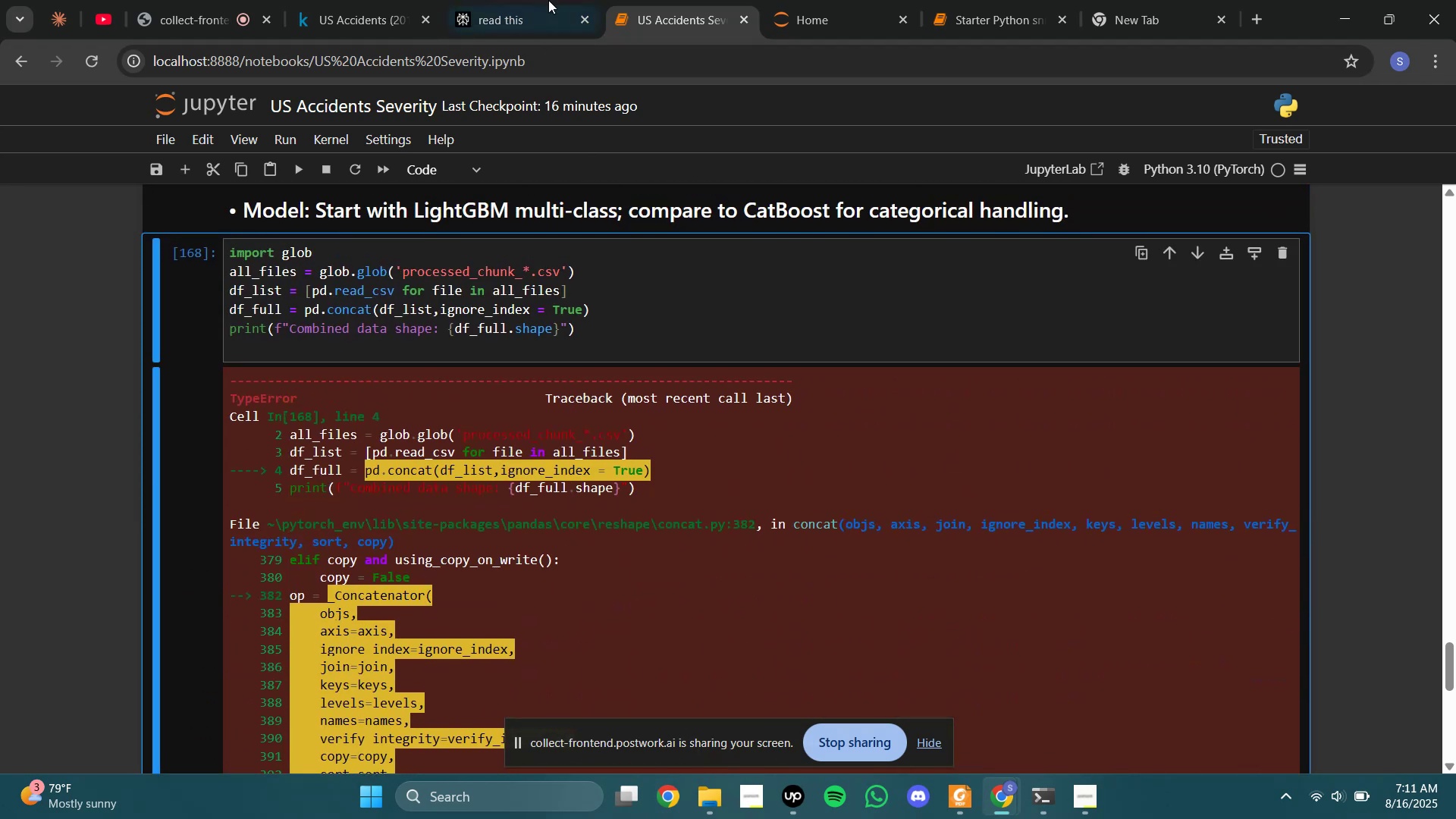 
left_click([548, 0])
 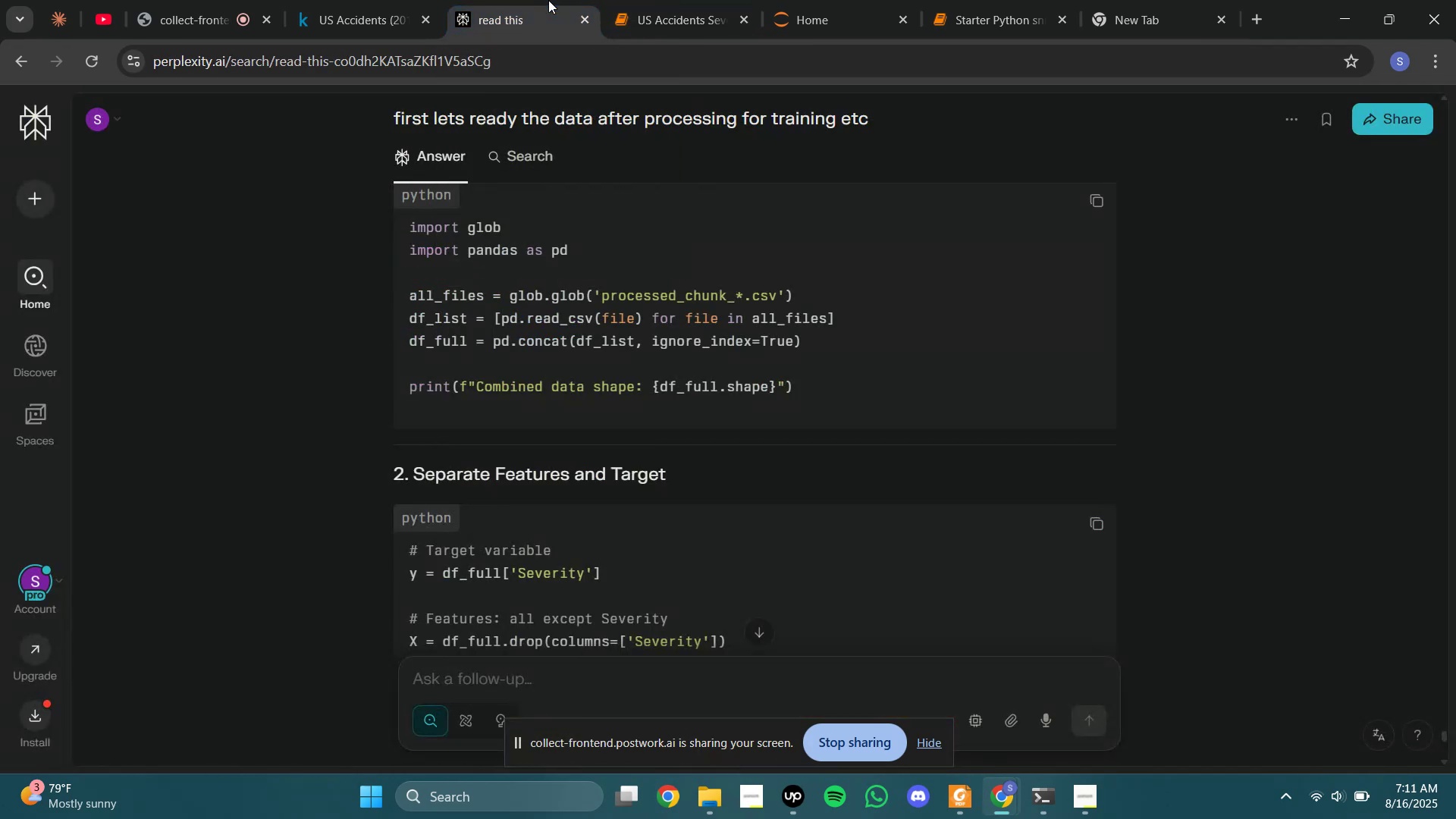 
mouse_move([642, 19])
 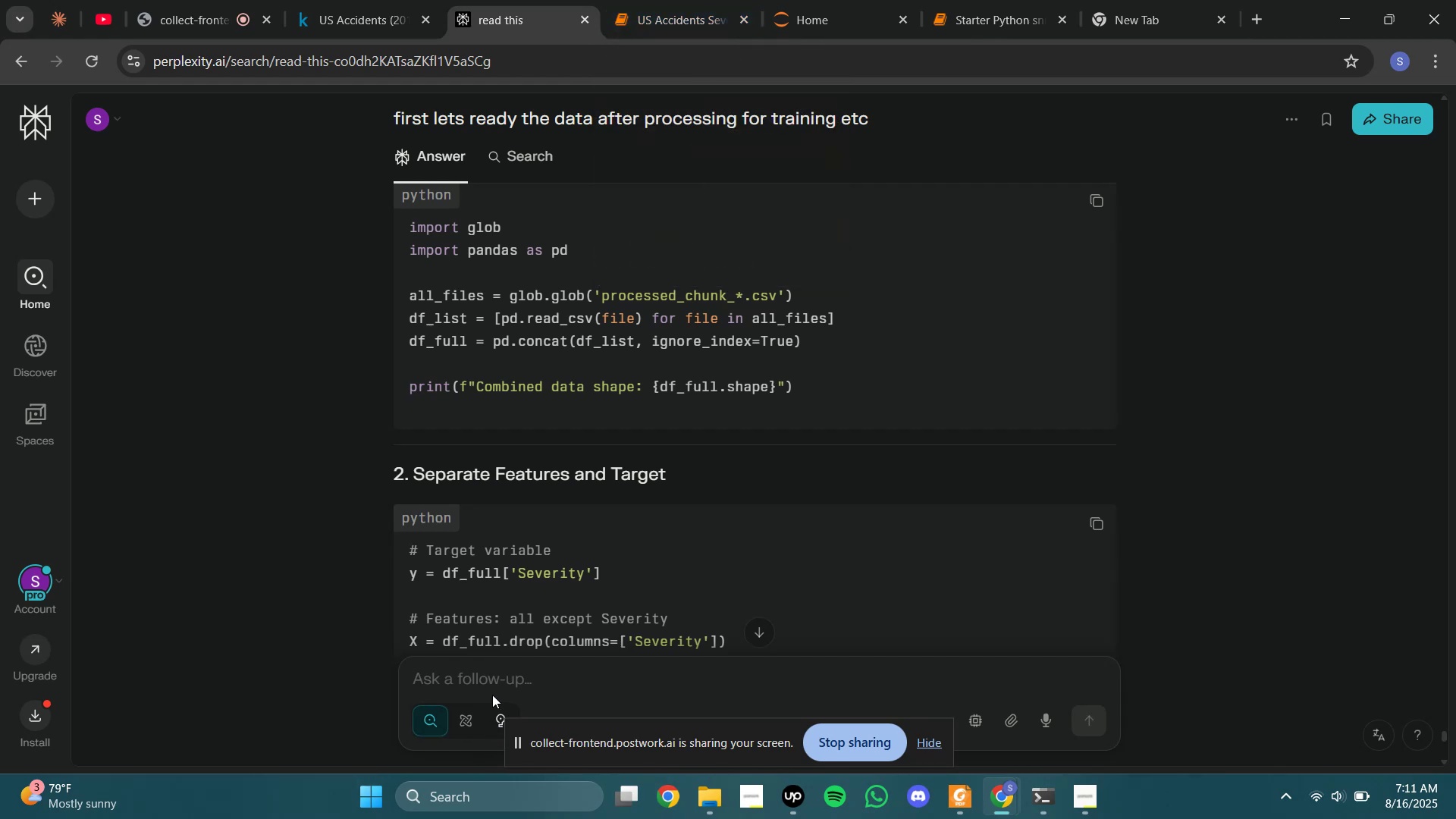 
left_click([492, 676])
 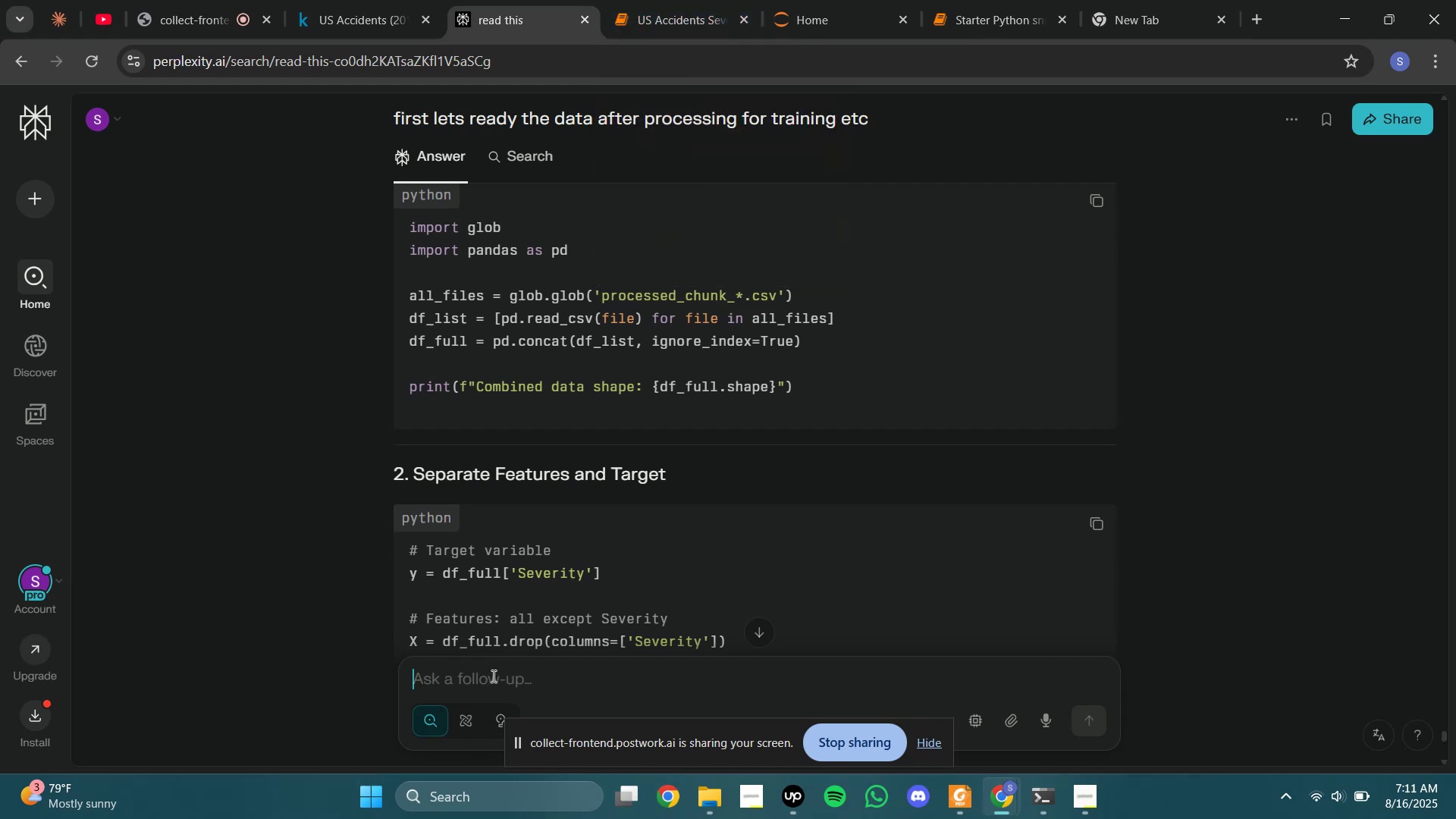 
hold_key(key=ControlLeft, duration=0.92)
 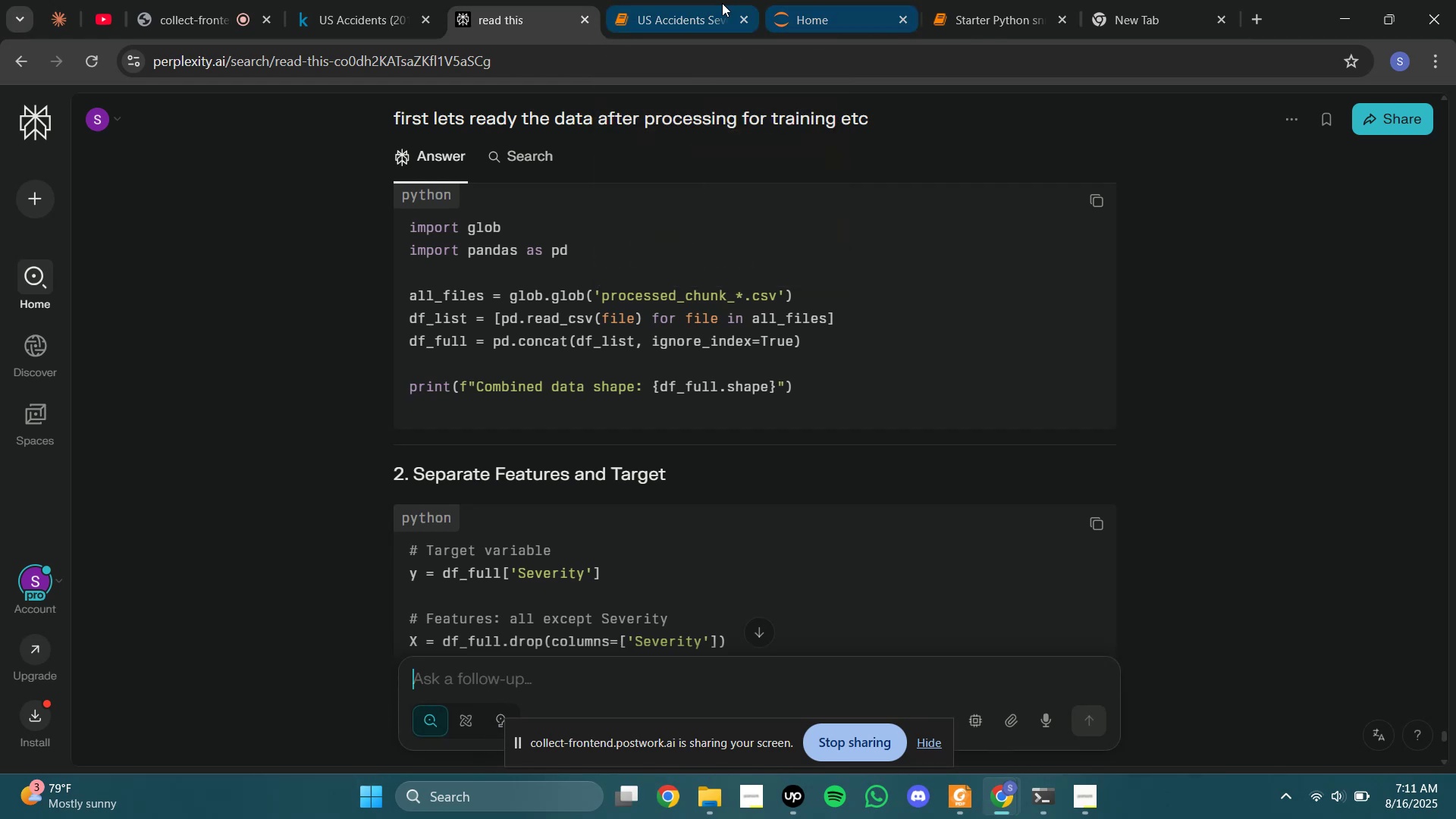 
left_click([651, 17])
 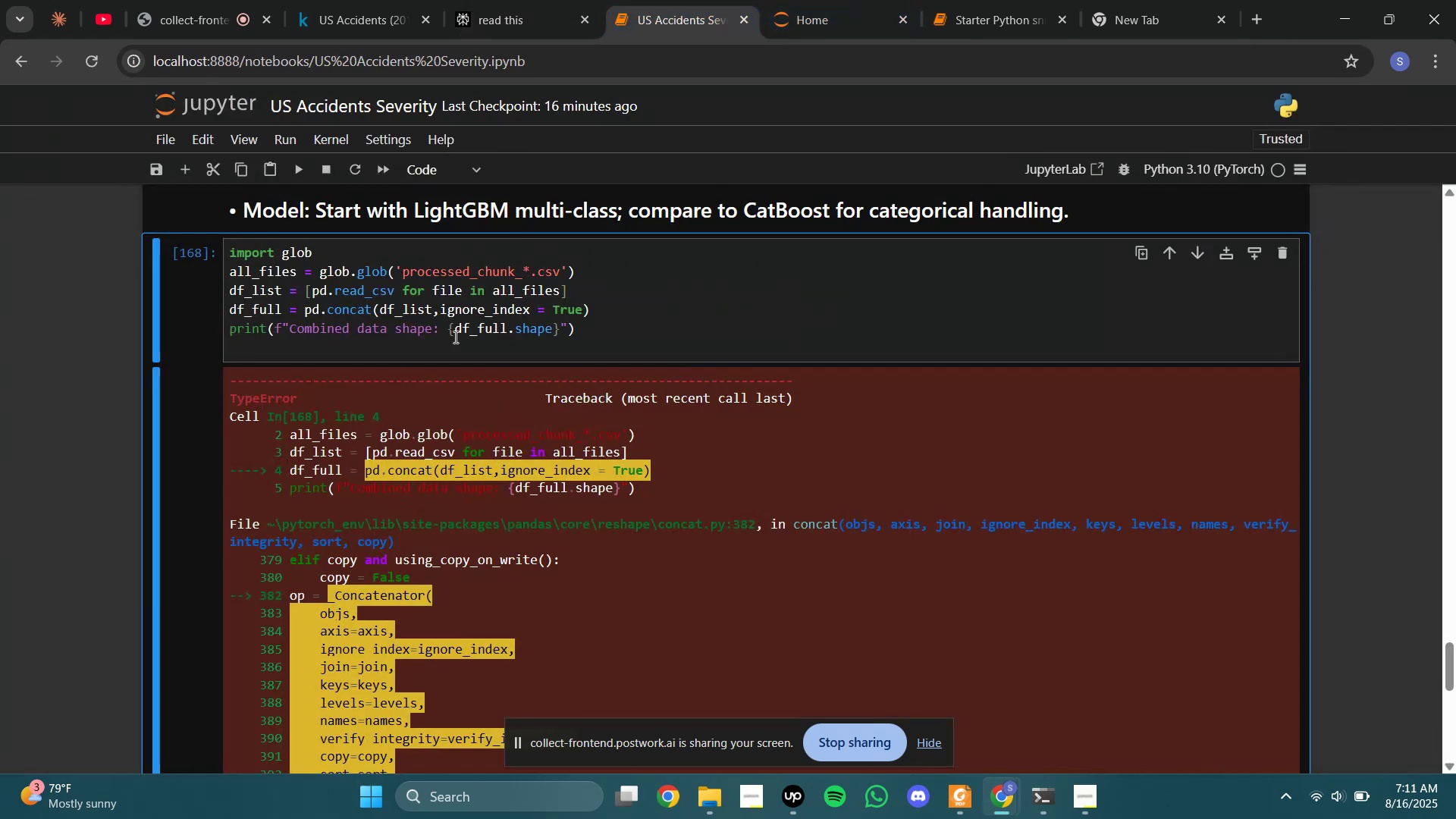 
left_click([387, 479])
 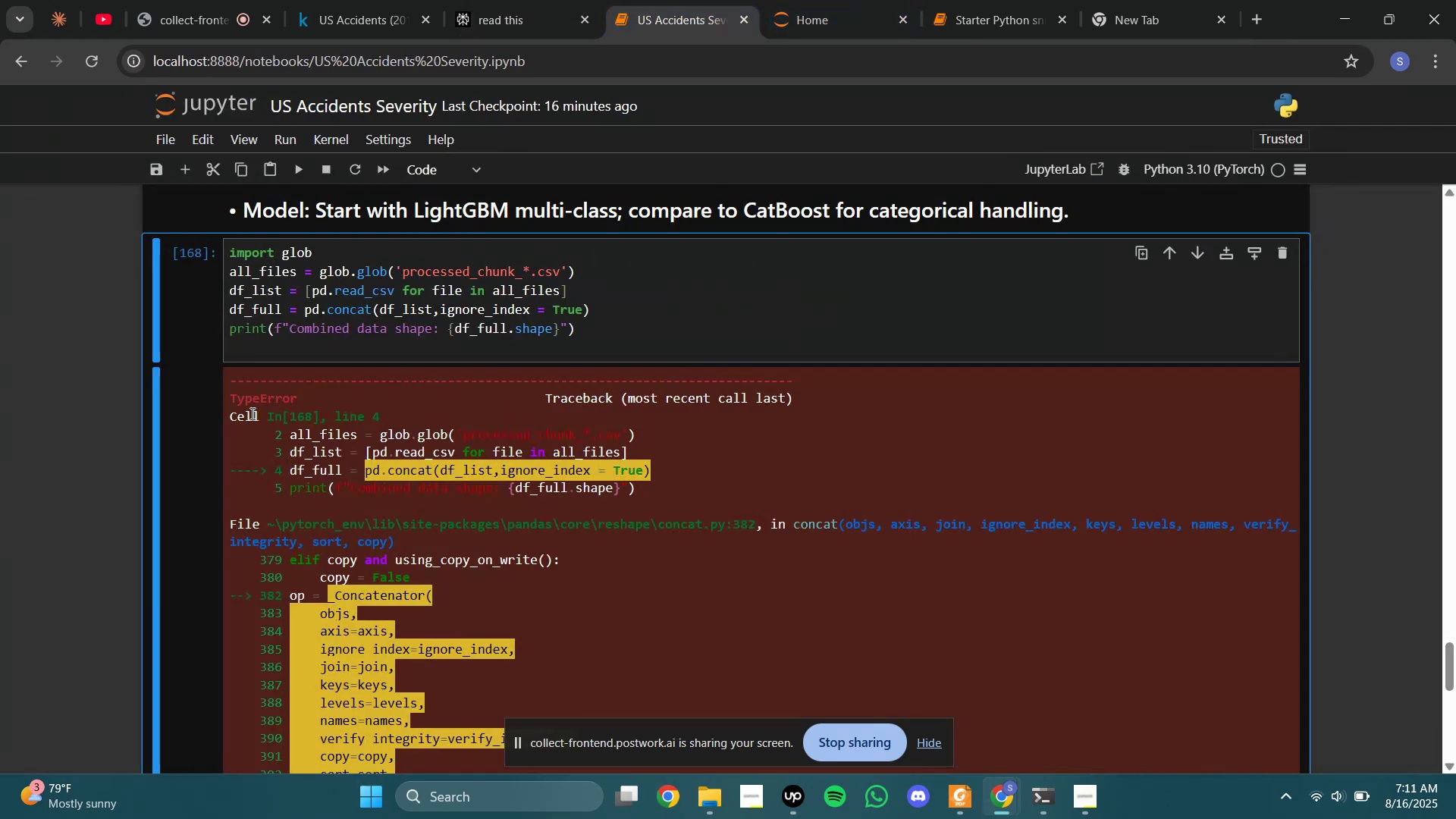 
left_click([251, 402])
 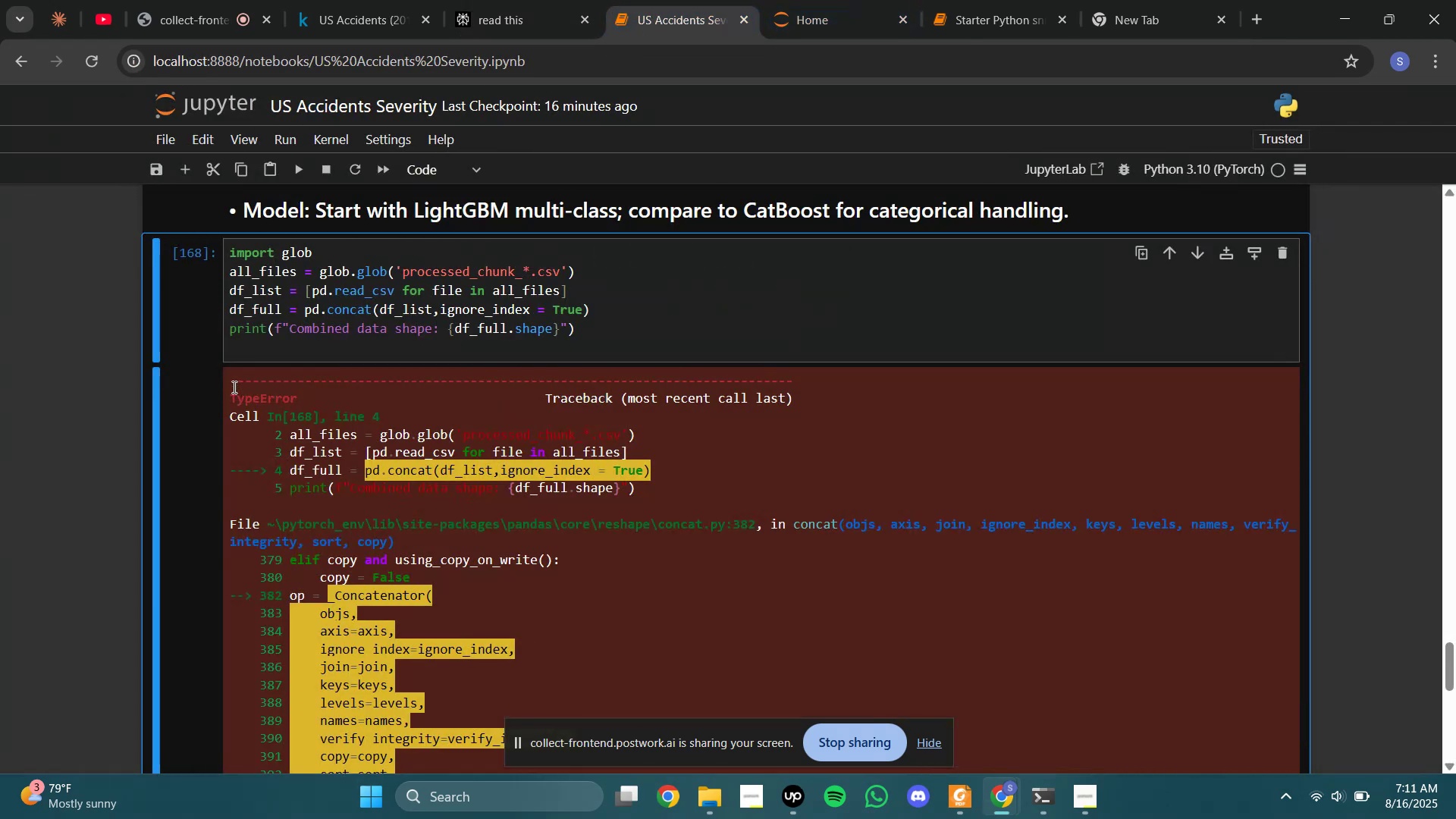 
left_click_drag(start_coordinate=[227, 378], to_coordinate=[1067, 364])
 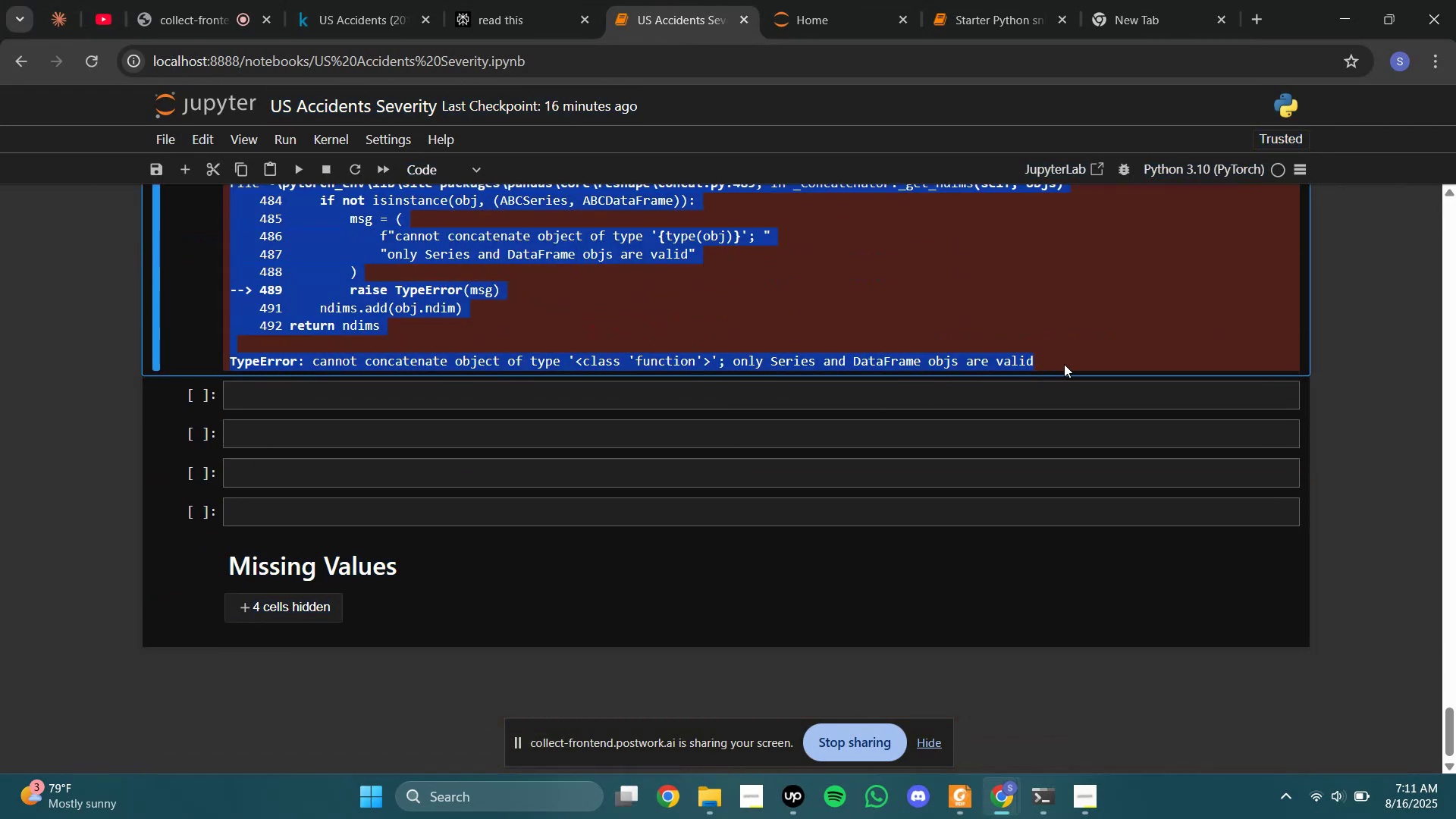 
key(Control+C)
 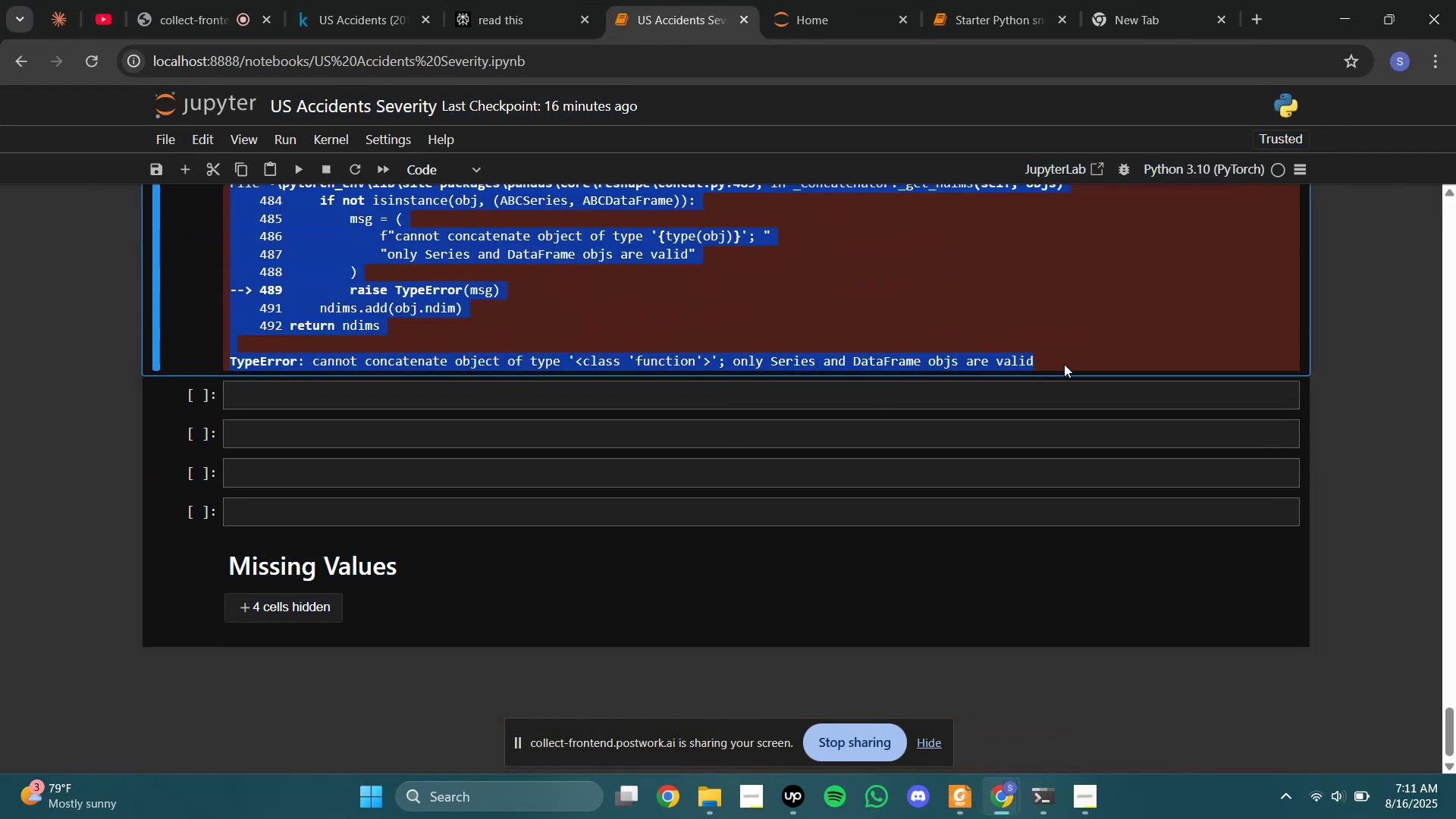 
left_click([1064, 364])
 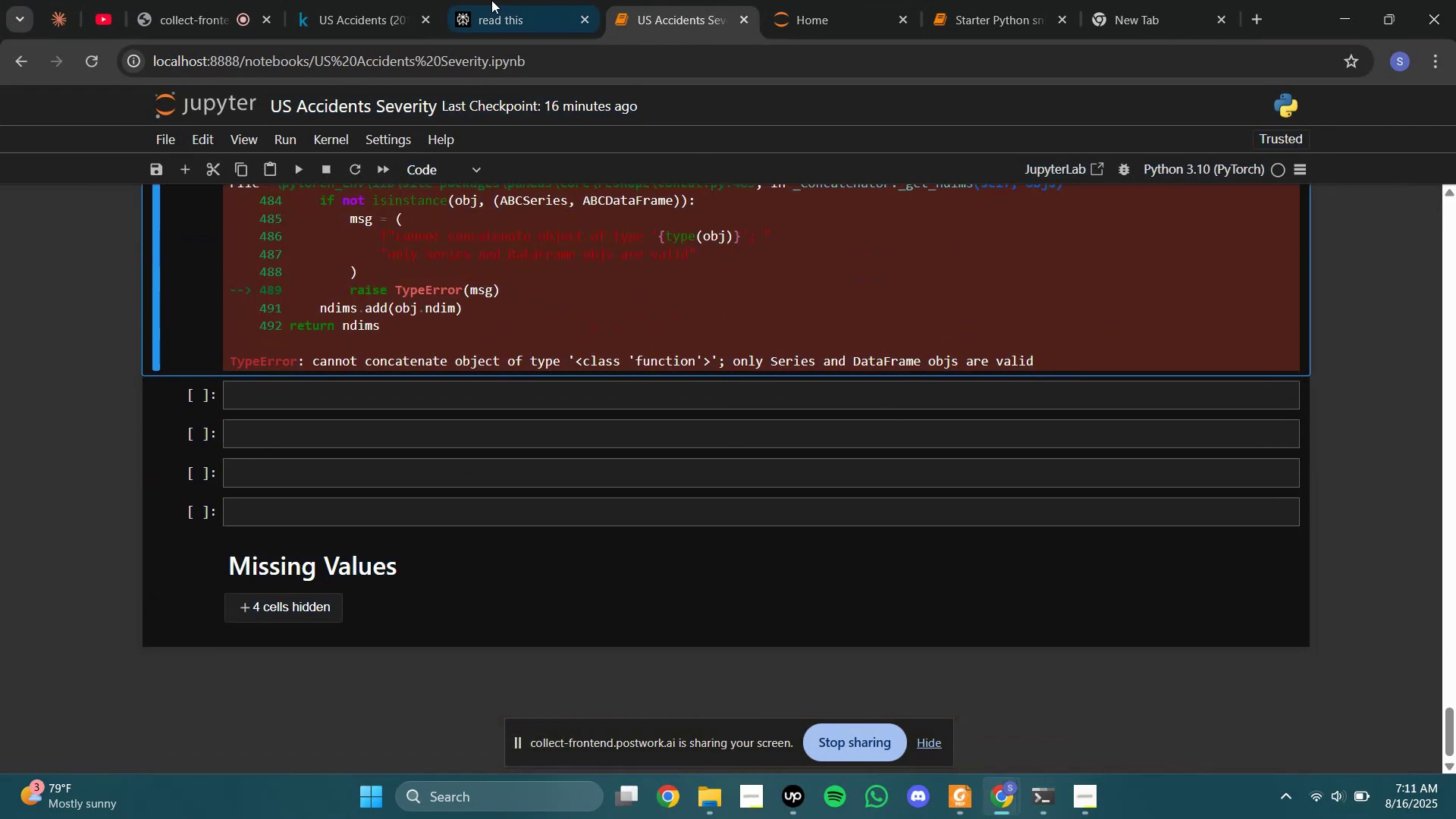 
left_click([502, 0])
 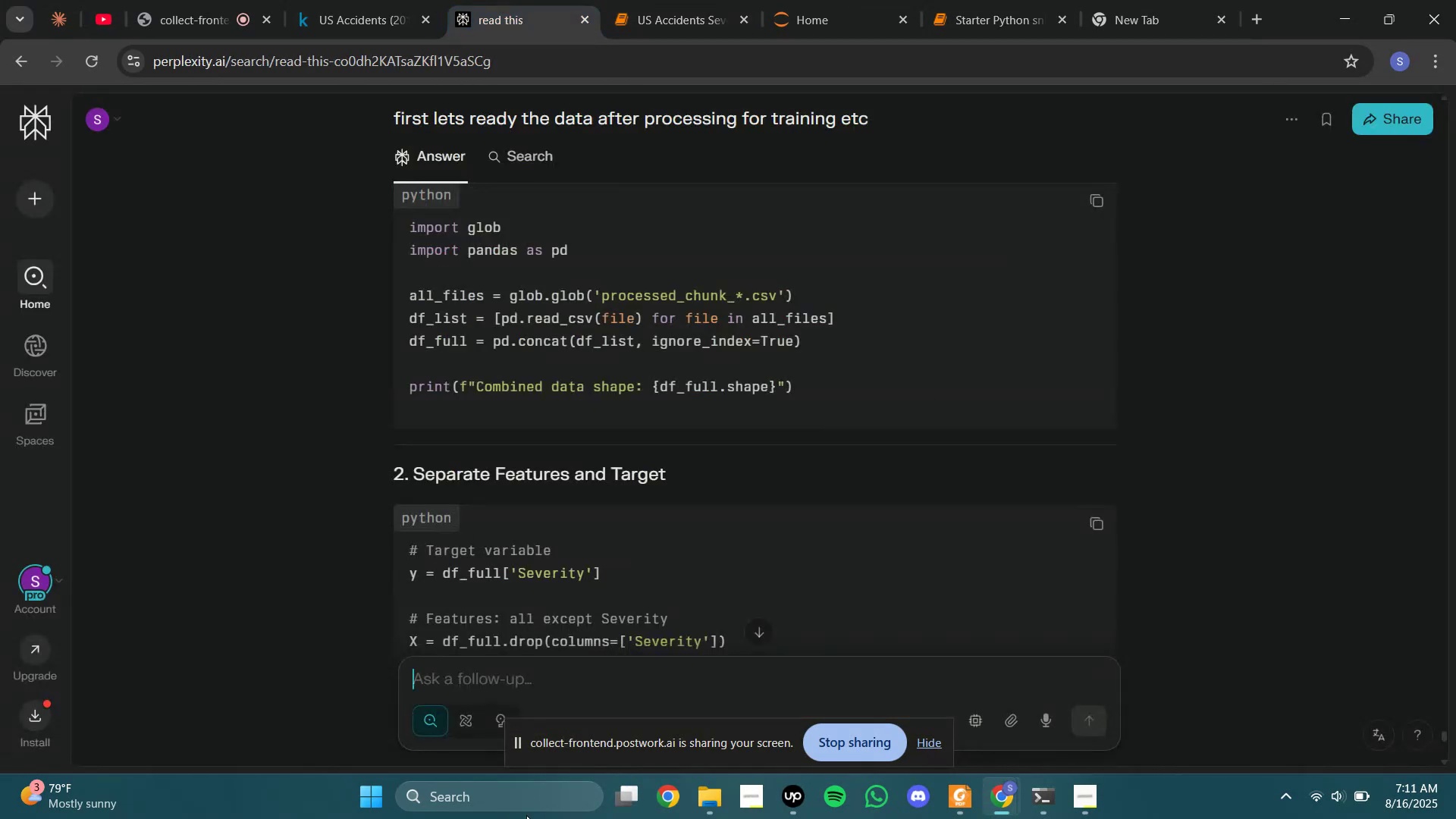 
key(Control+V)
 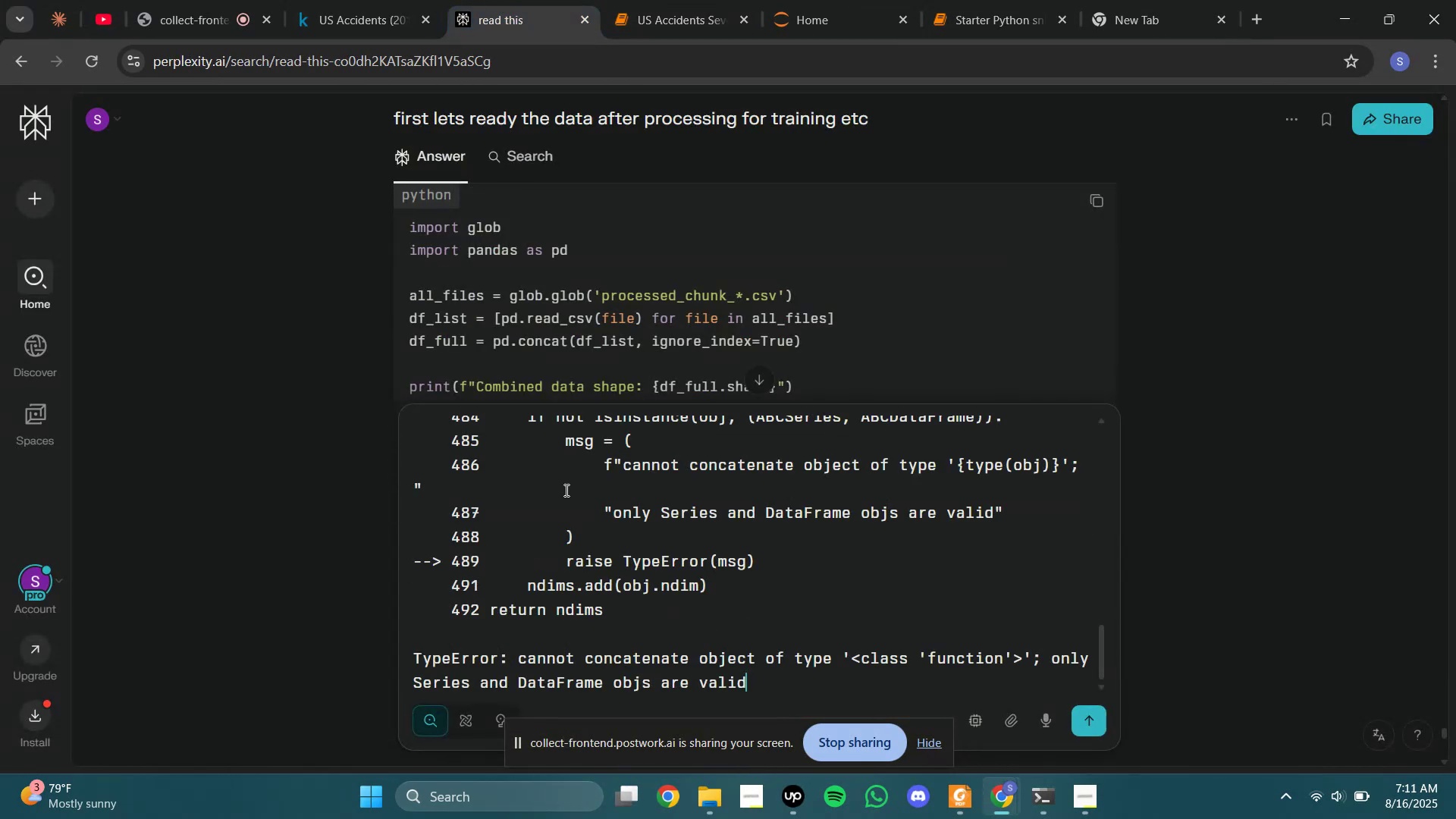 
scroll: coordinate [887, 321], scroll_direction: down, amount: 2.0
 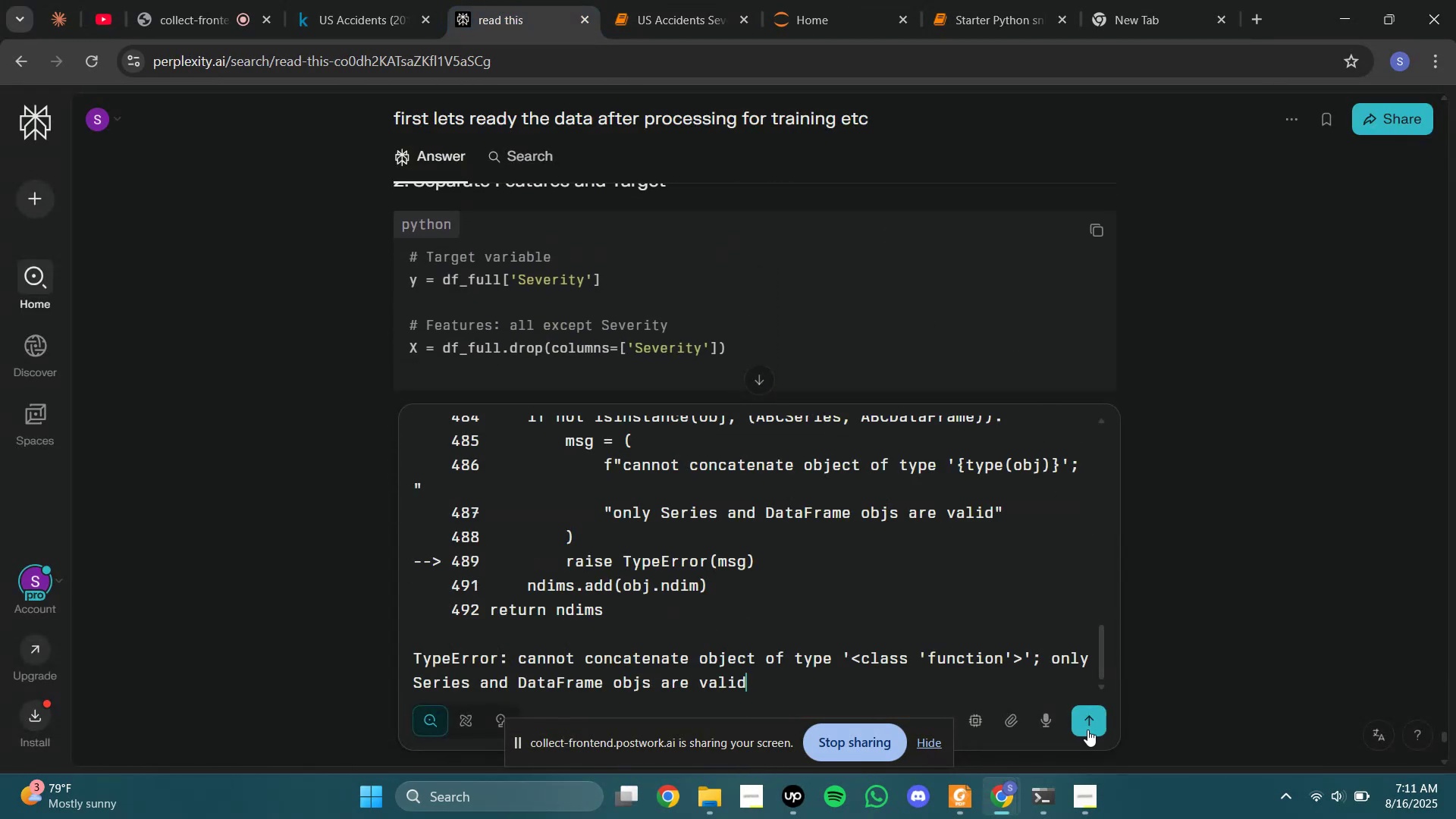 
left_click([1082, 712])
 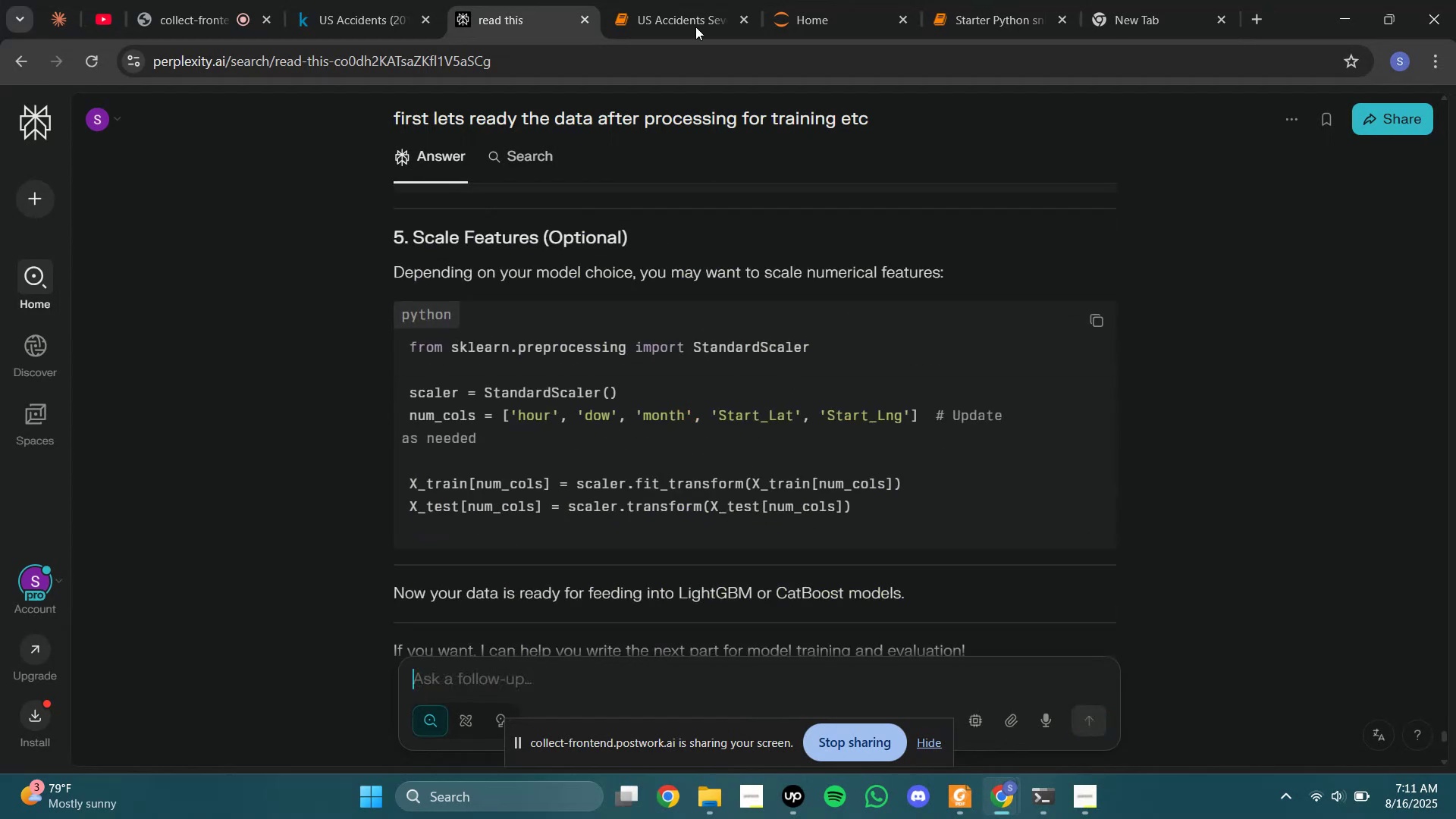 
left_click([695, 0])
 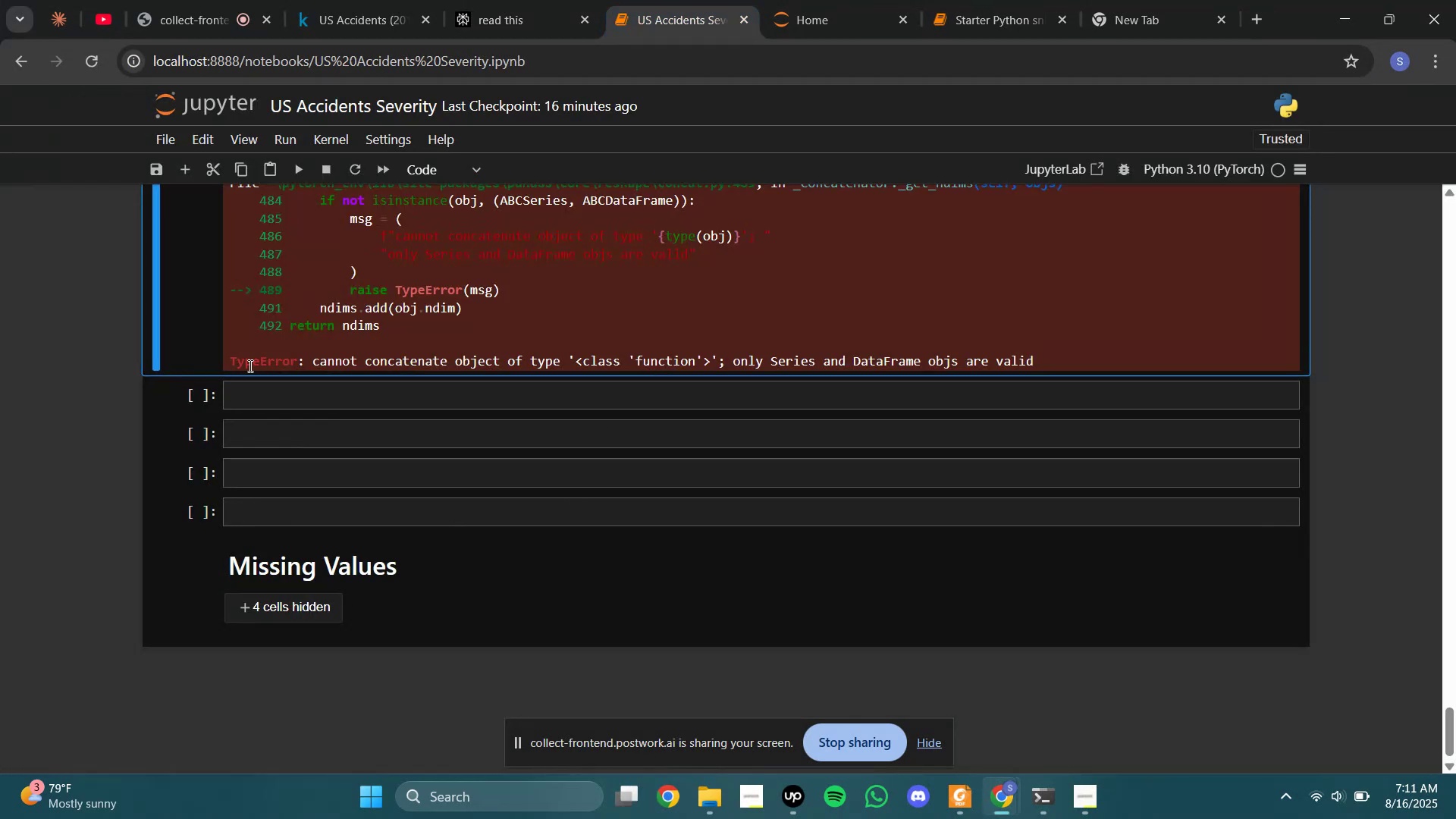 
left_click([279, 403])
 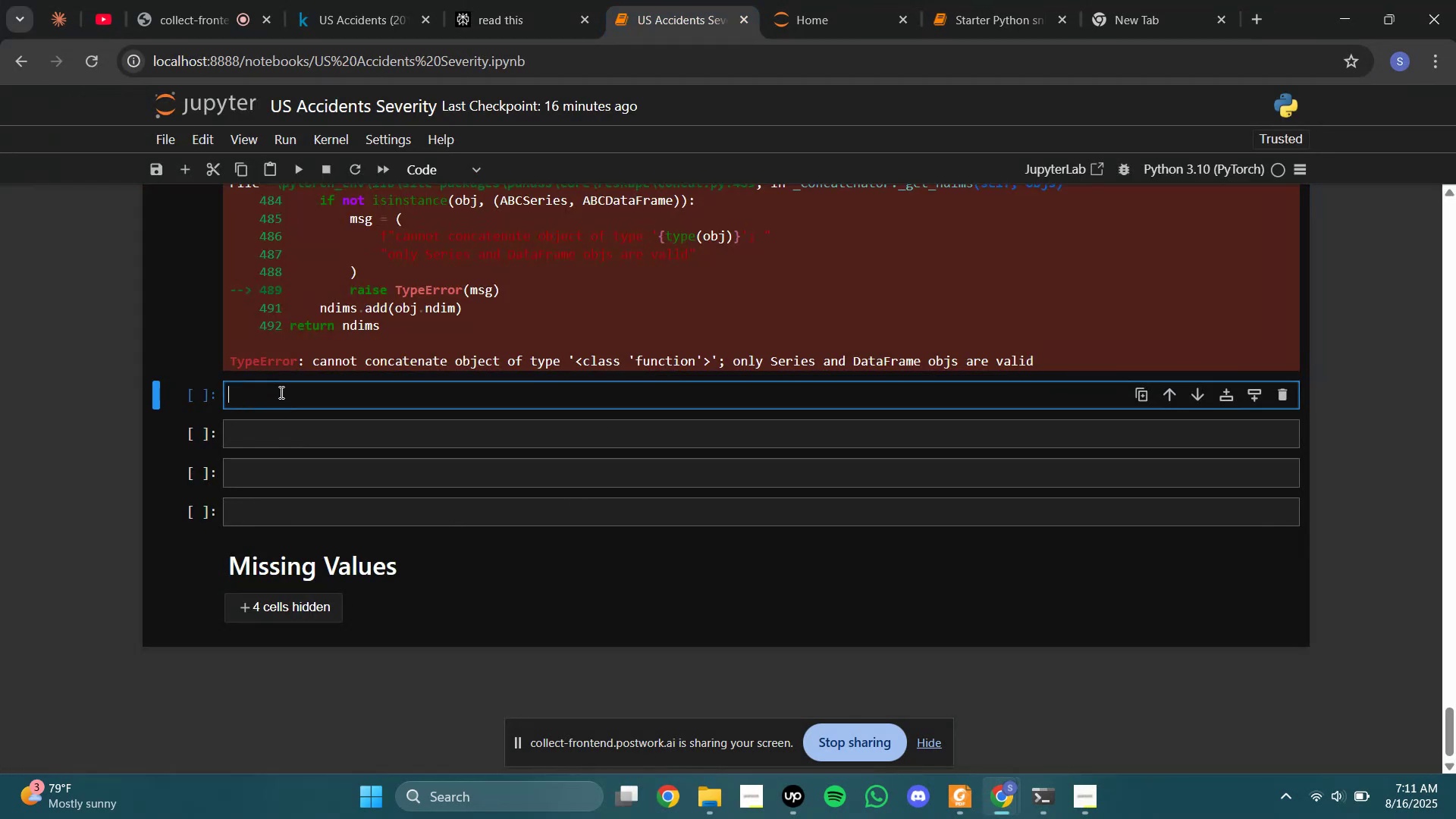 
type(y - df_full[])
 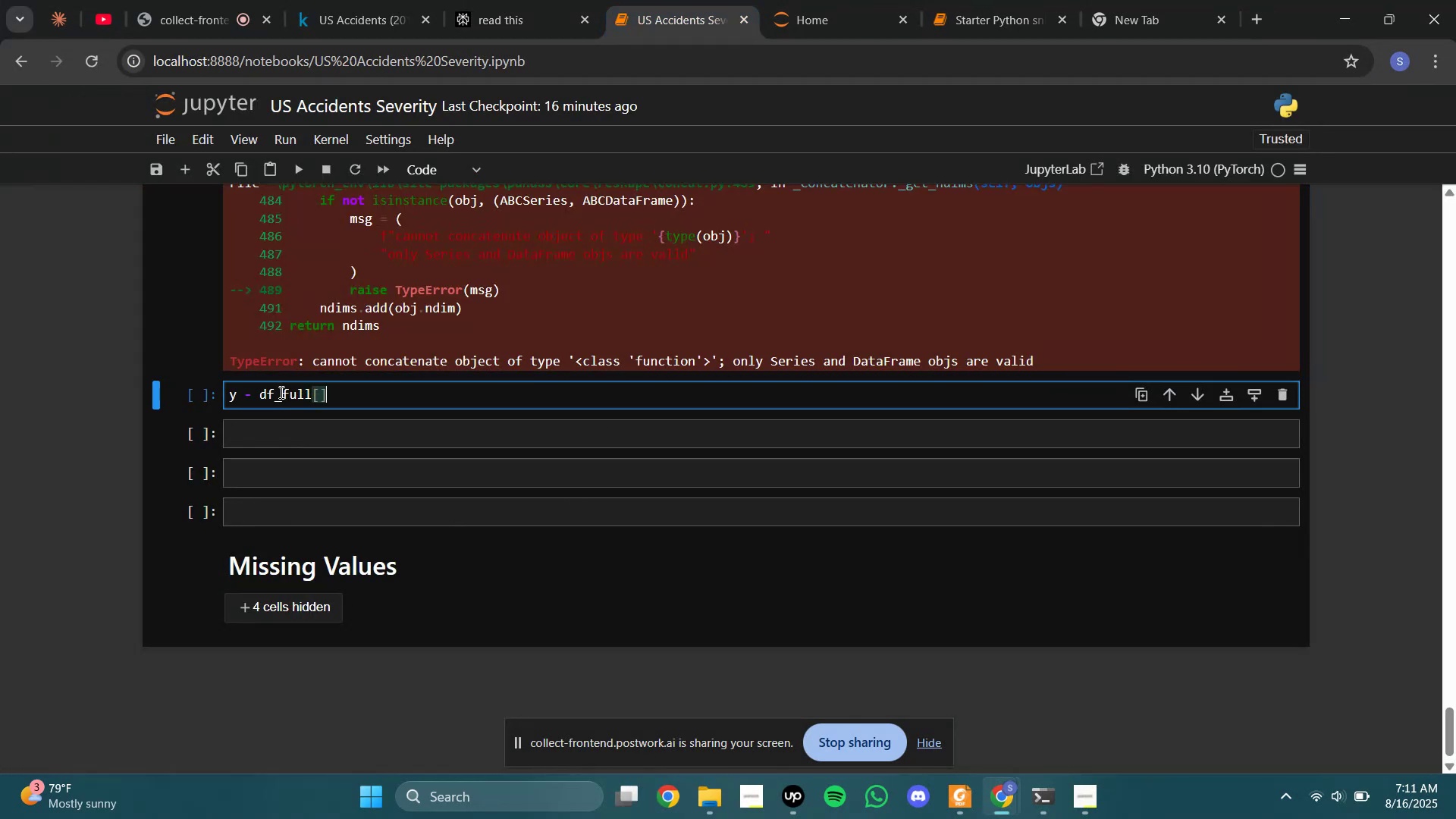 
key(ArrowLeft)
 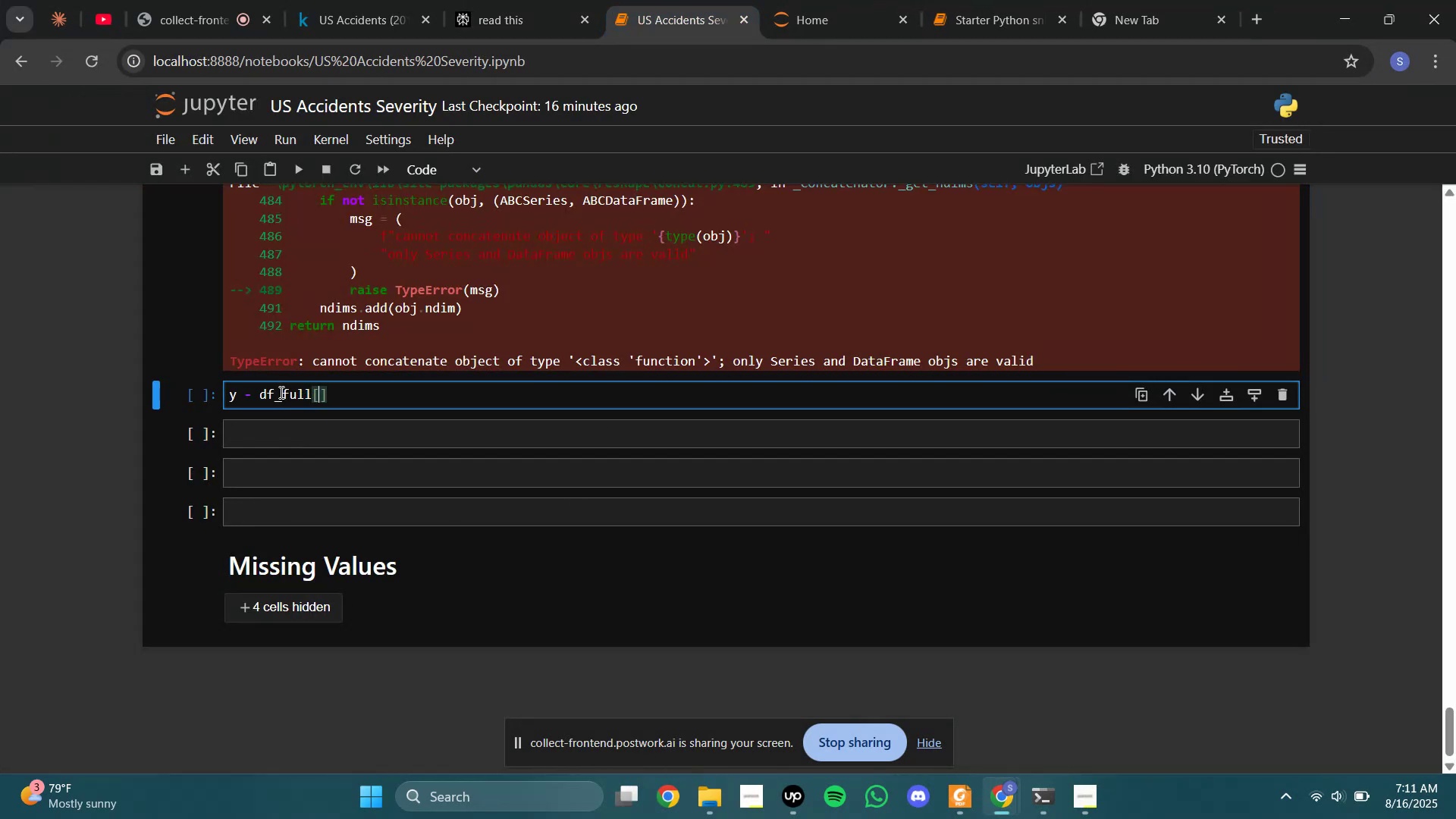 
key(Quote)
 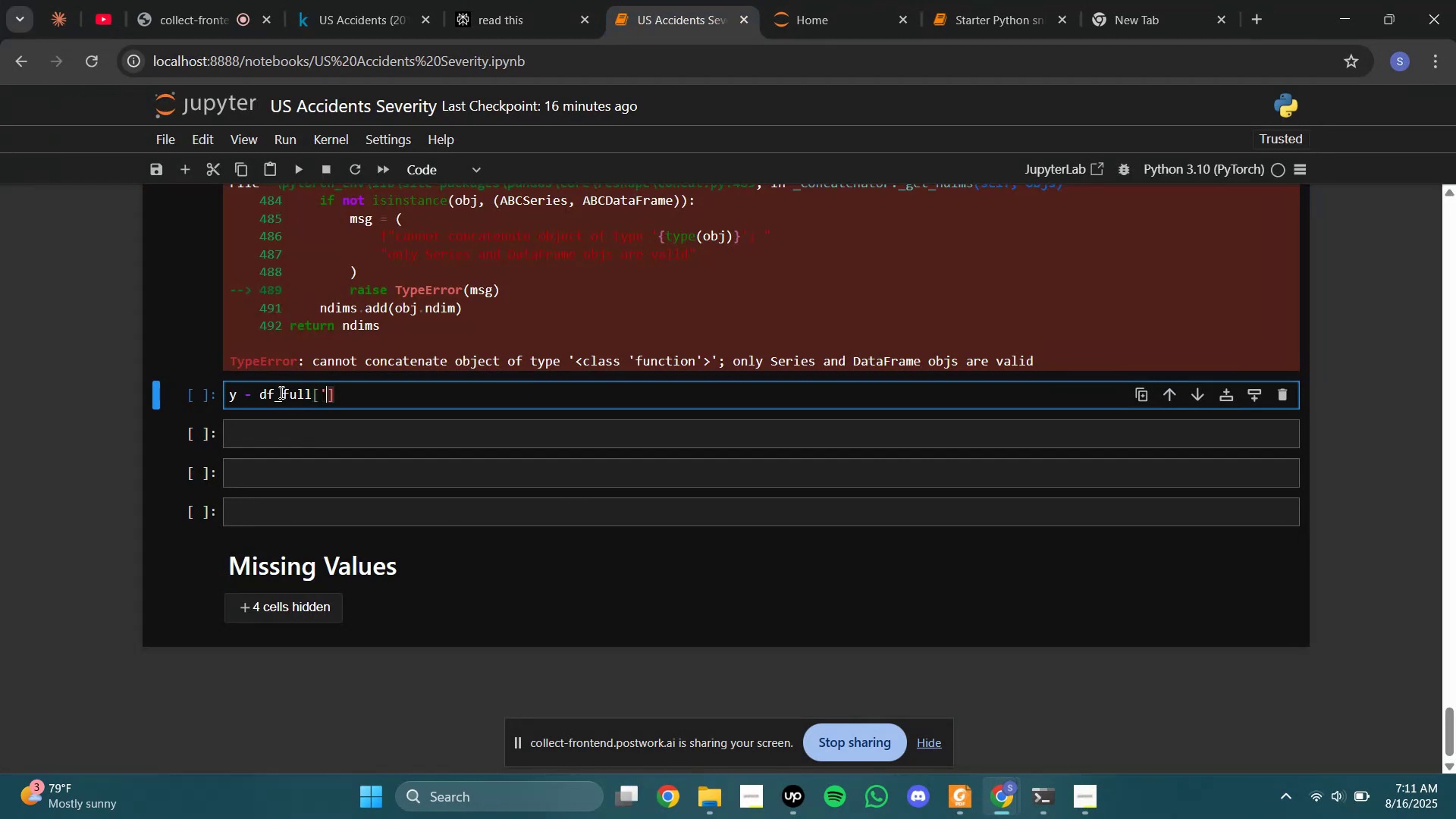 
key(Quote)
 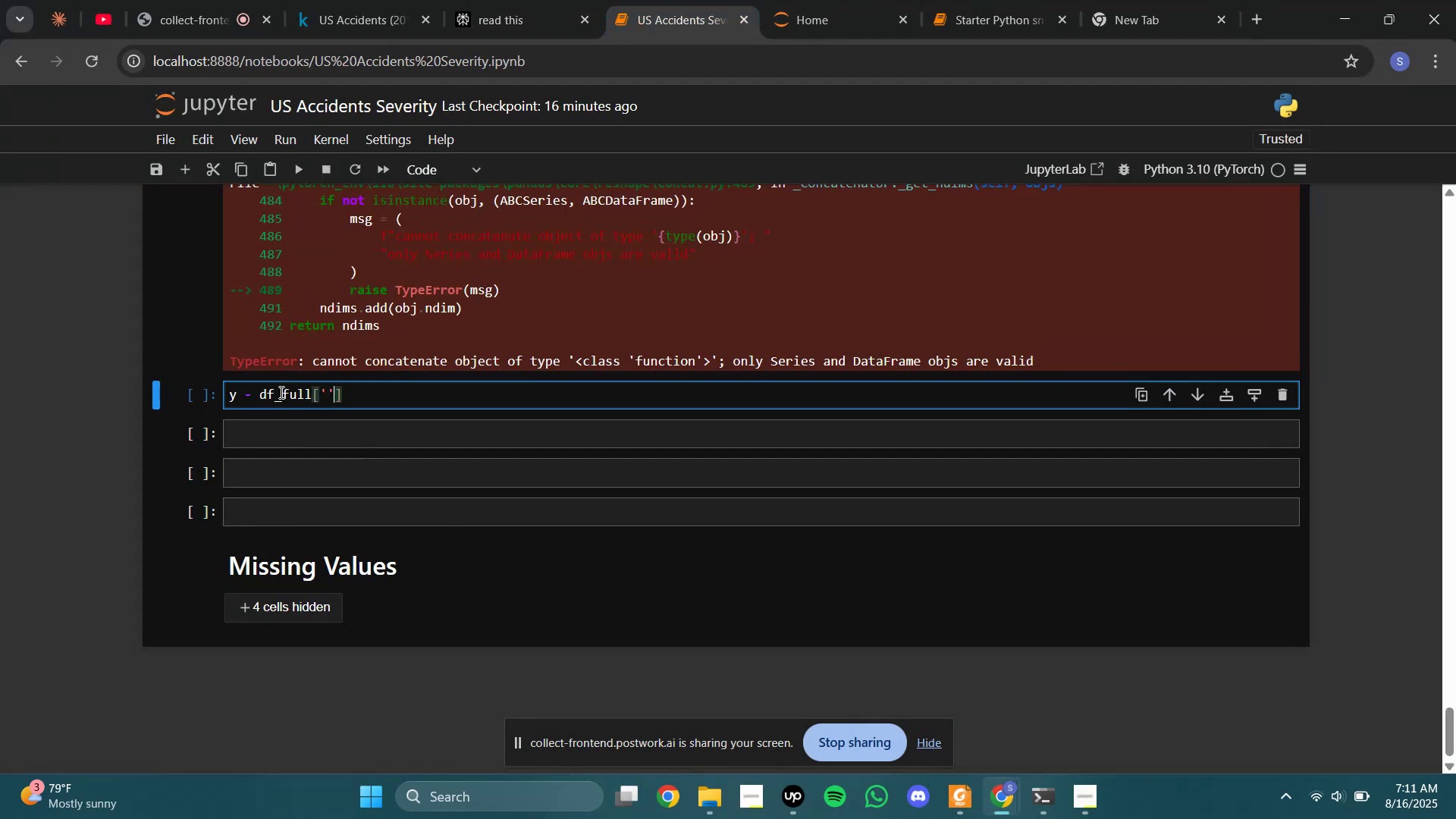 
key(ArrowLeft)
 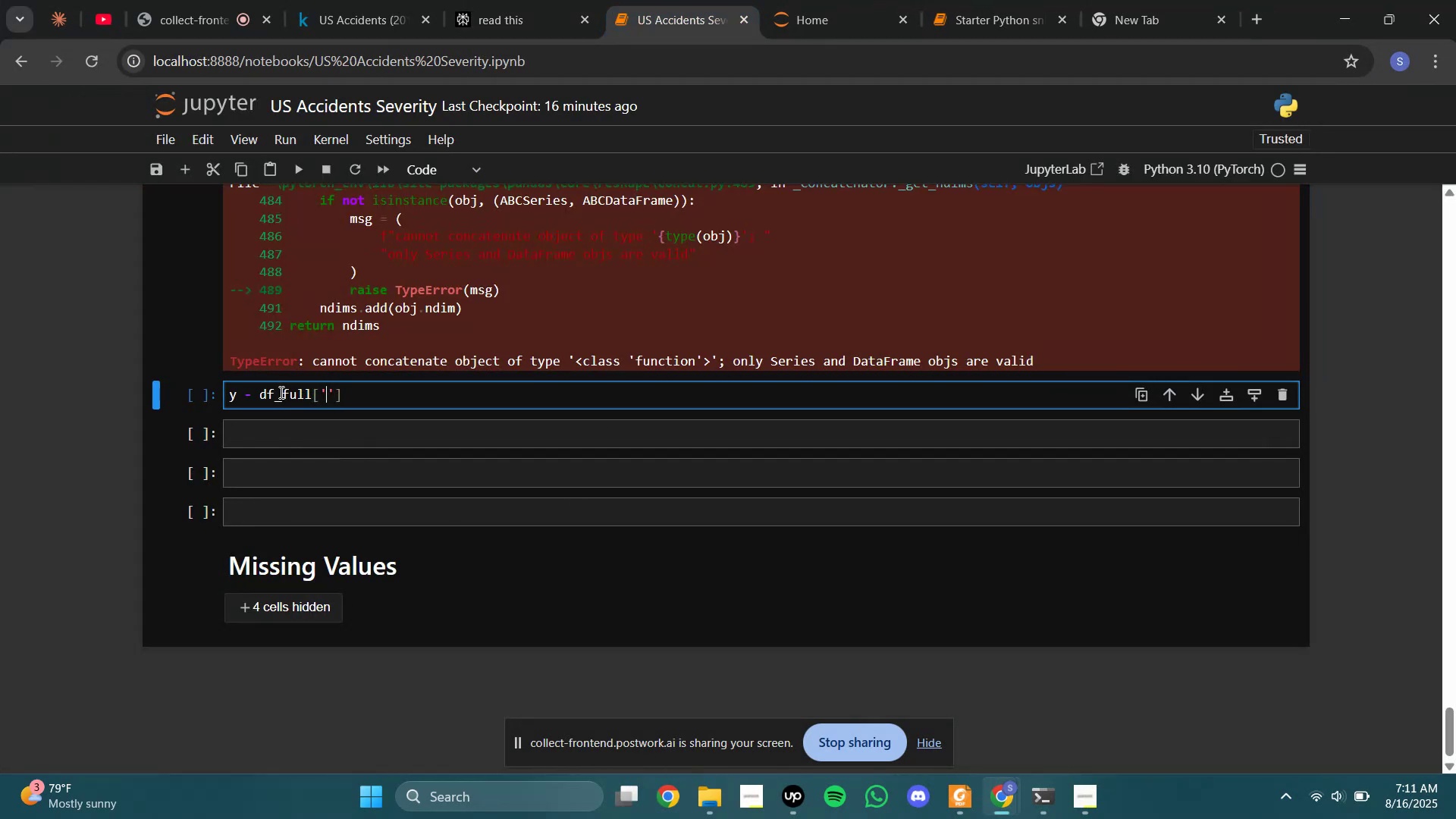 
type(Severity)
 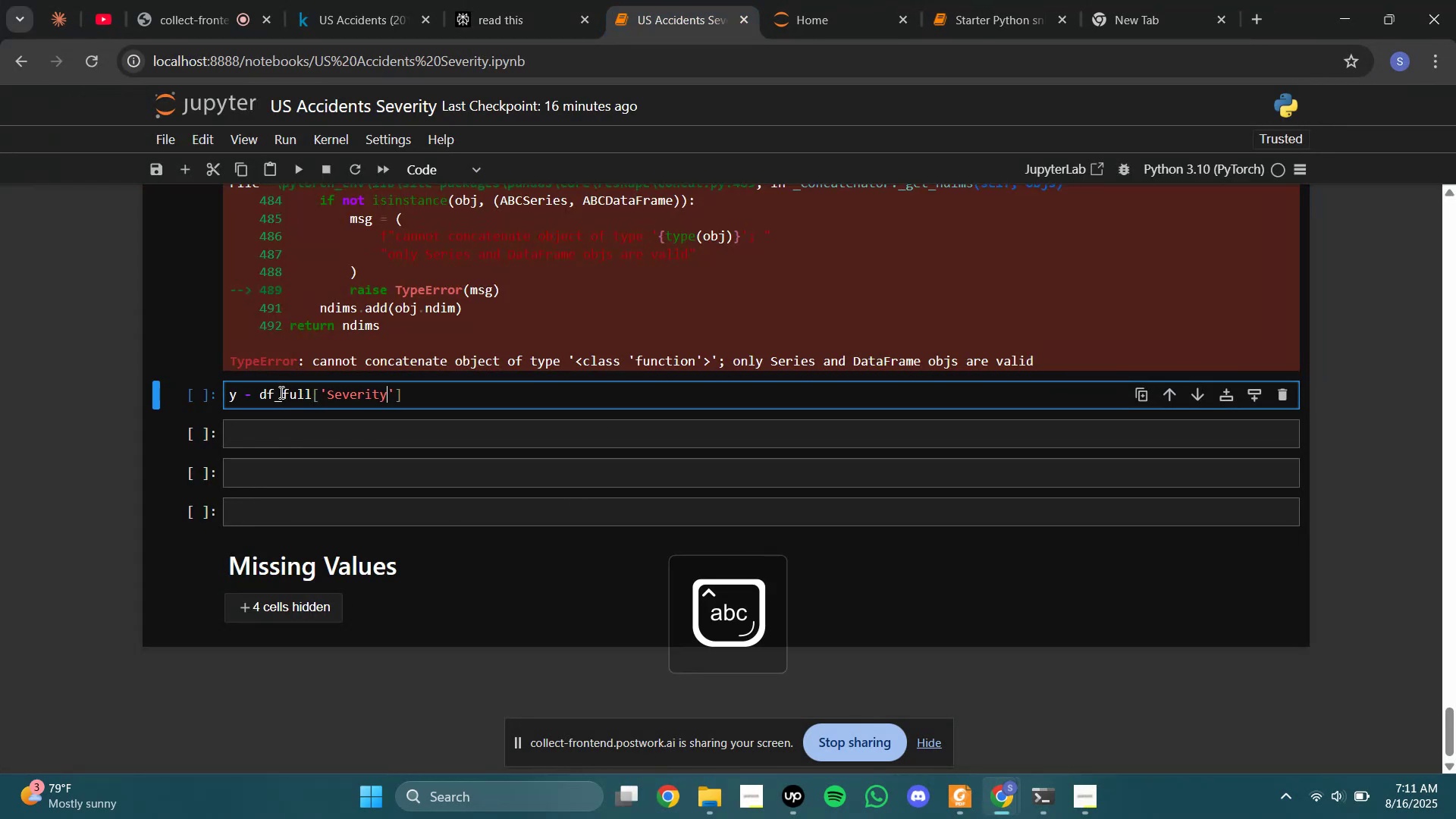 
key(ArrowRight)
 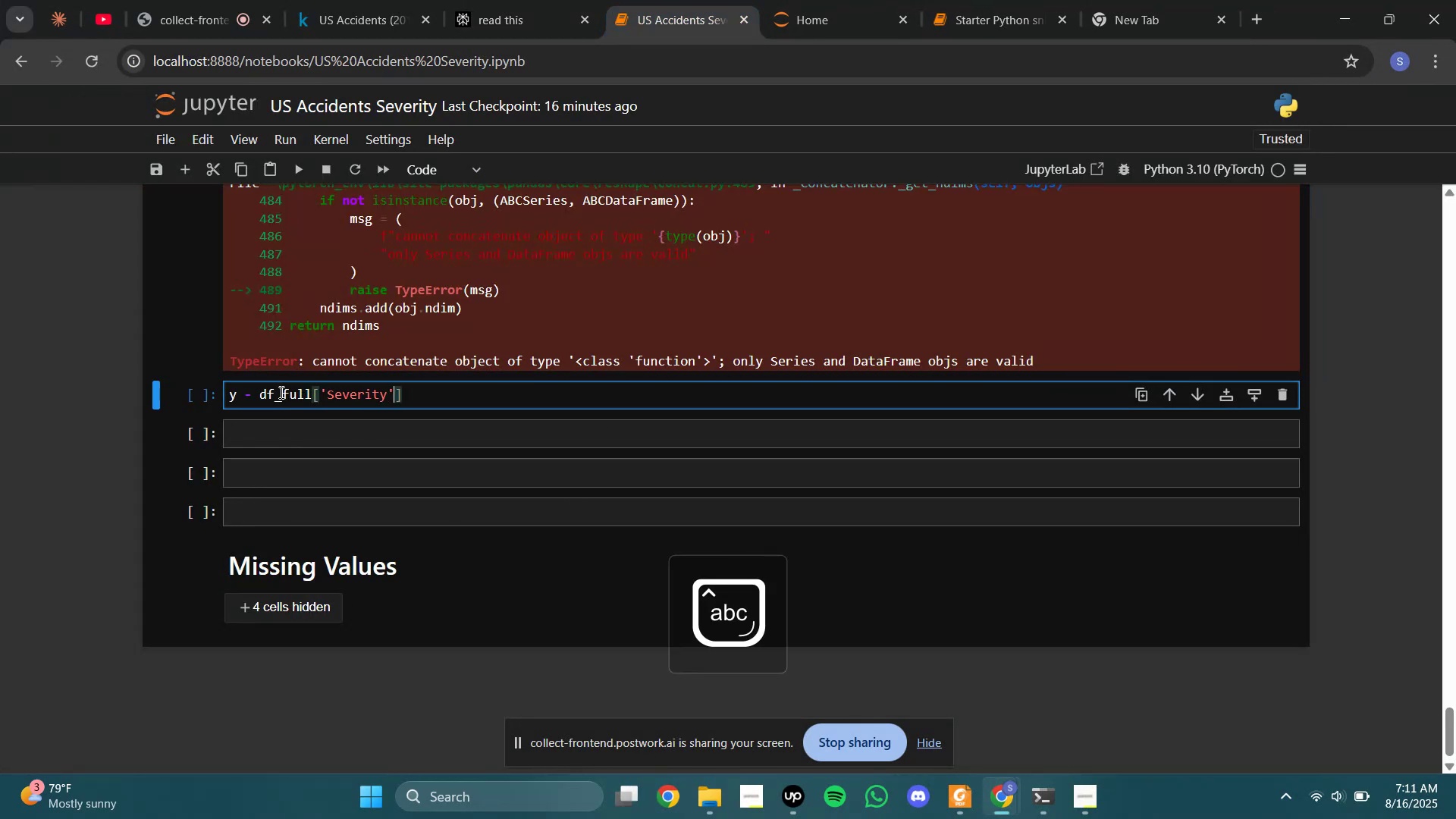 
key(ArrowRight)
 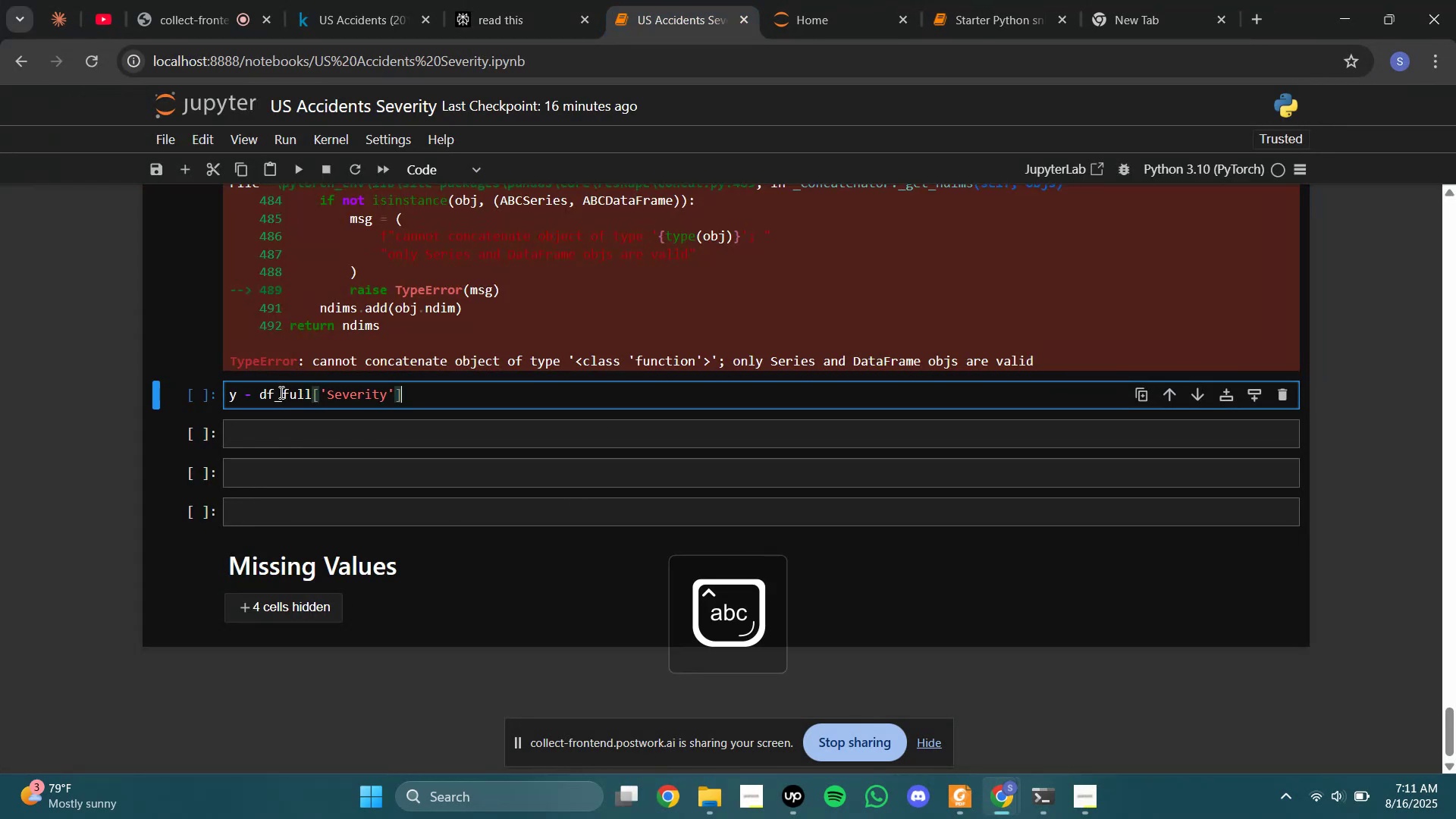 
key(ArrowRight)
 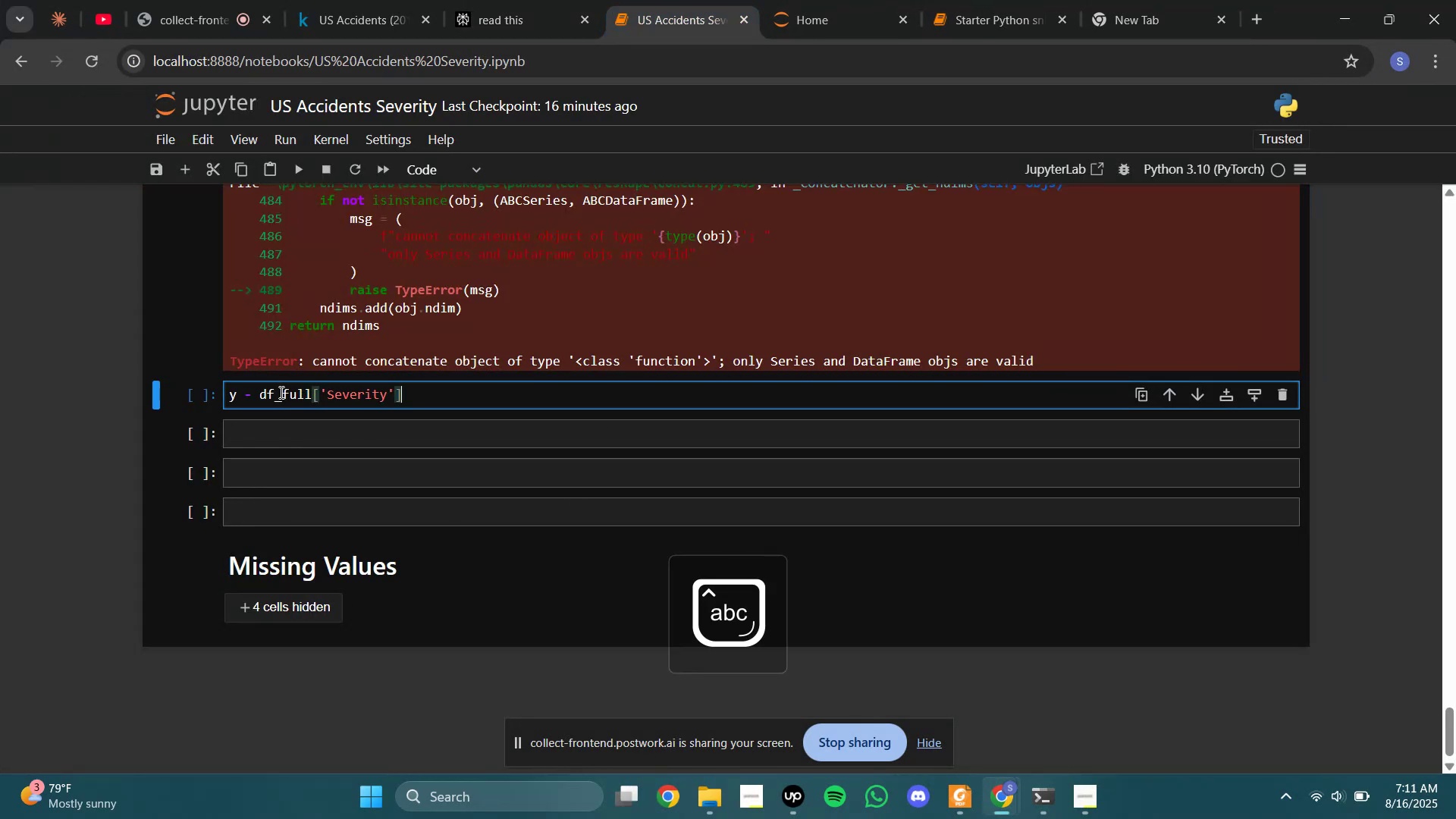 
key(Enter)
 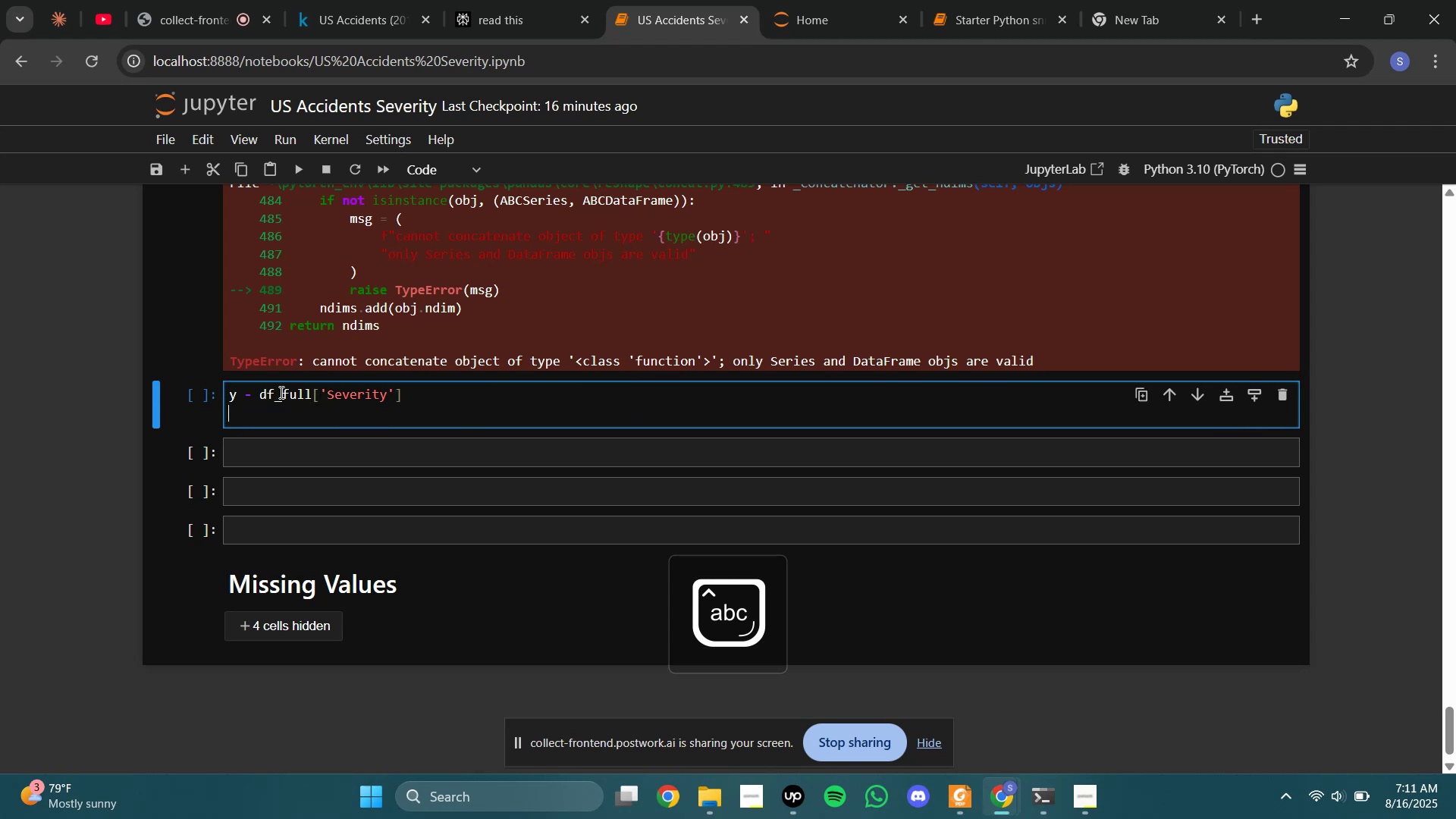 
type(X = df_fu;;)
key(Backspace)
key(Backspace)
type(ll[])
 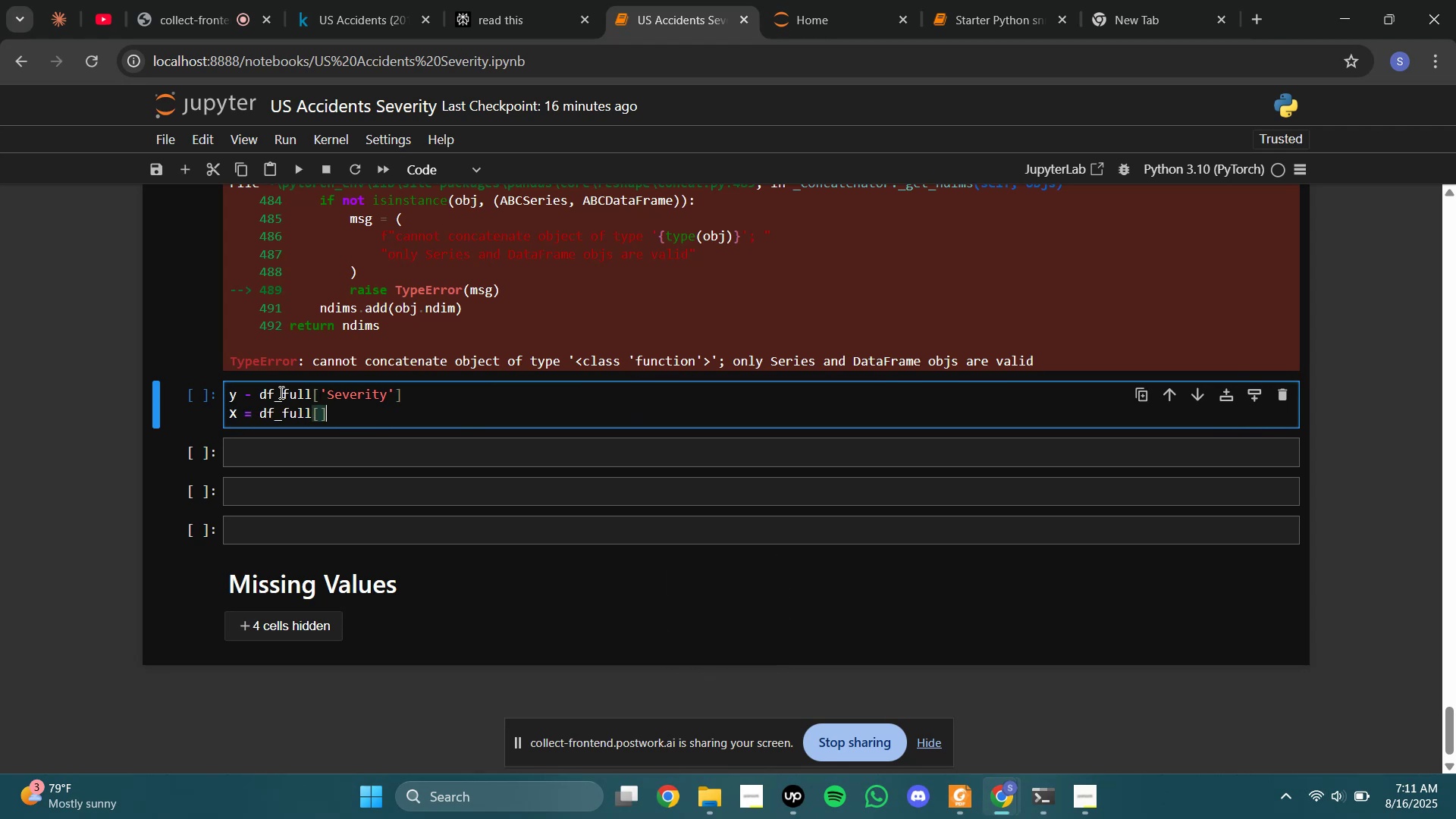 
key(ArrowLeft)
 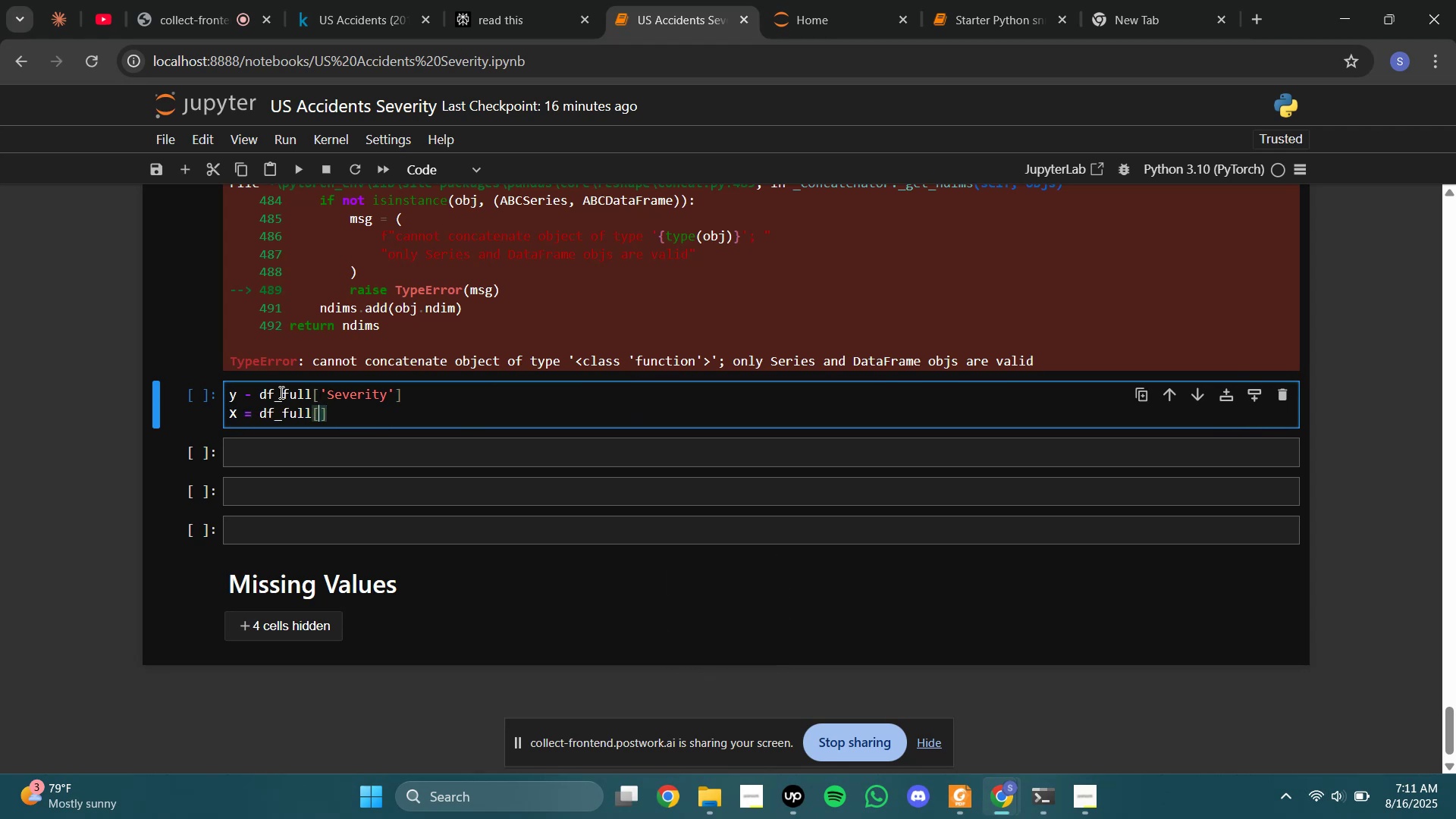 
key(Quote)
 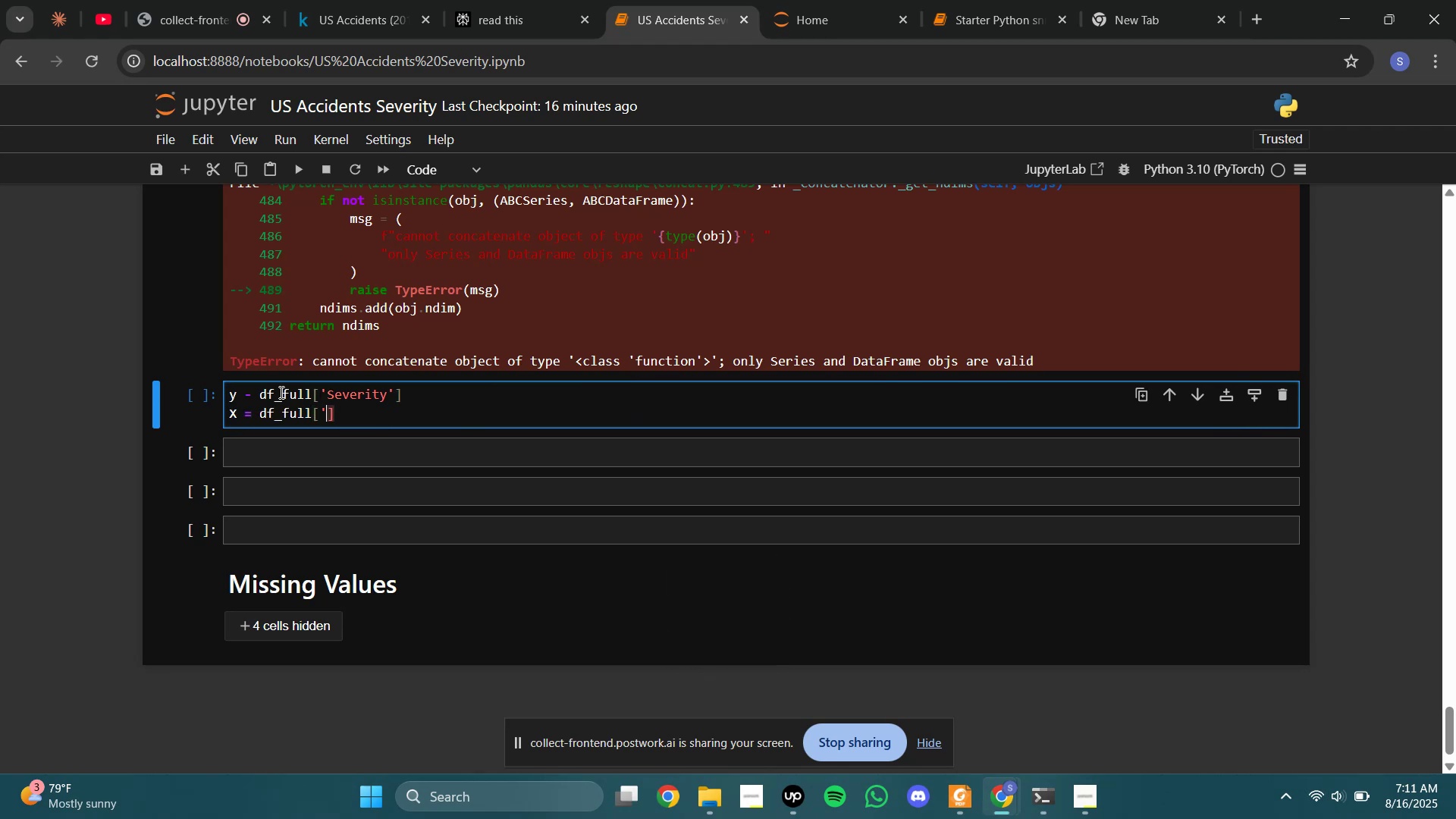 
key(Quote)
 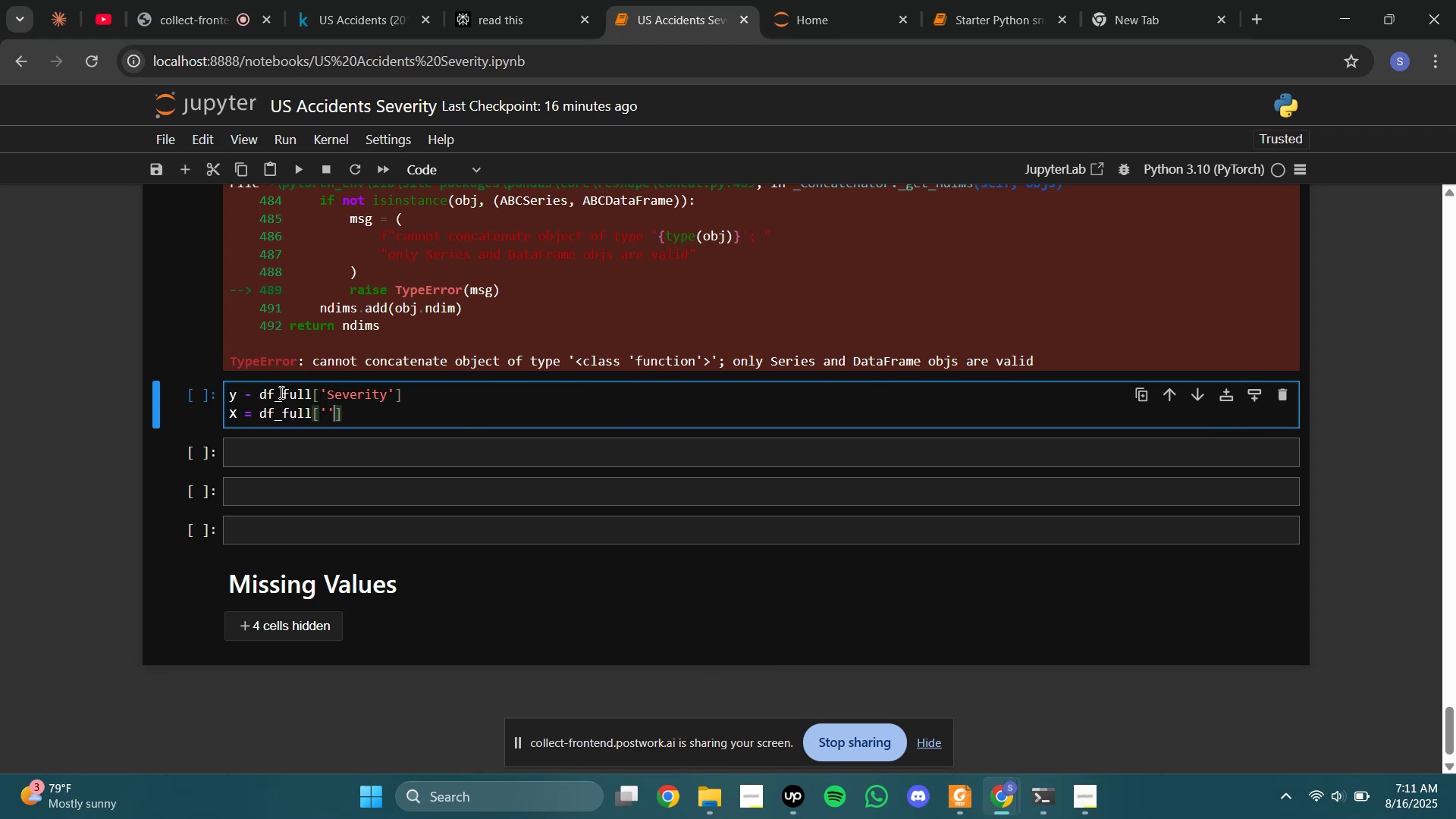 
key(ArrowLeft)
 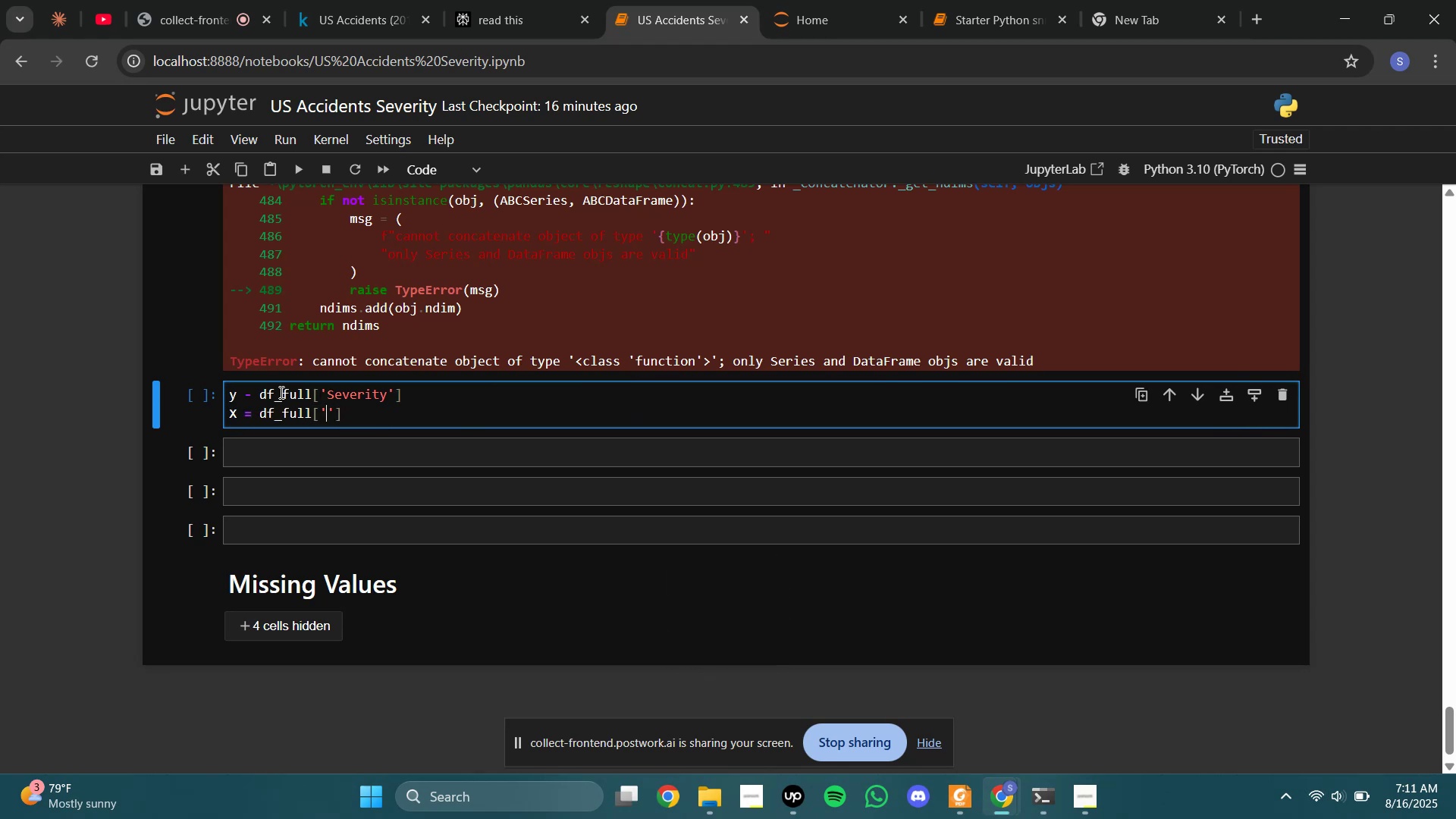 
key(ArrowRight)
 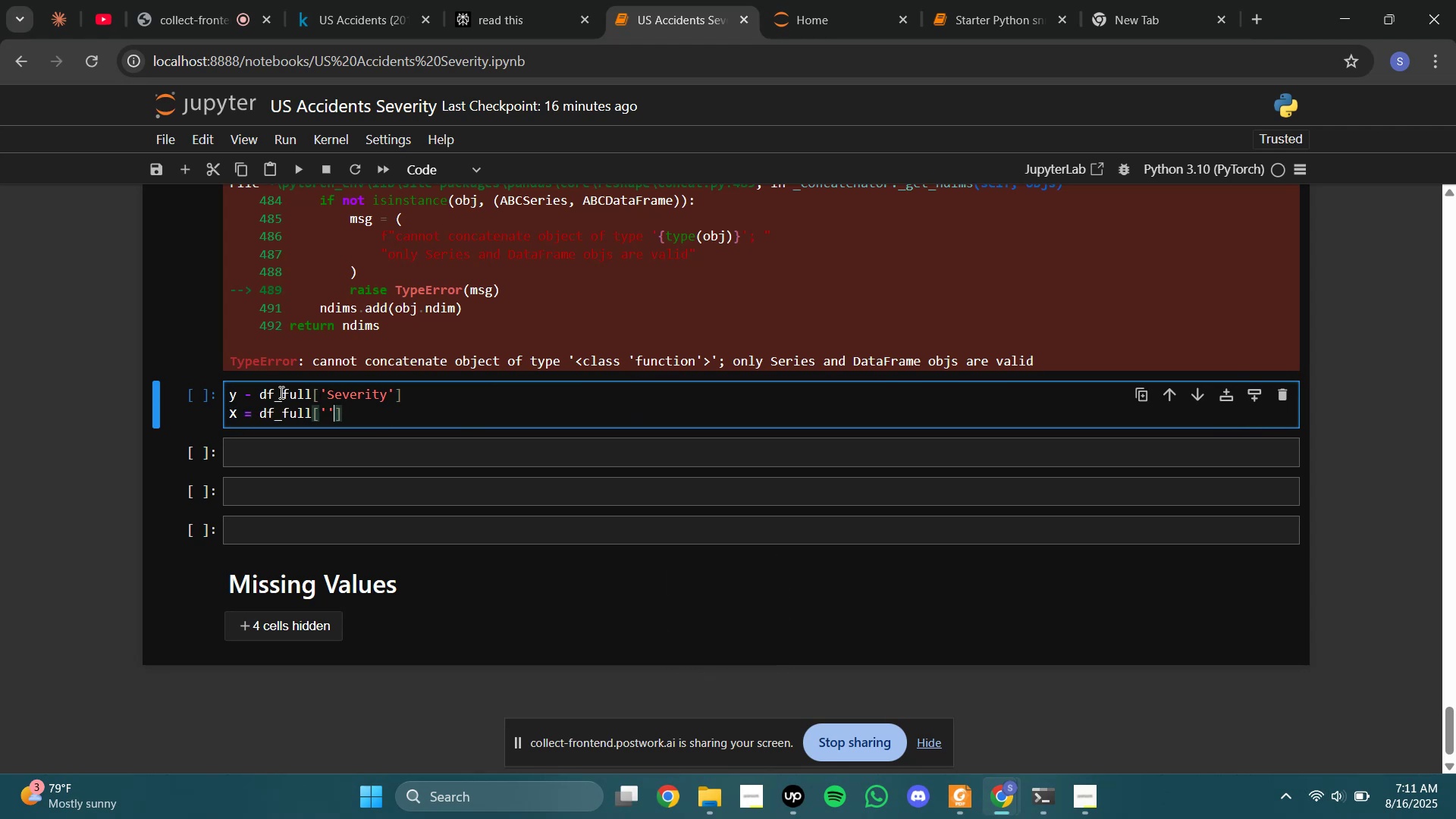 
key(ArrowRight)
 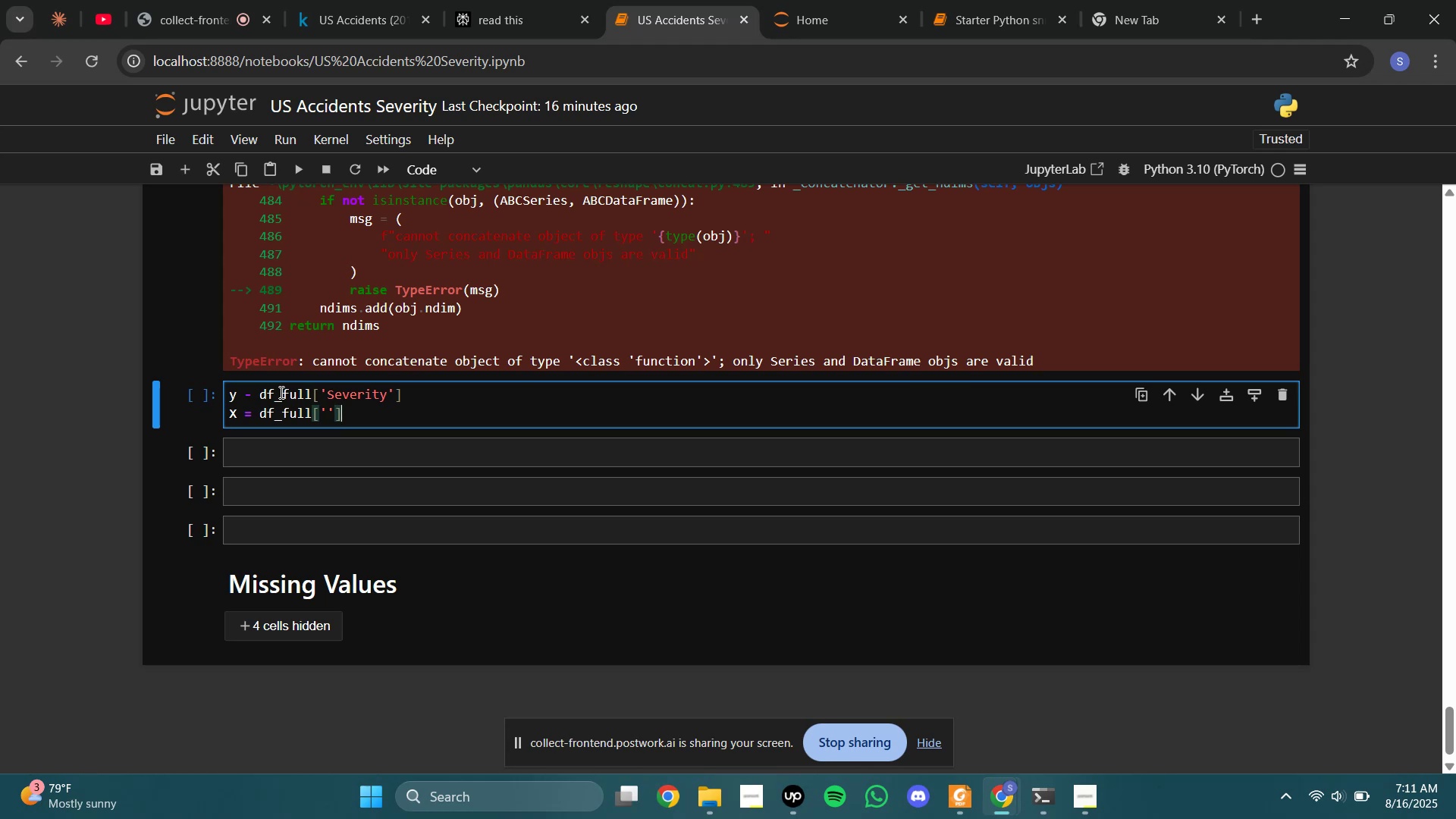 
key(Backspace)
 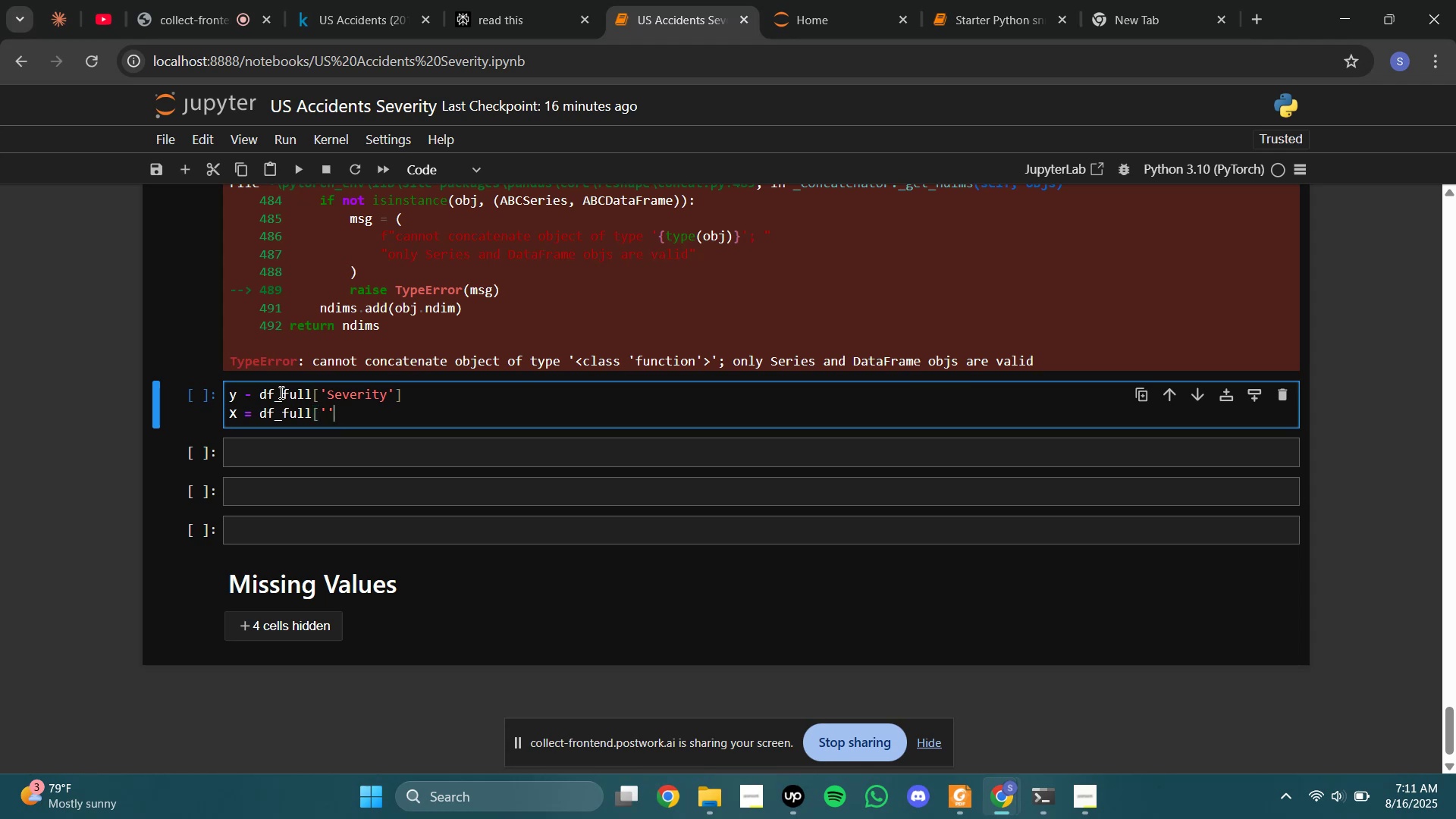 
key(Backspace)
 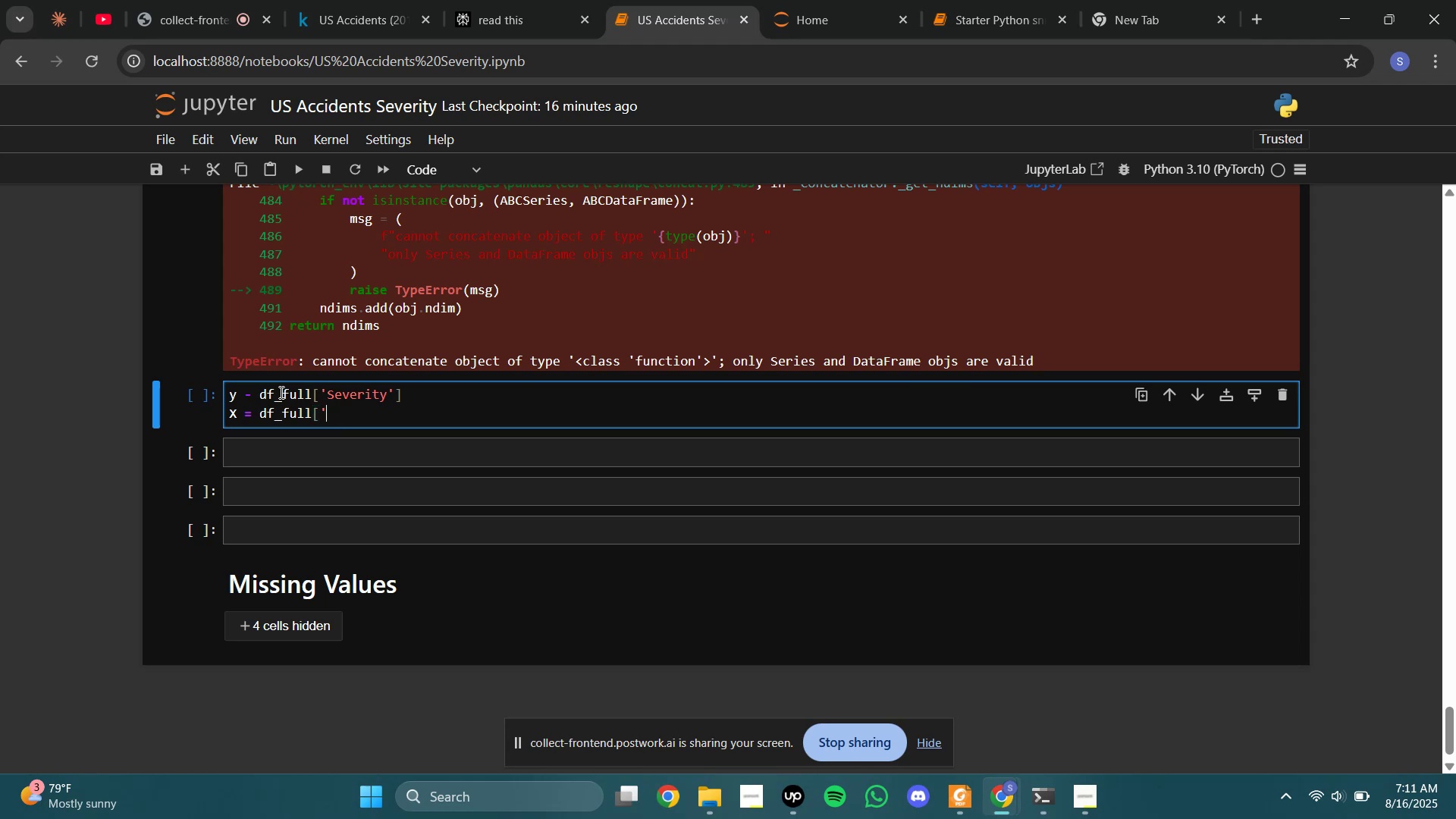 
key(Backspace)
 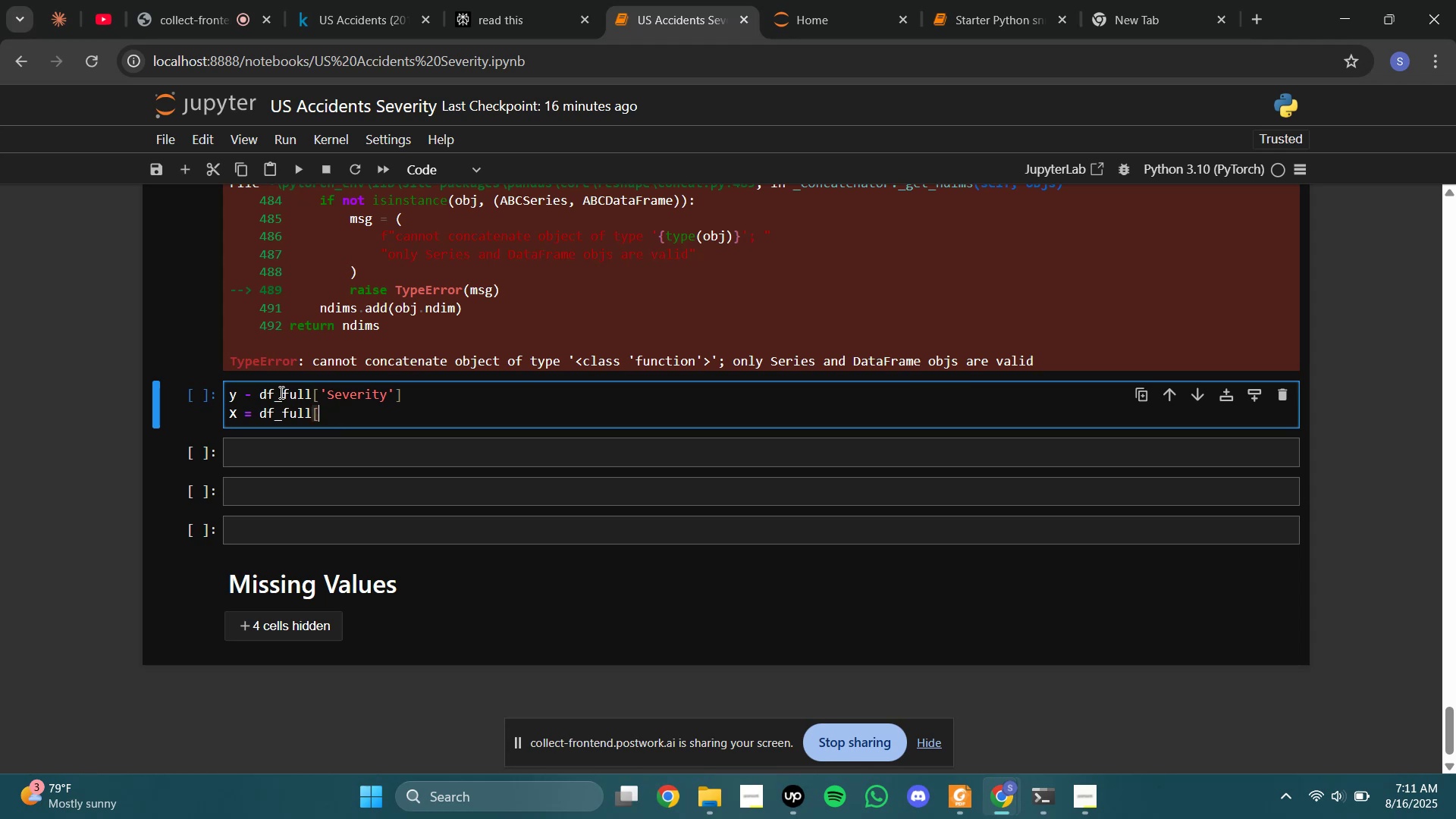 
key(Backspace)
 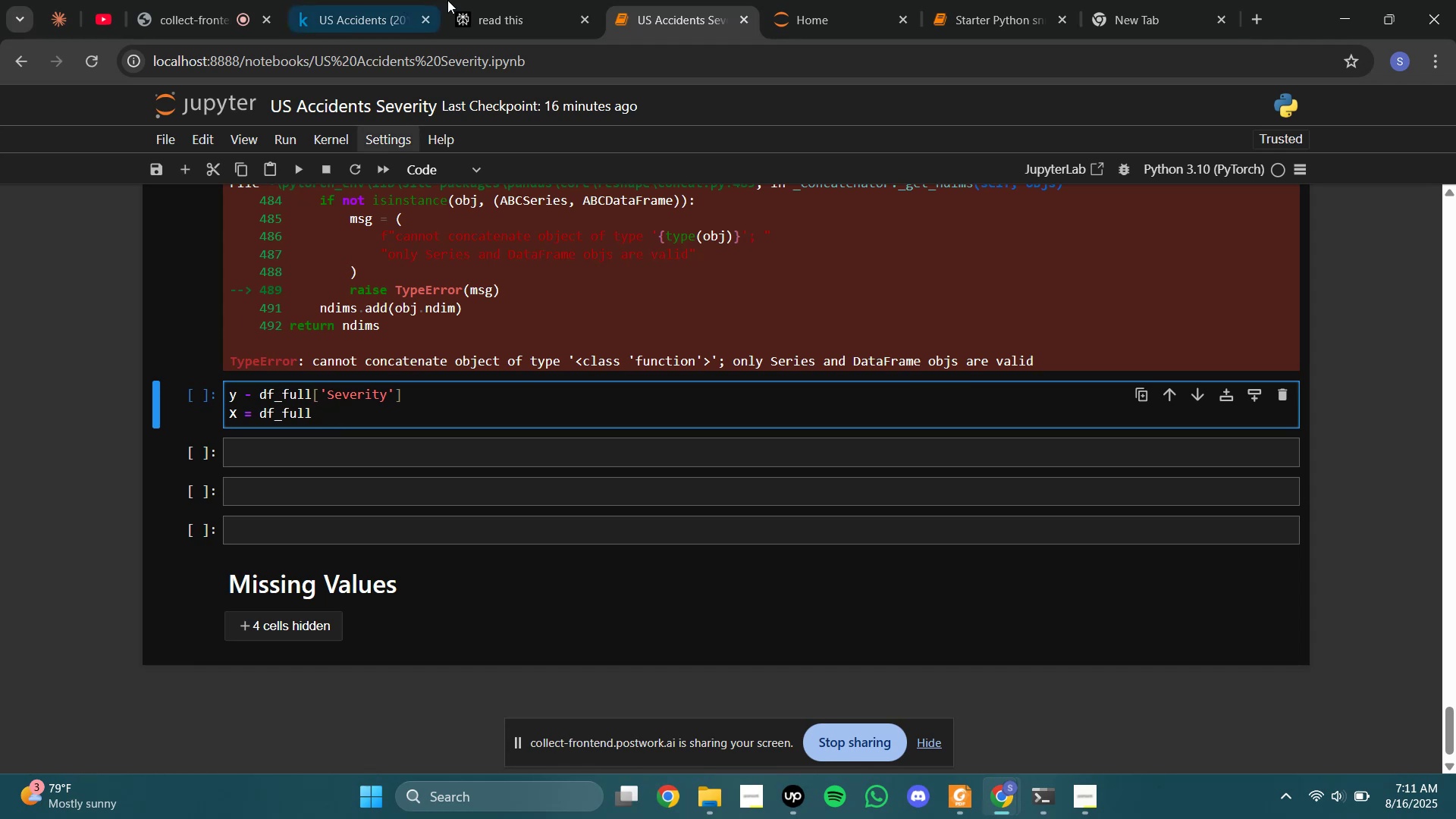 
left_click([521, 0])
 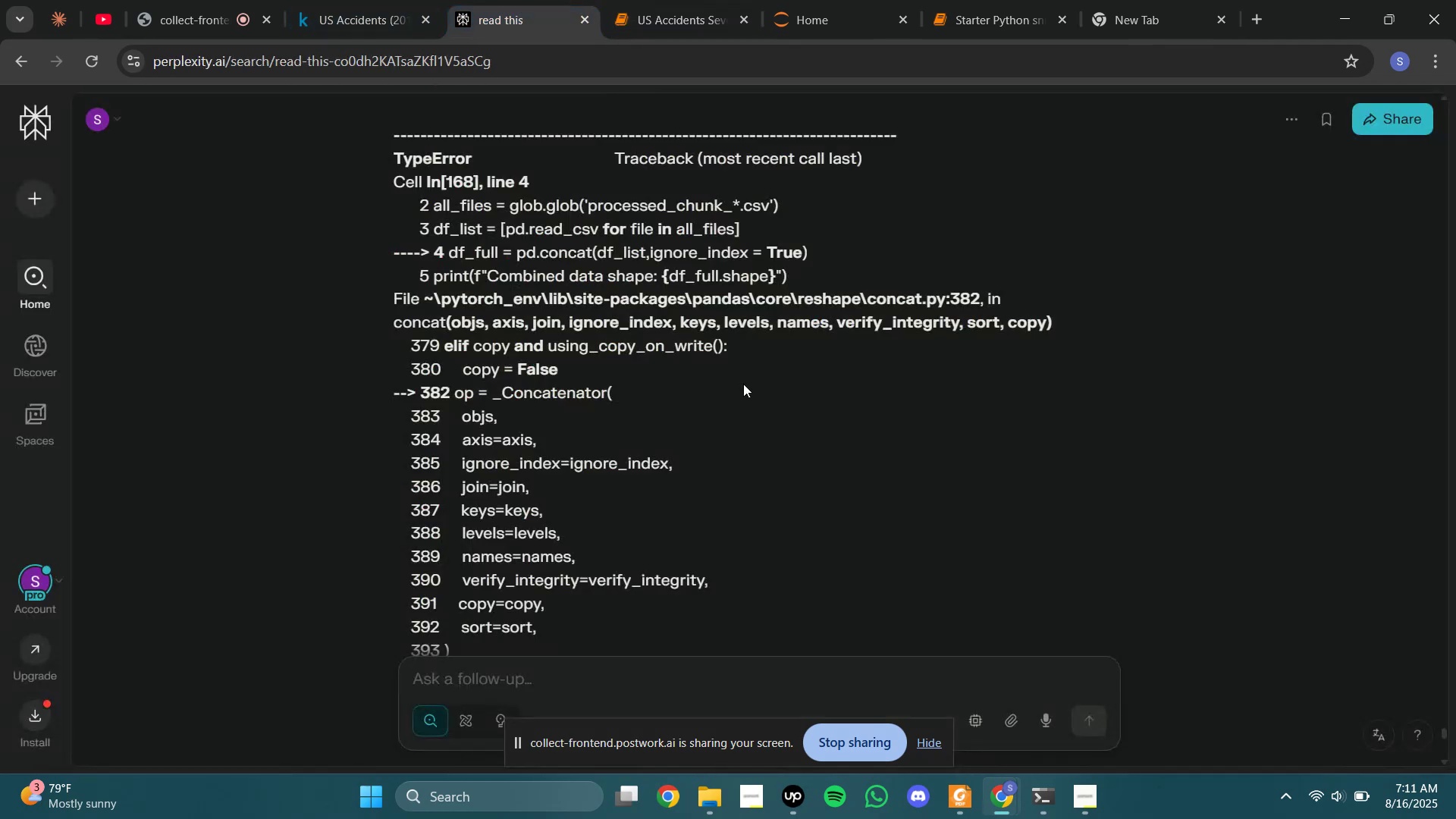 
scroll: coordinate [735, 395], scroll_direction: up, amount: 13.0
 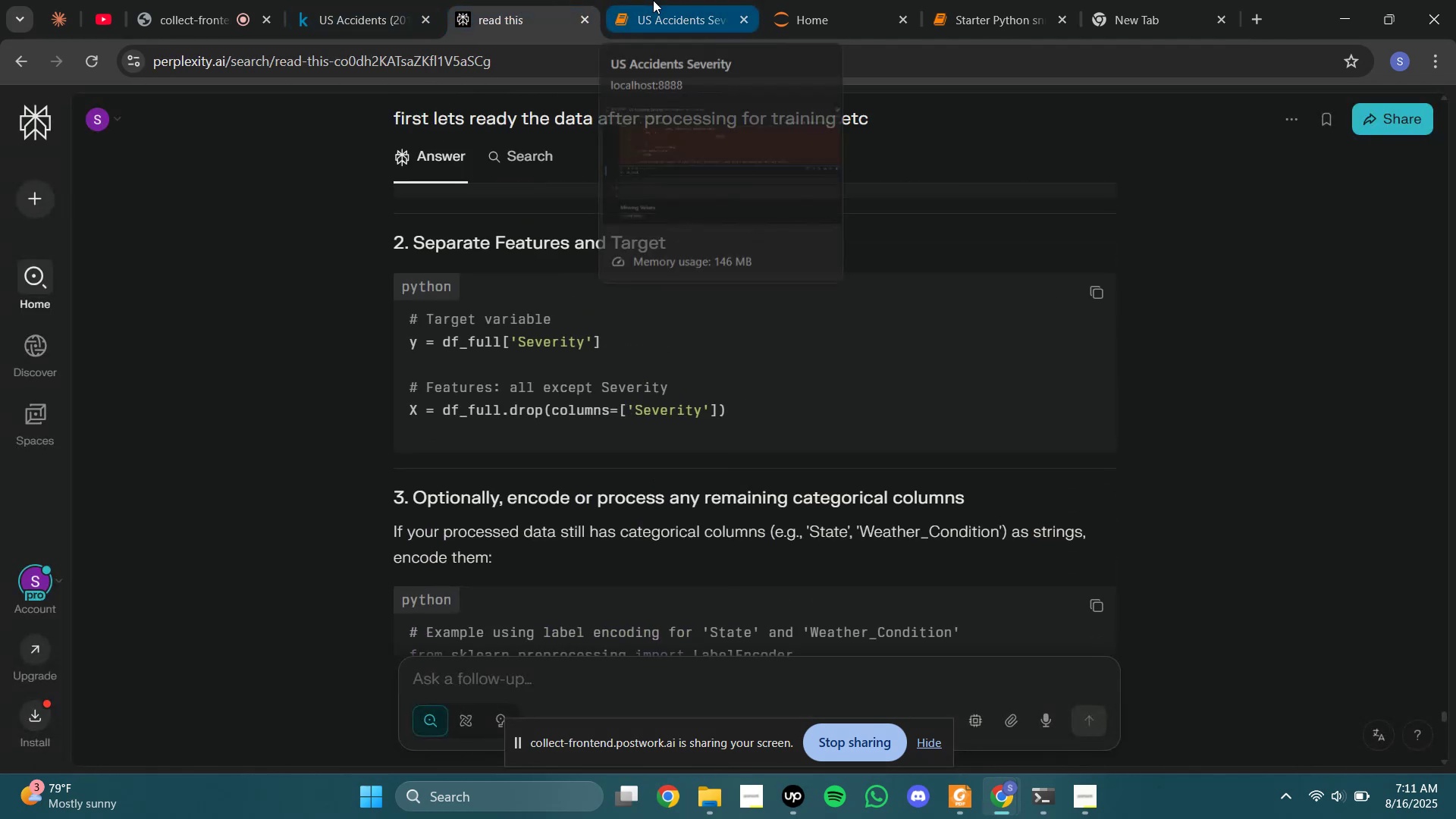 
left_click([653, 0])
 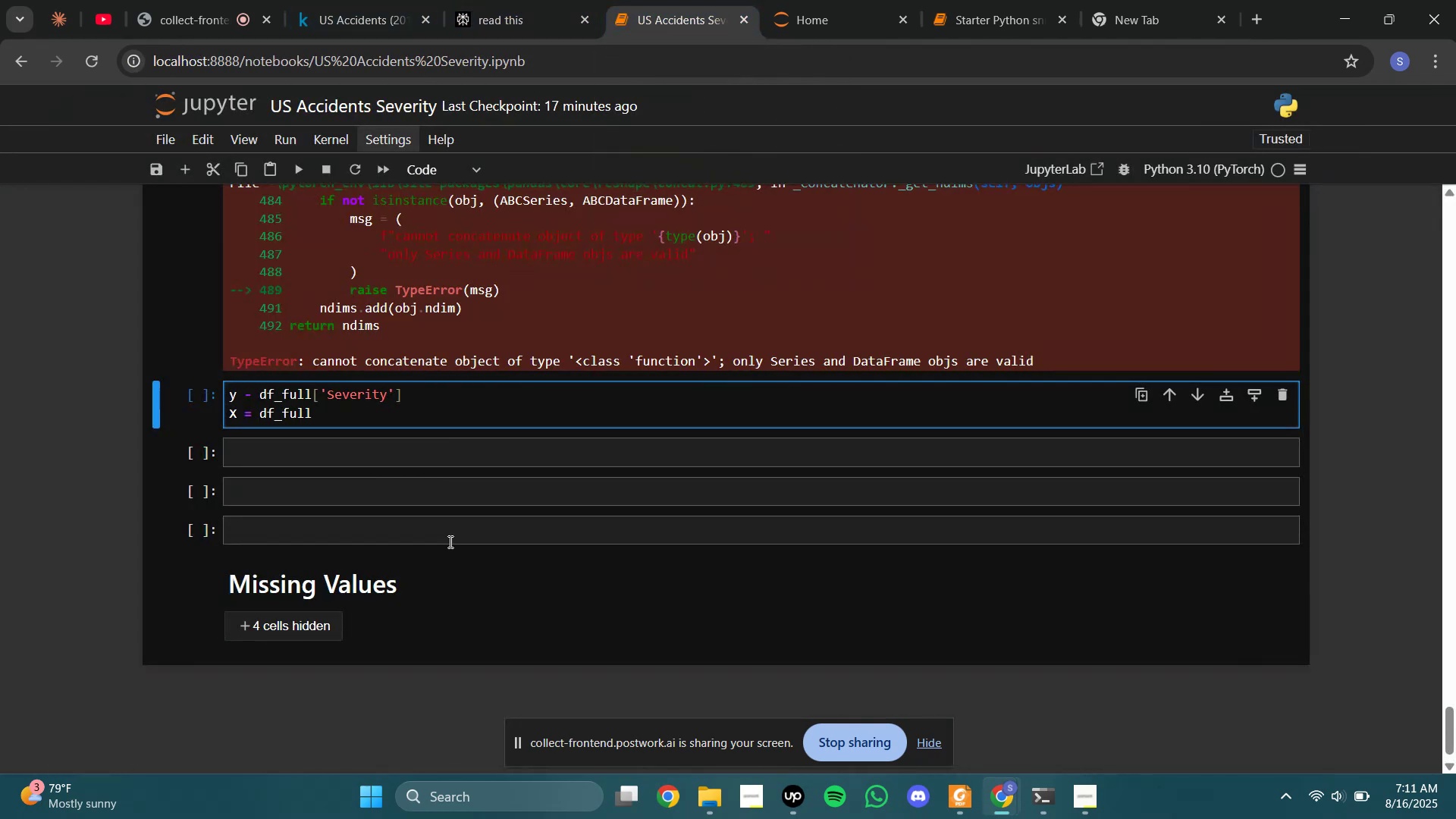 
type(.drop())
 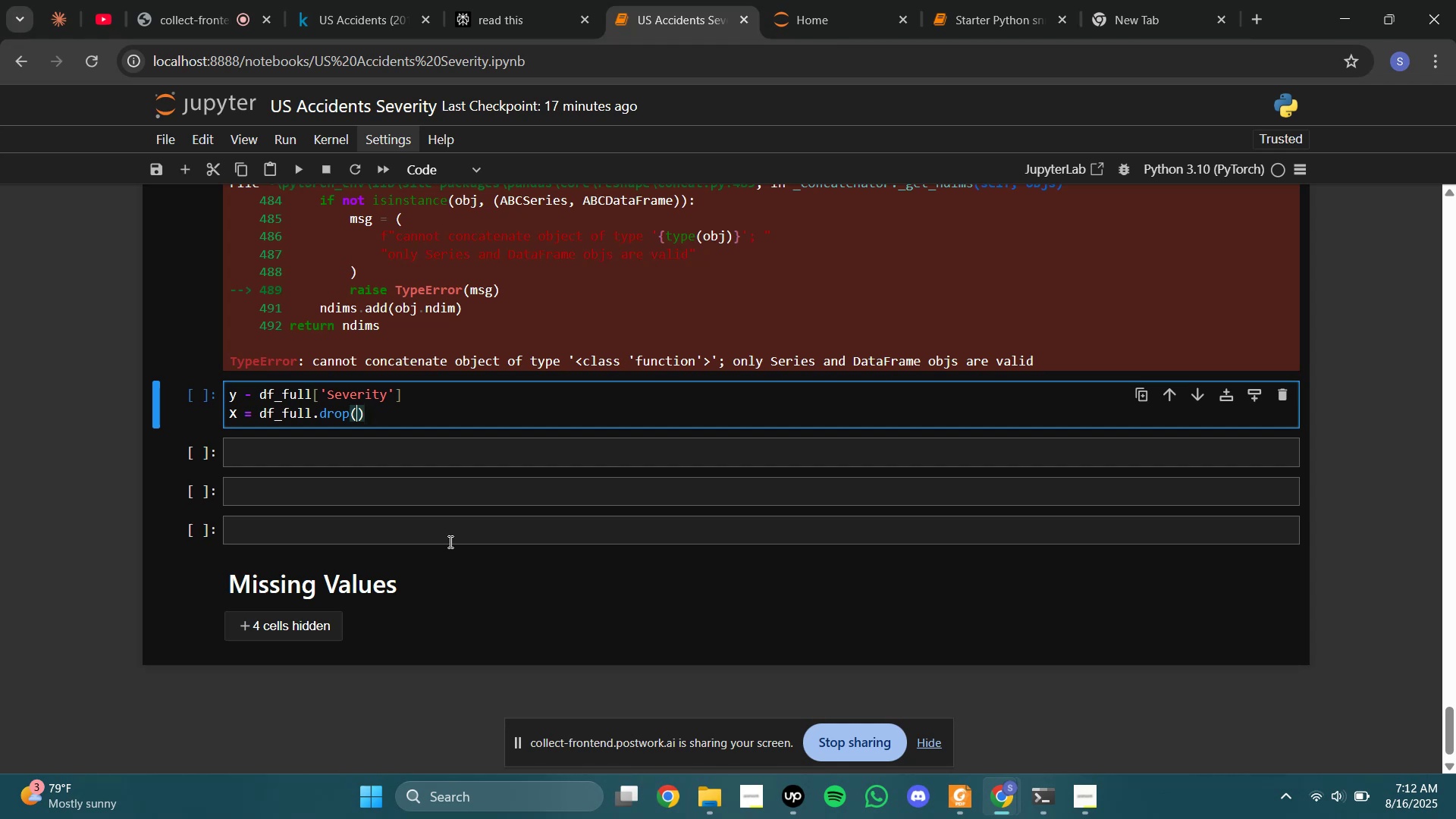 
 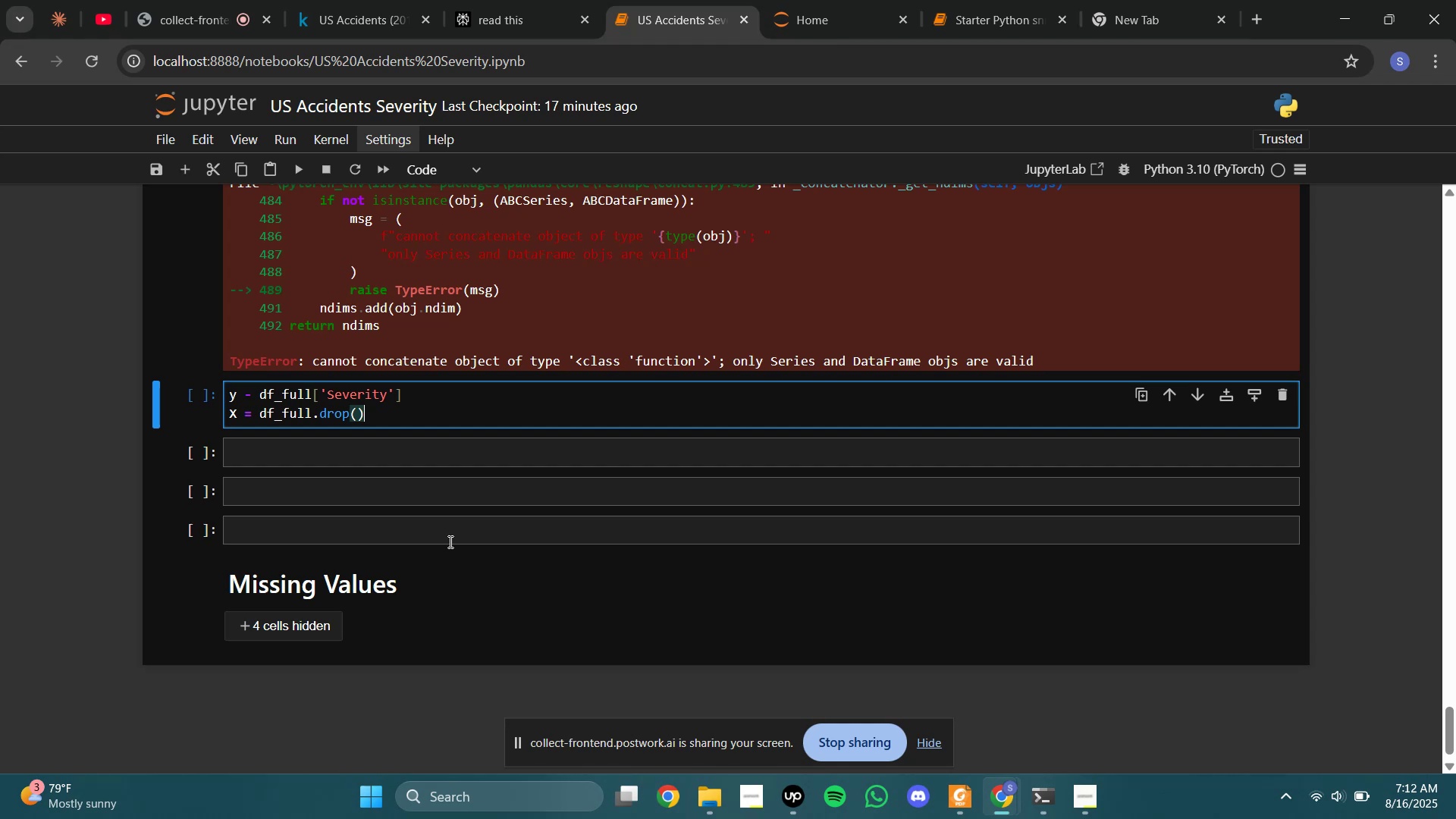 
key(ArrowLeft)
 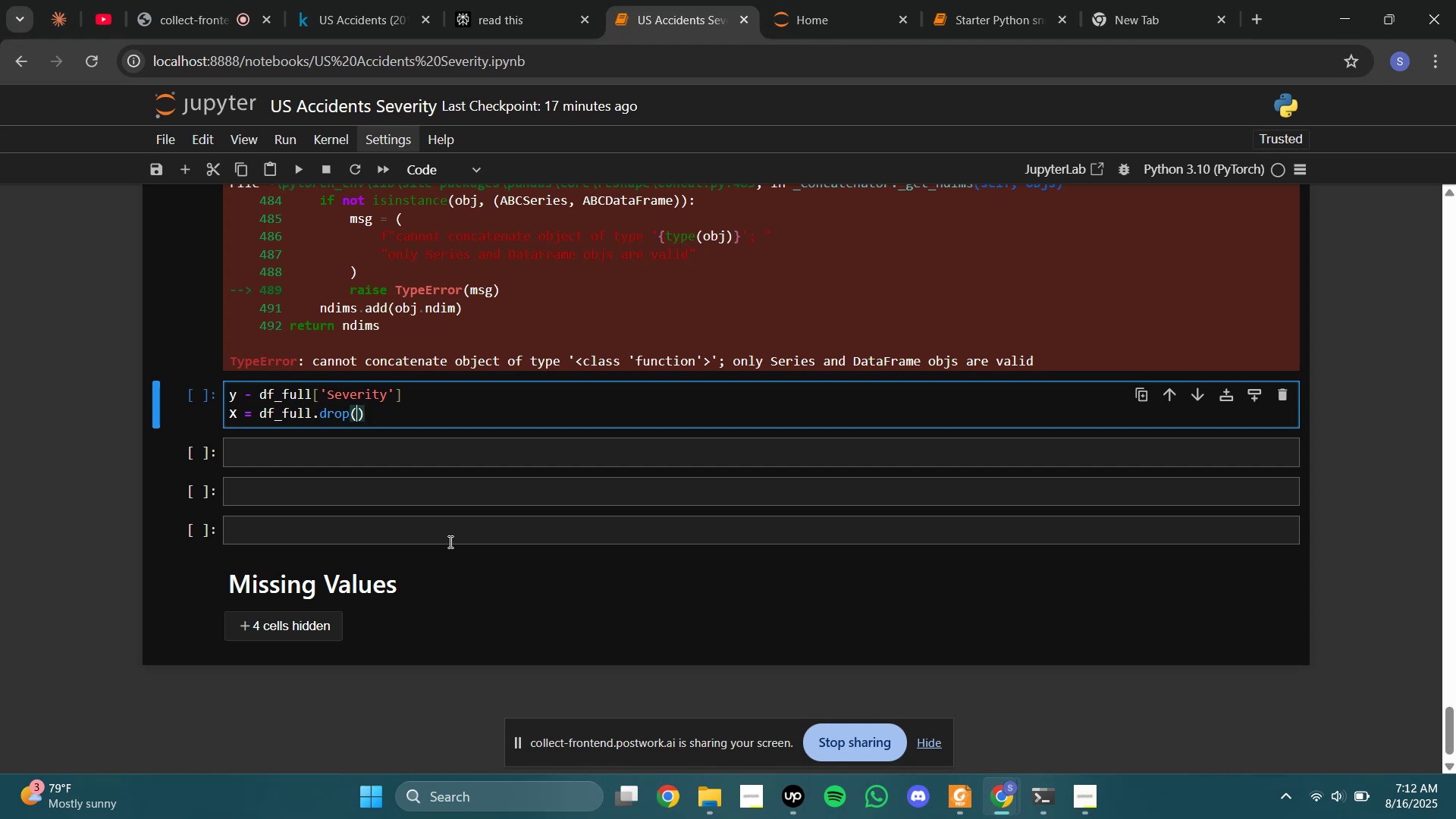 
type(columns = [])
 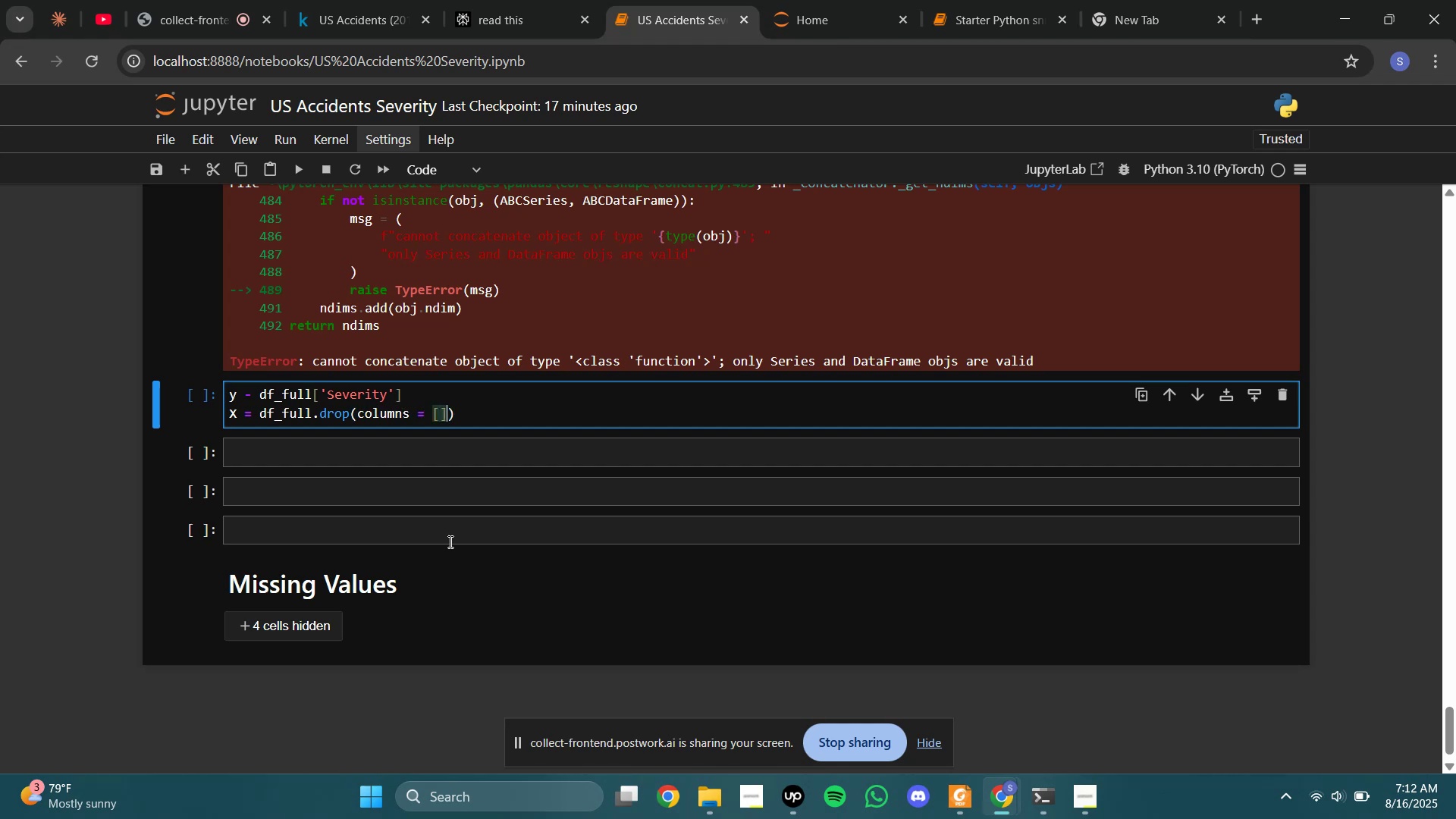 
key(ArrowLeft)
 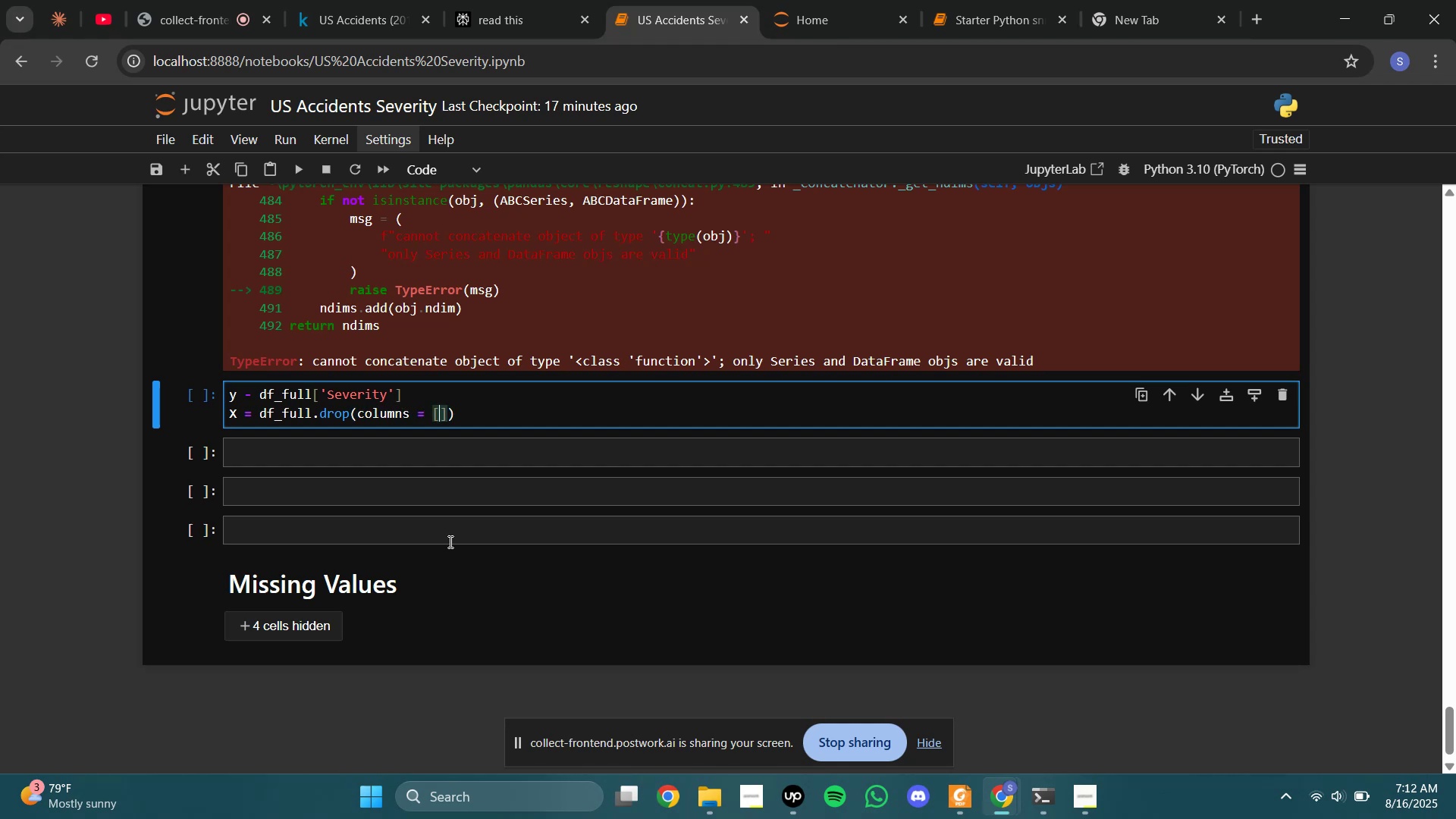 
key(Quote)
 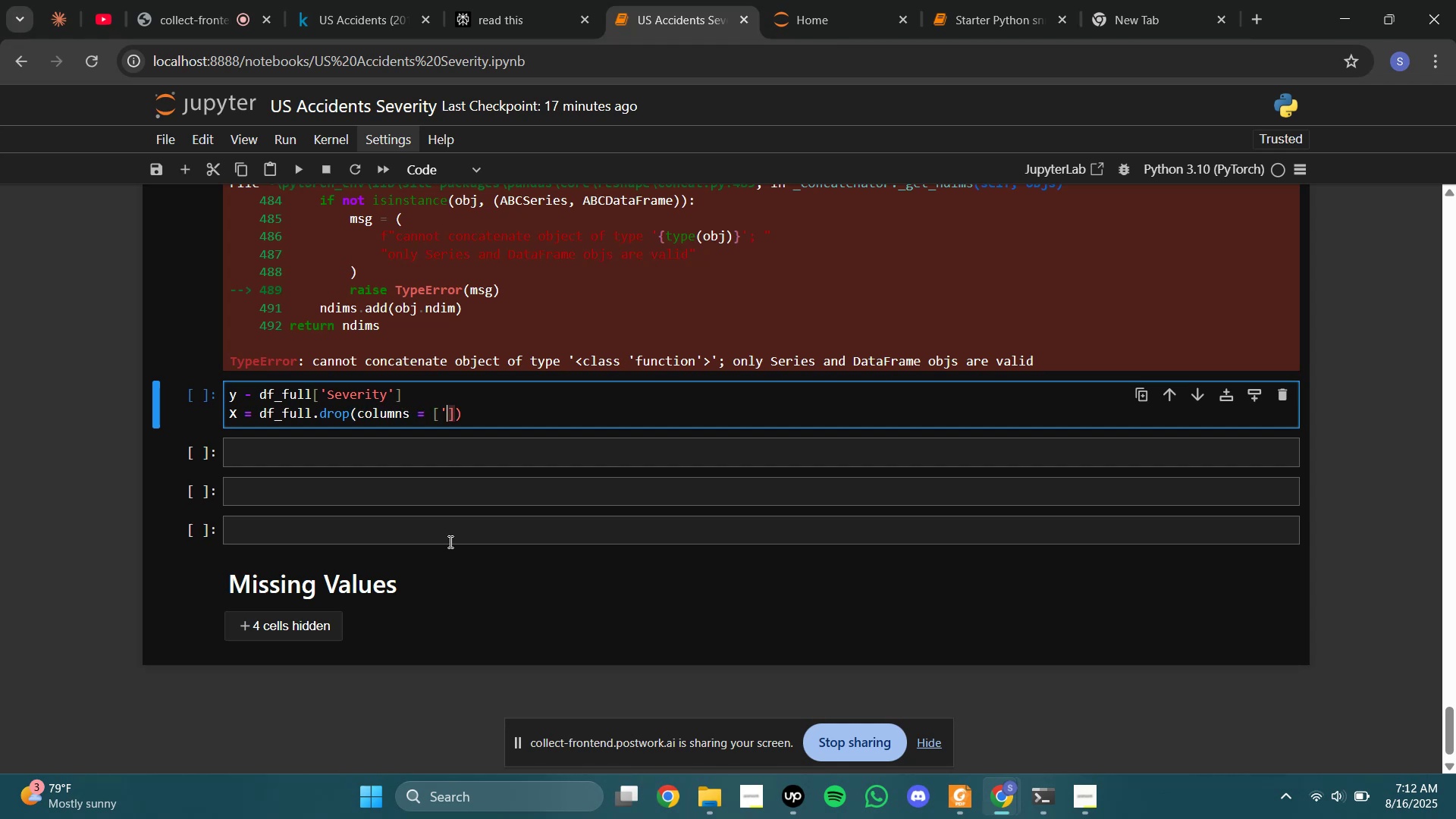 
key(Quote)
 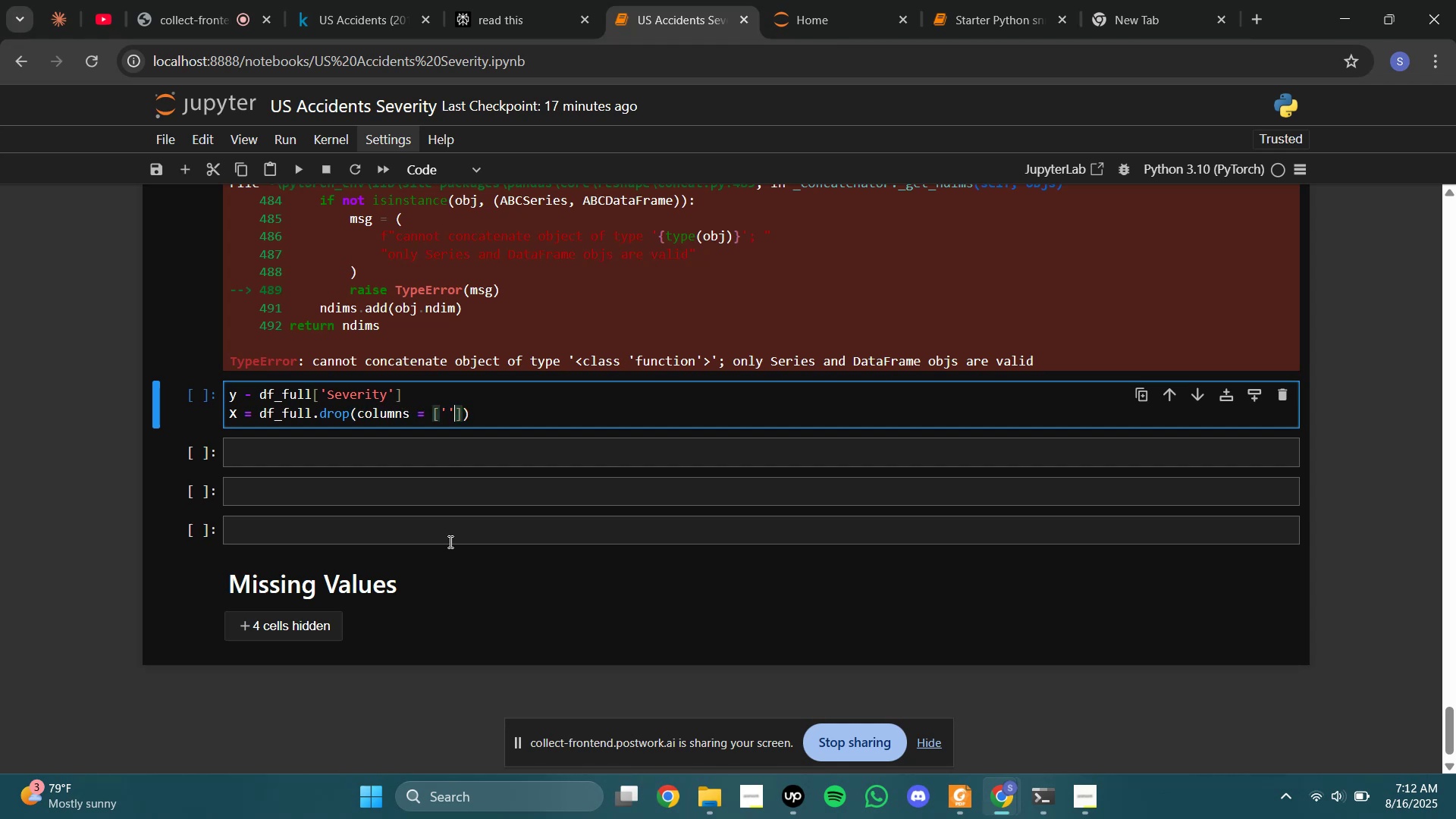 
key(ArrowLeft)
 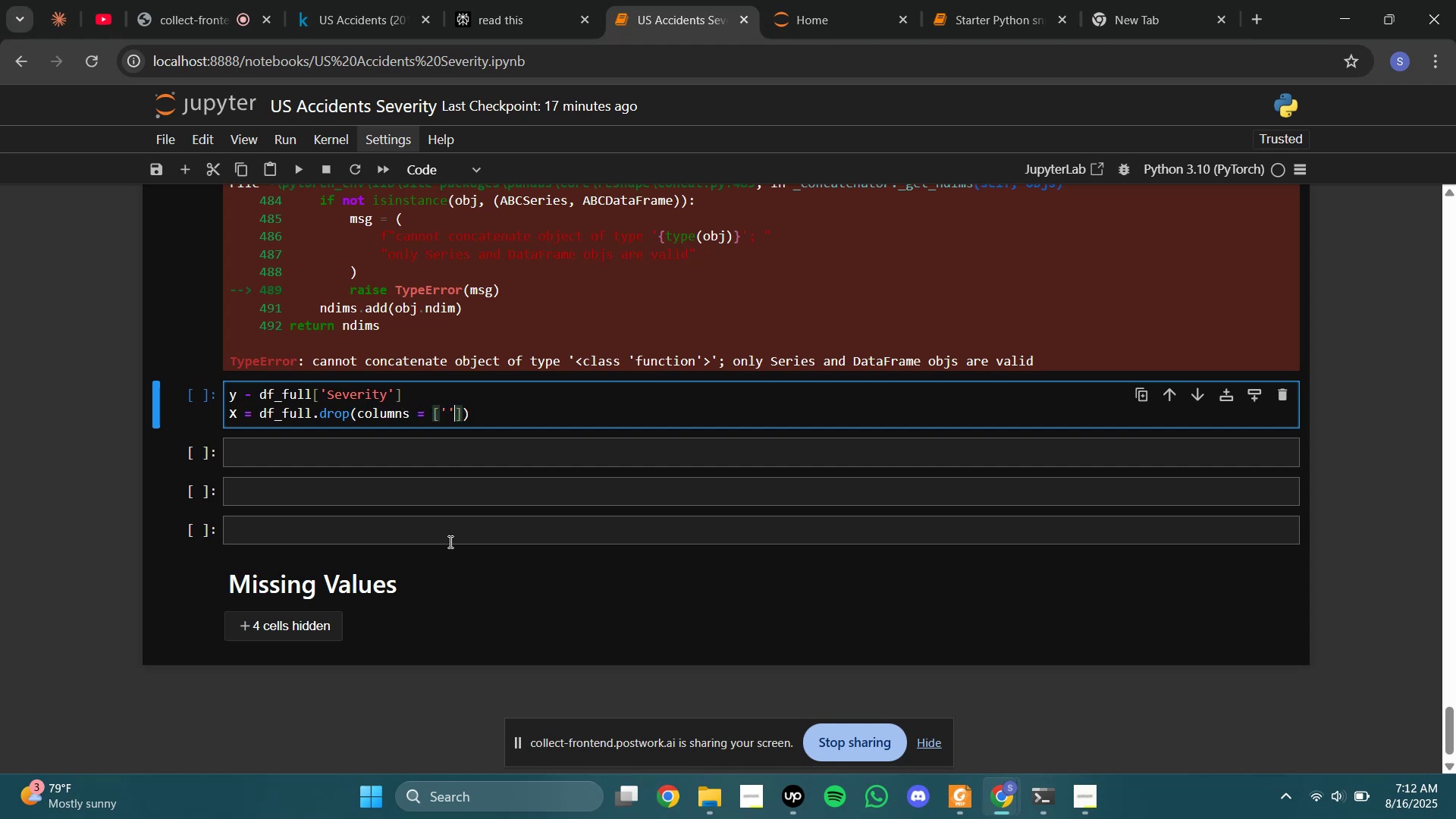 
type(Severity)
 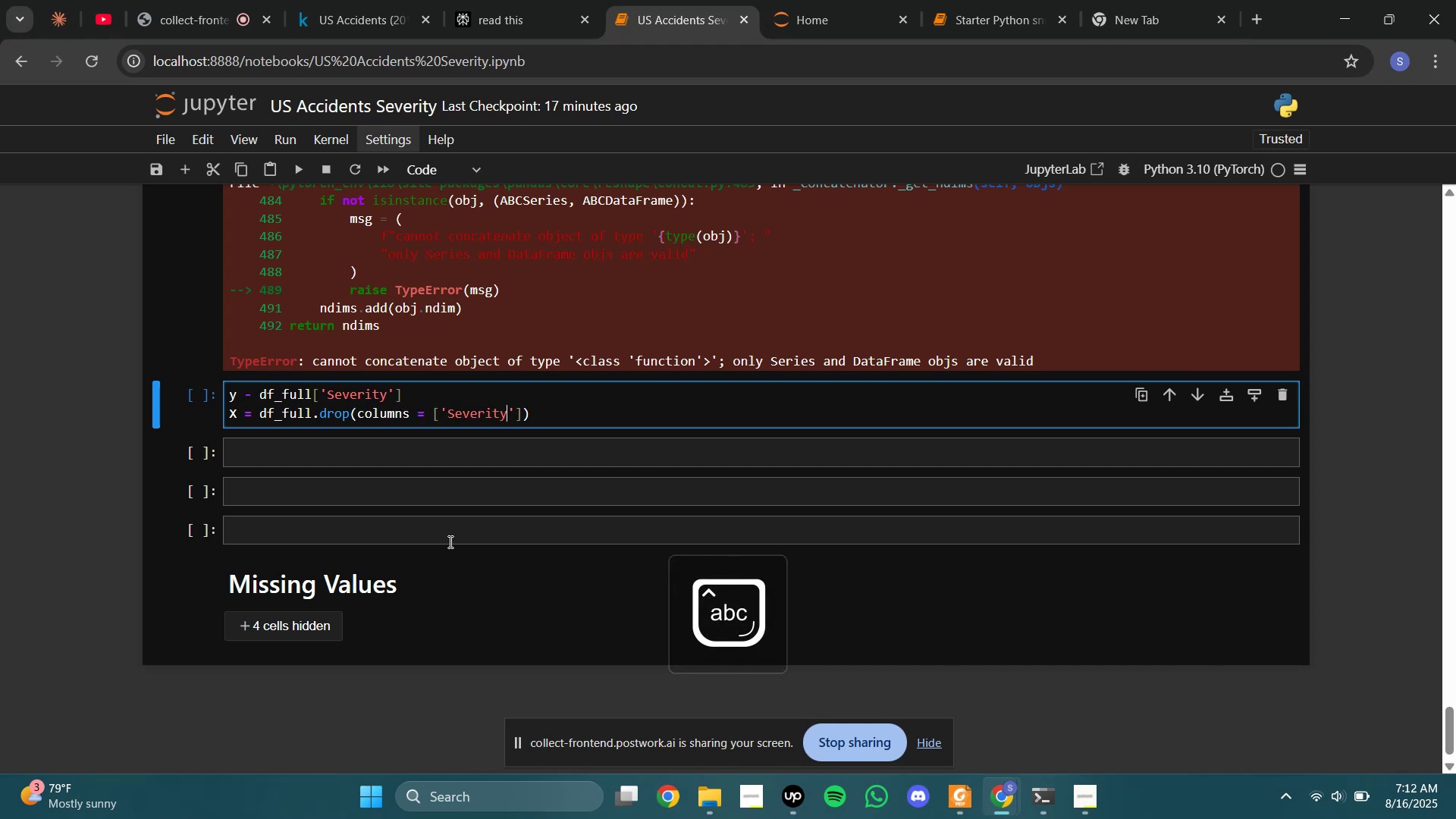 
key(ArrowRight)
 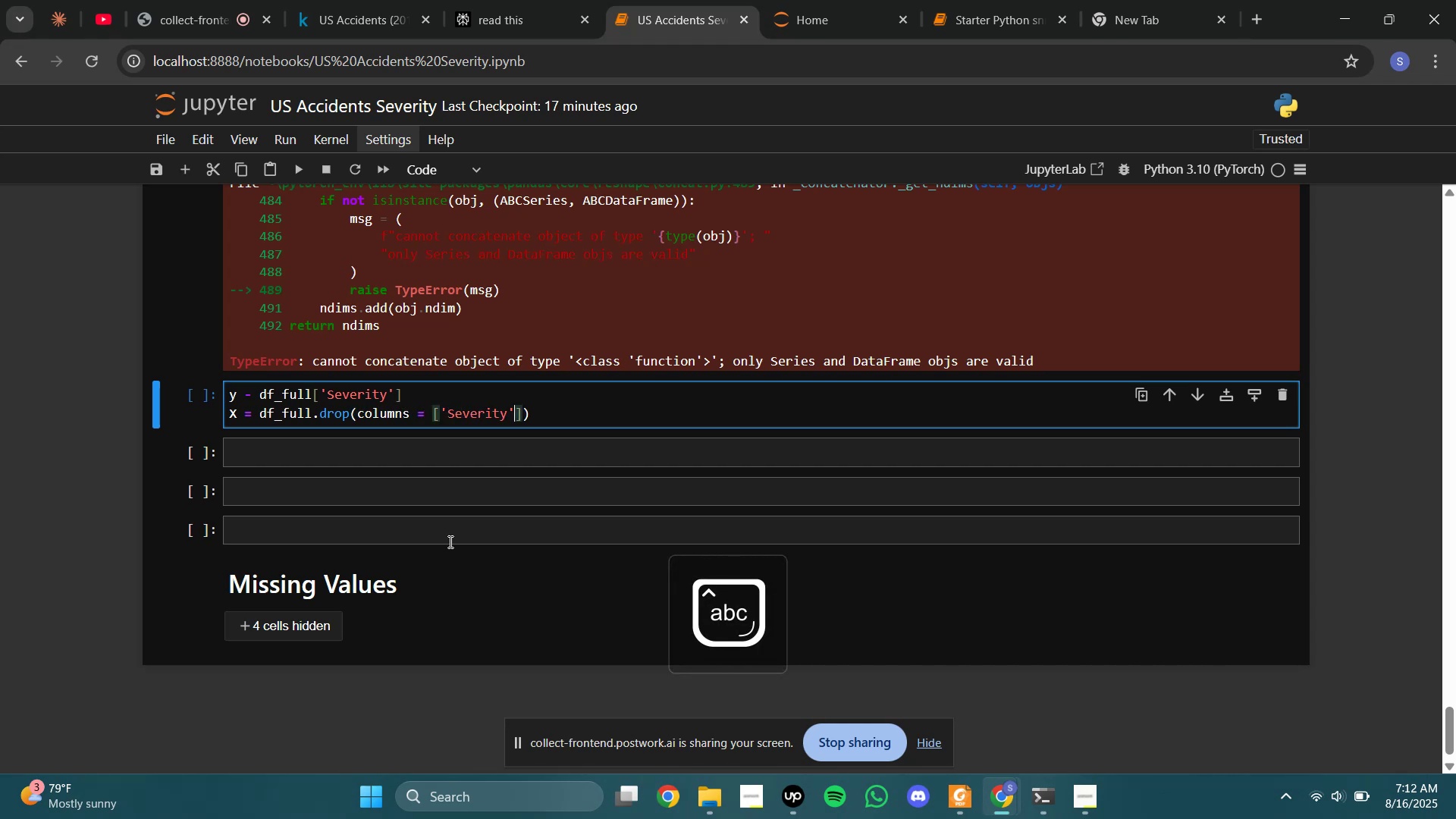 
key(ArrowRight)
 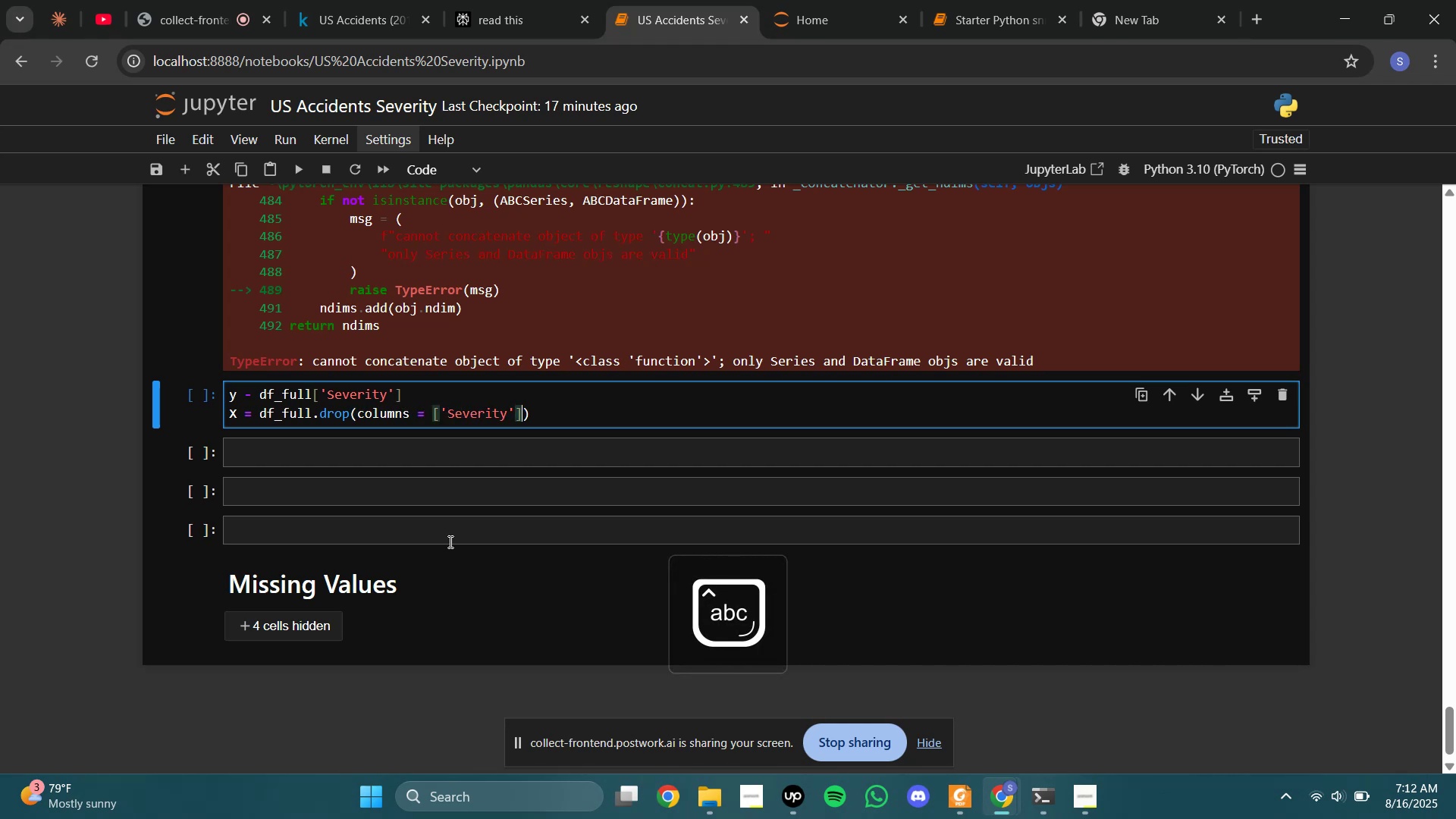 
key(ArrowRight)
 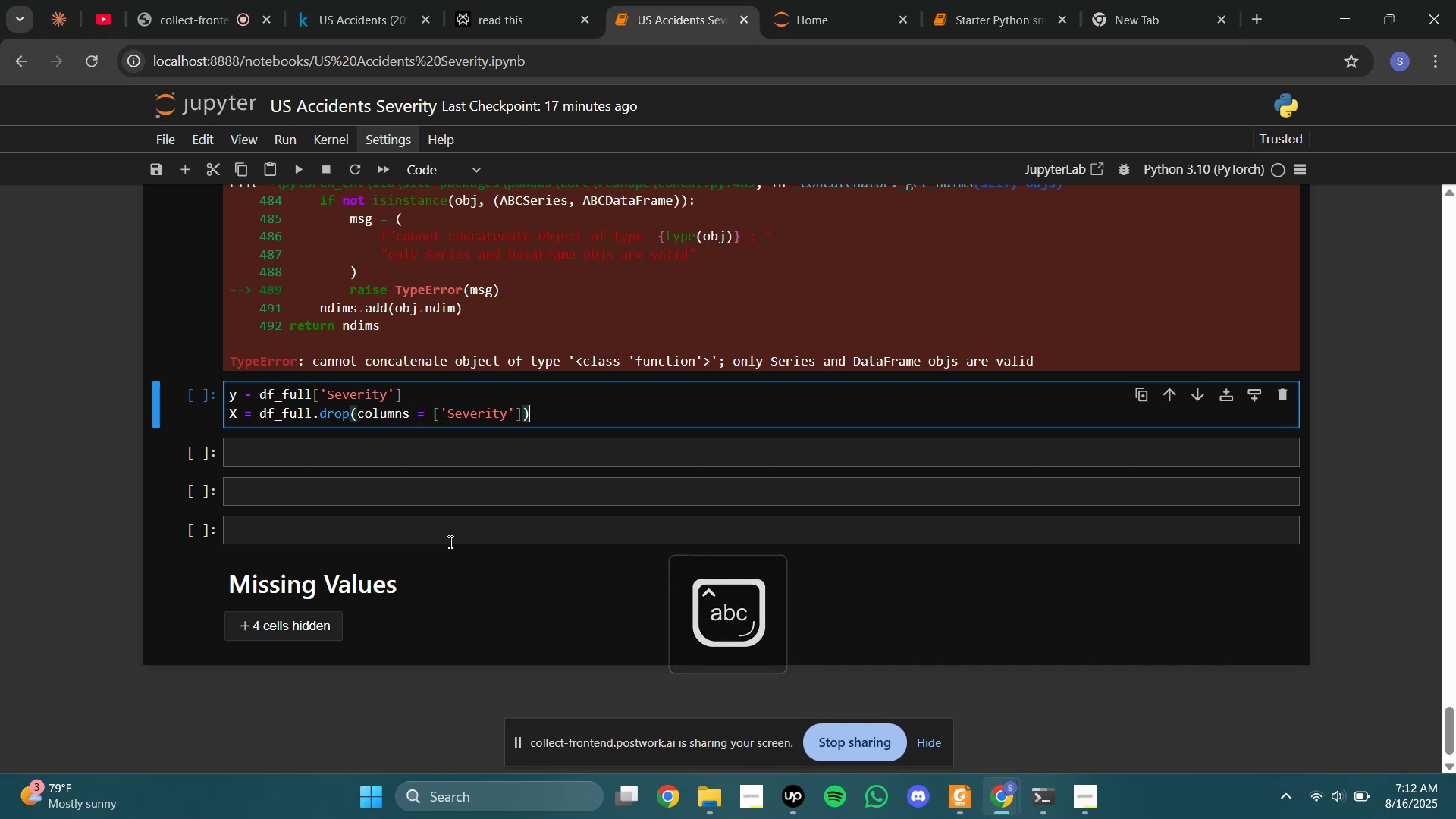 
key(Enter)
 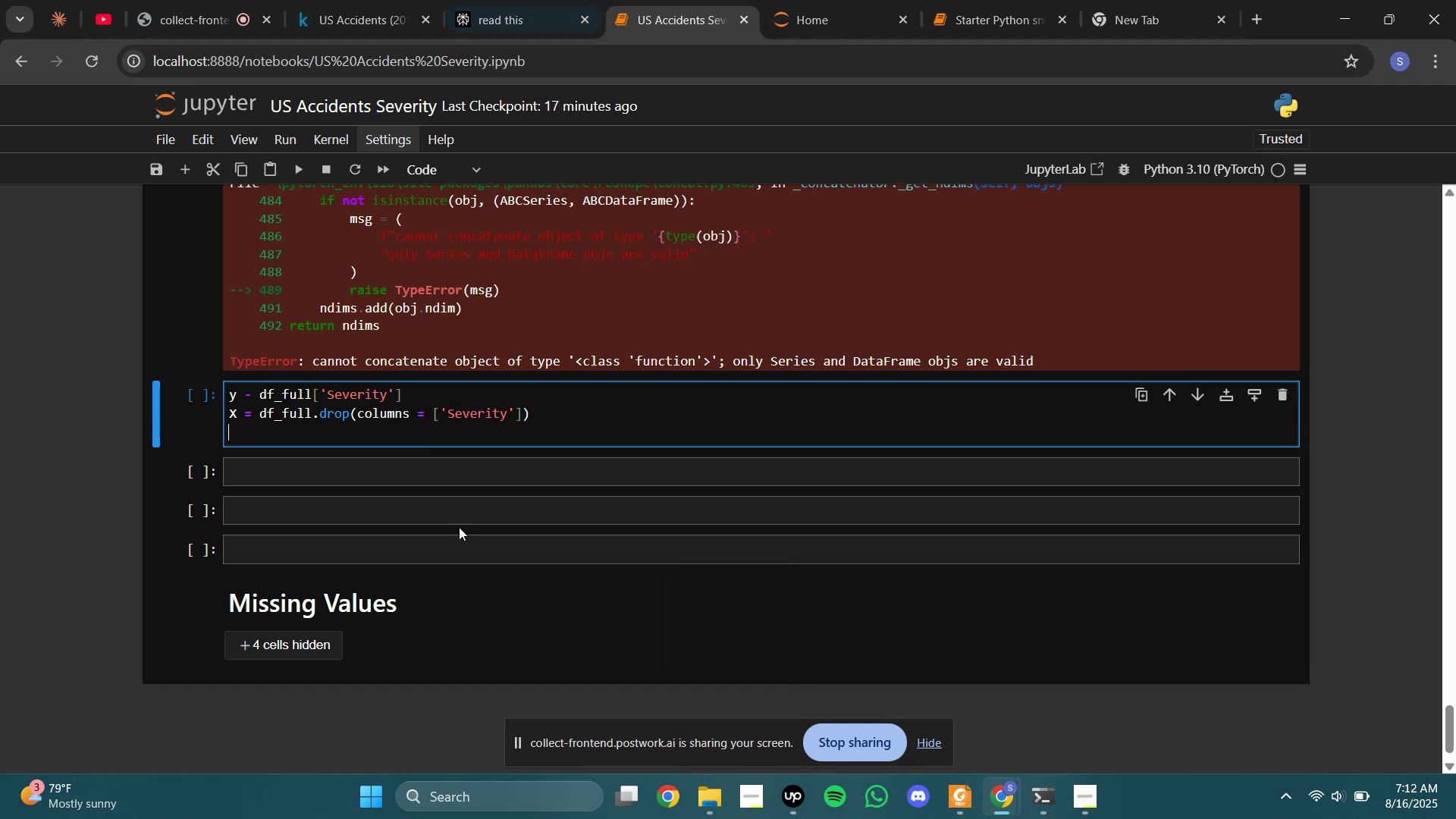 
left_click([493, 0])
 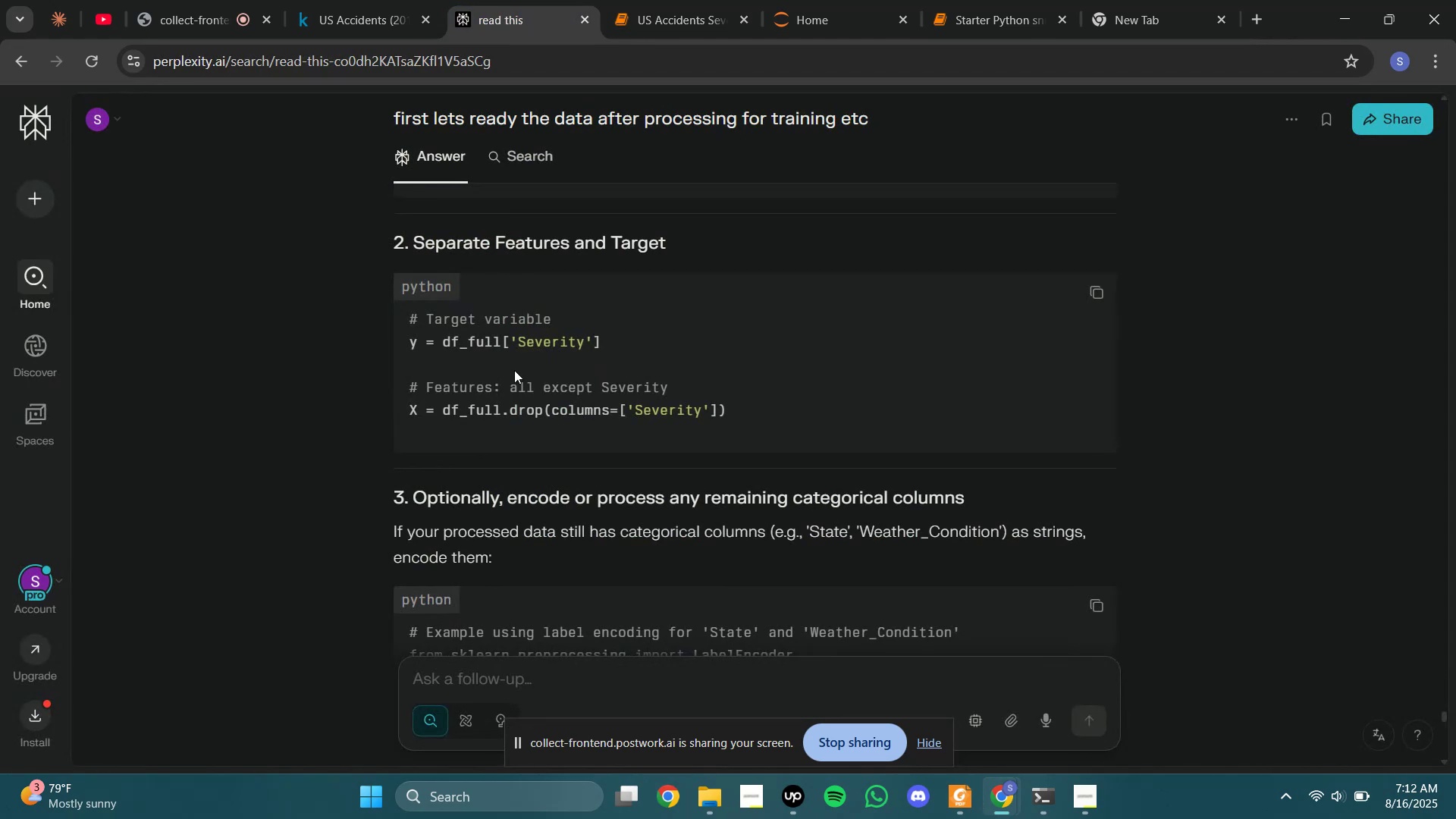 
scroll: coordinate [519, 376], scroll_direction: none, amount: 0.0
 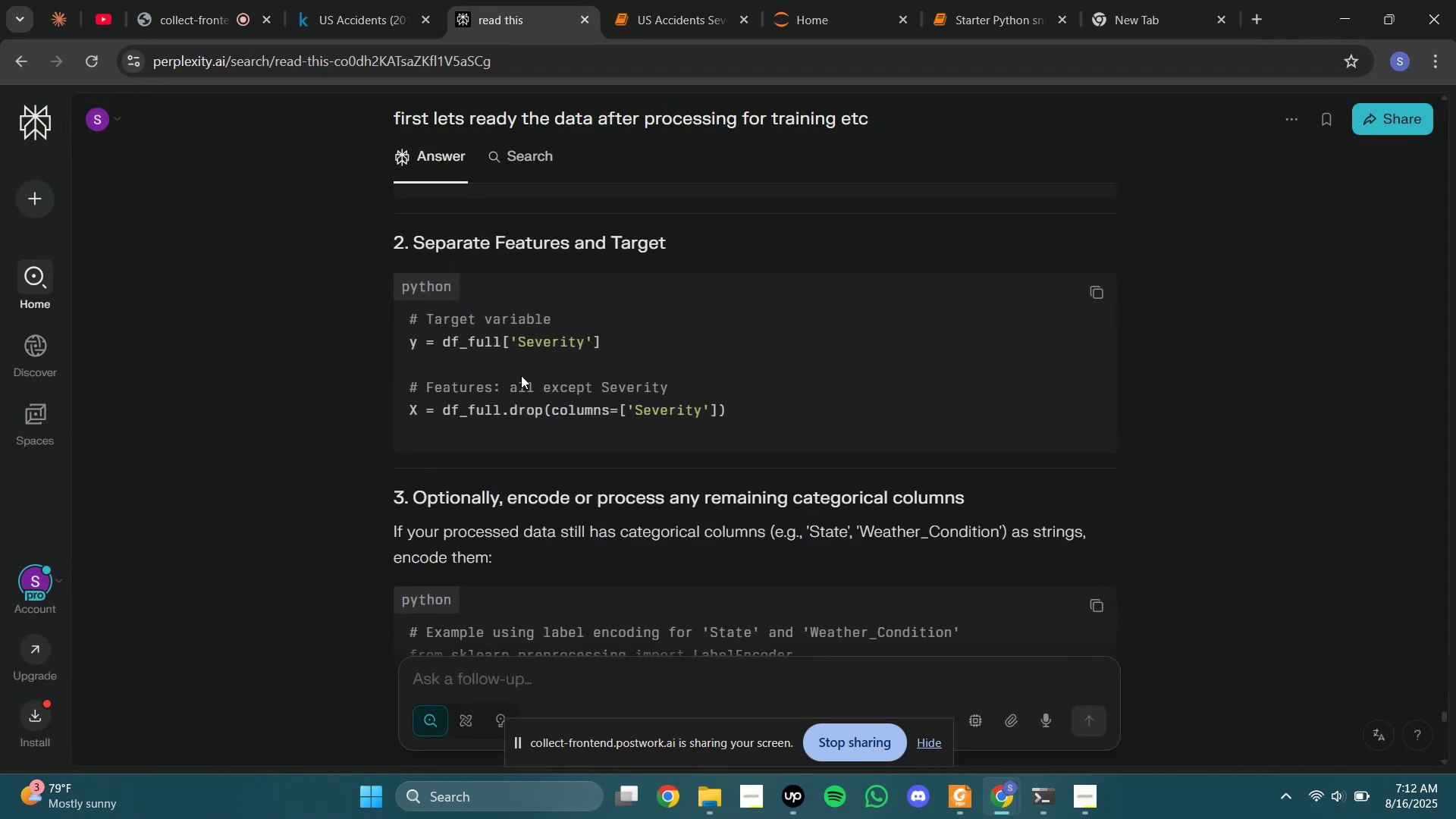 
scroll: coordinate [533, 381], scroll_direction: down, amount: 1.0
 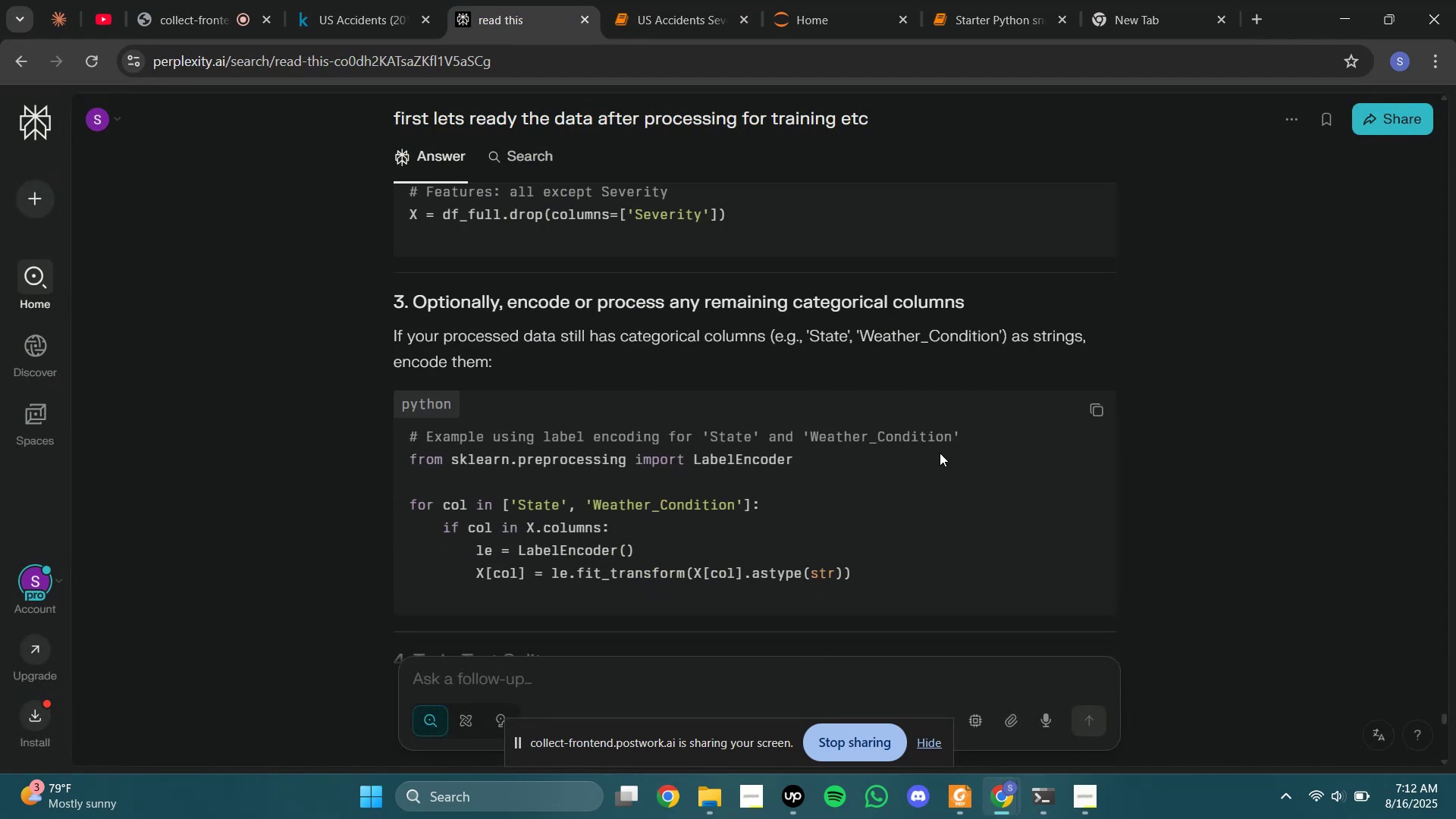 
left_click([1089, 412])
 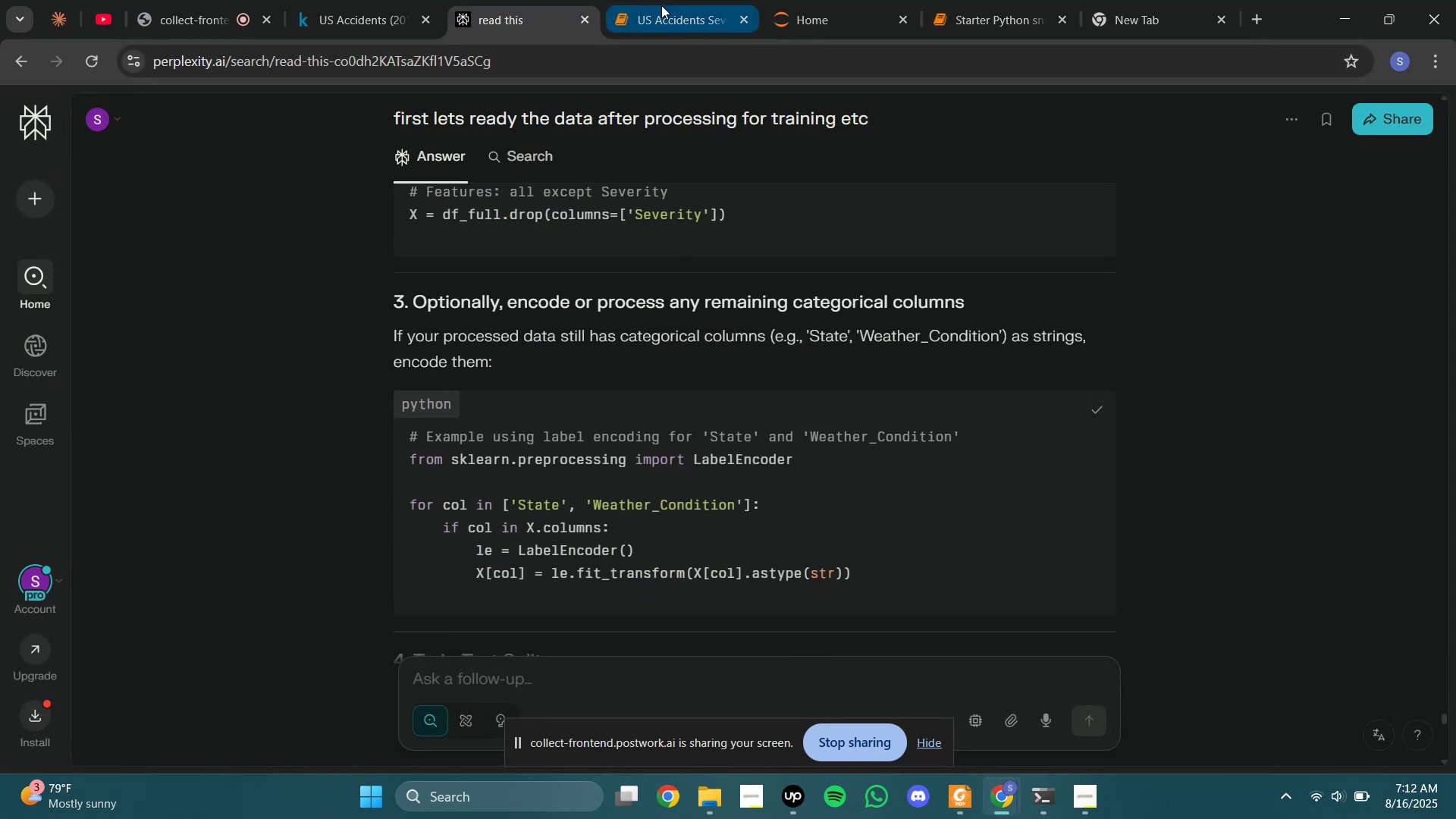 
left_click([661, 5])
 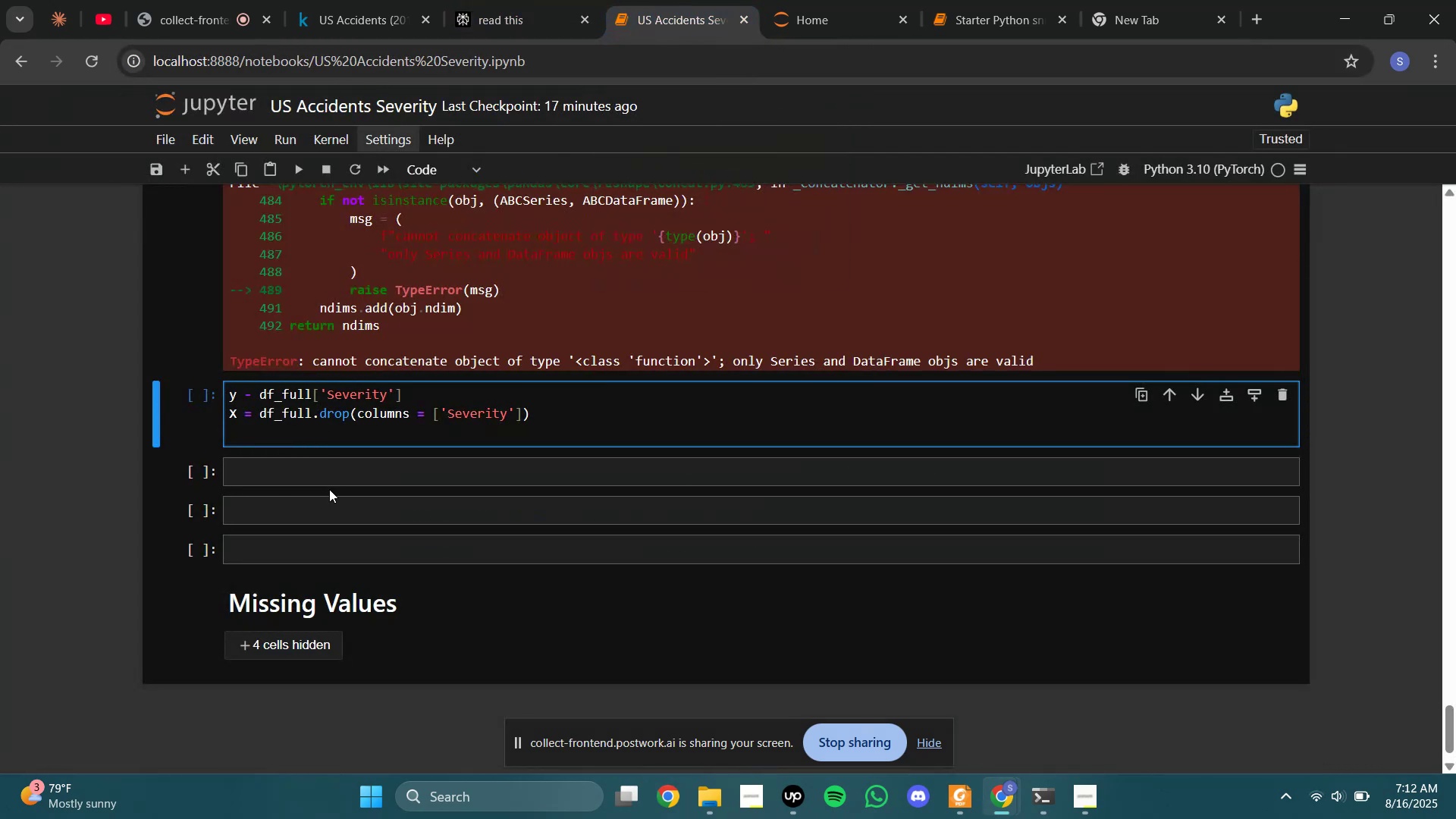 
left_click([329, 482])
 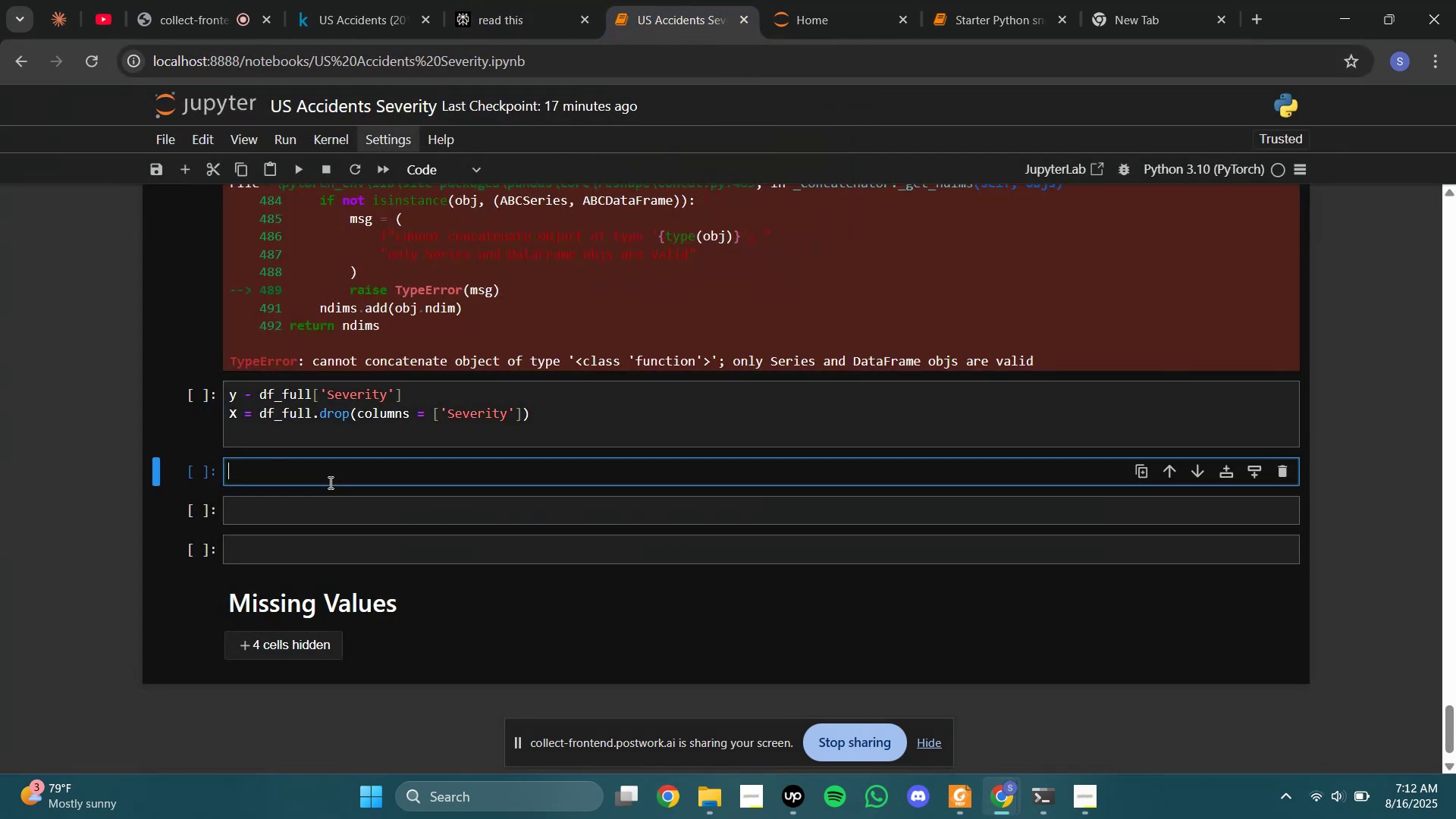 
key(Control+V)
 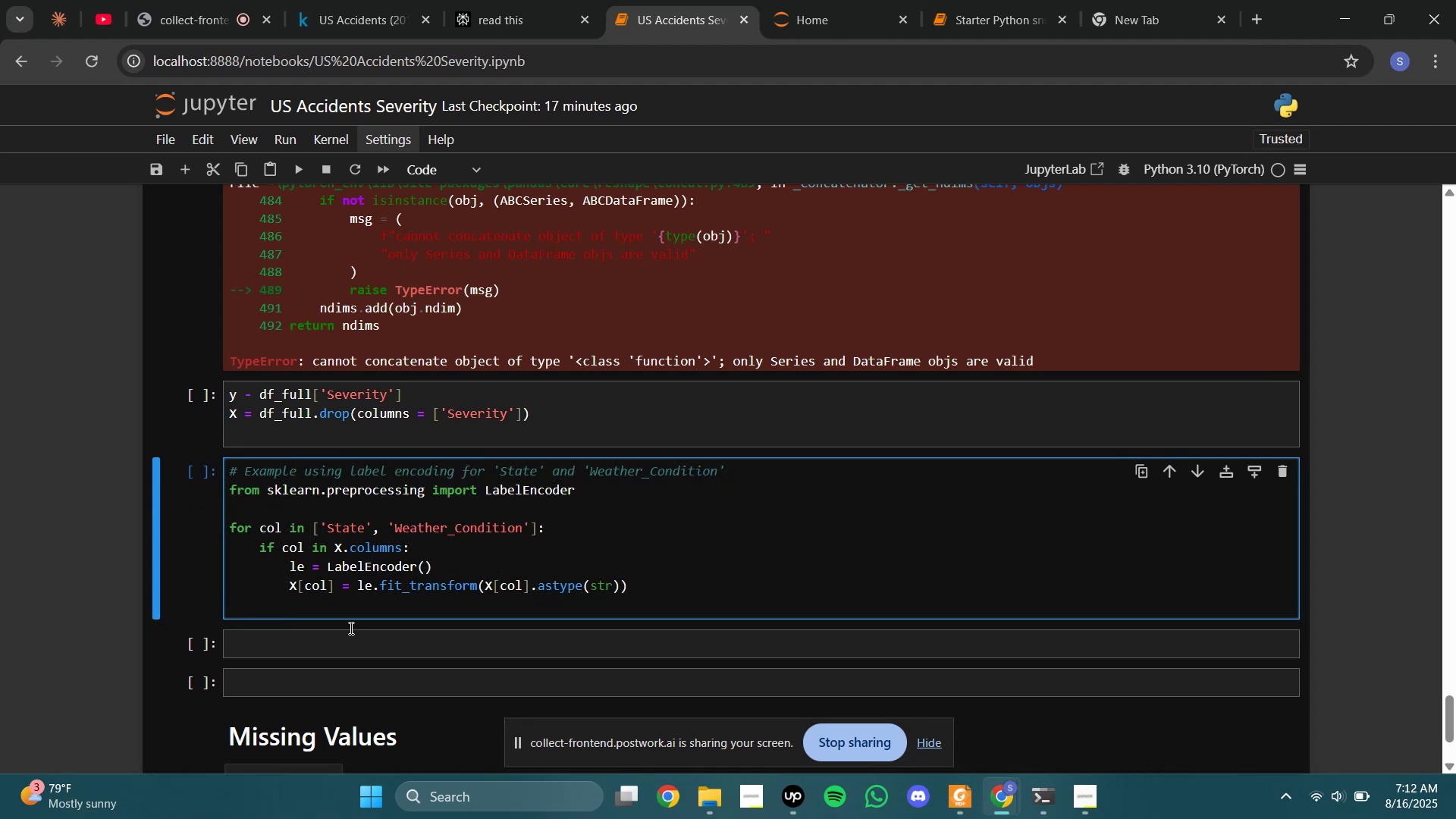 
left_click([350, 642])
 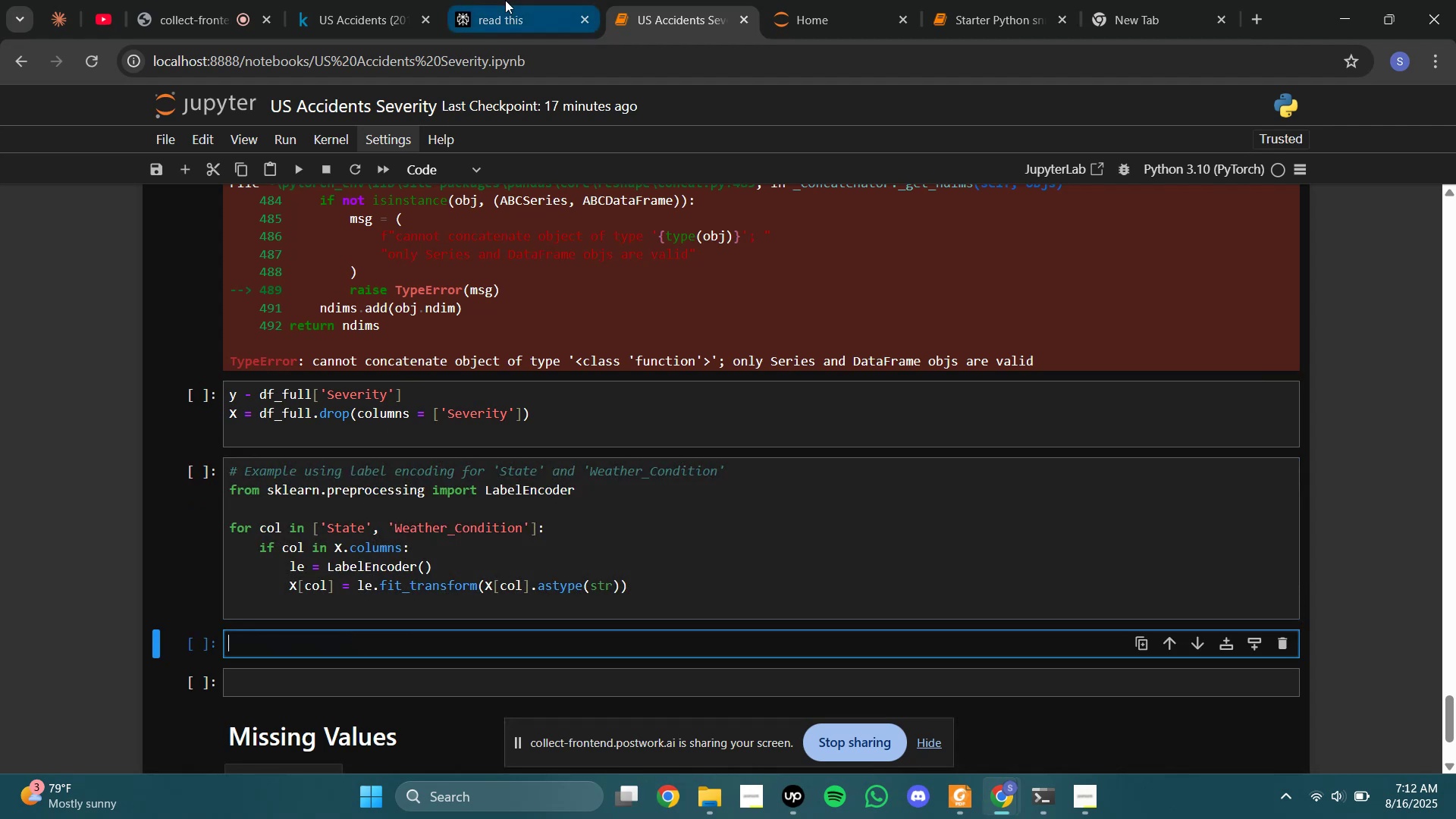 
left_click([505, 4])
 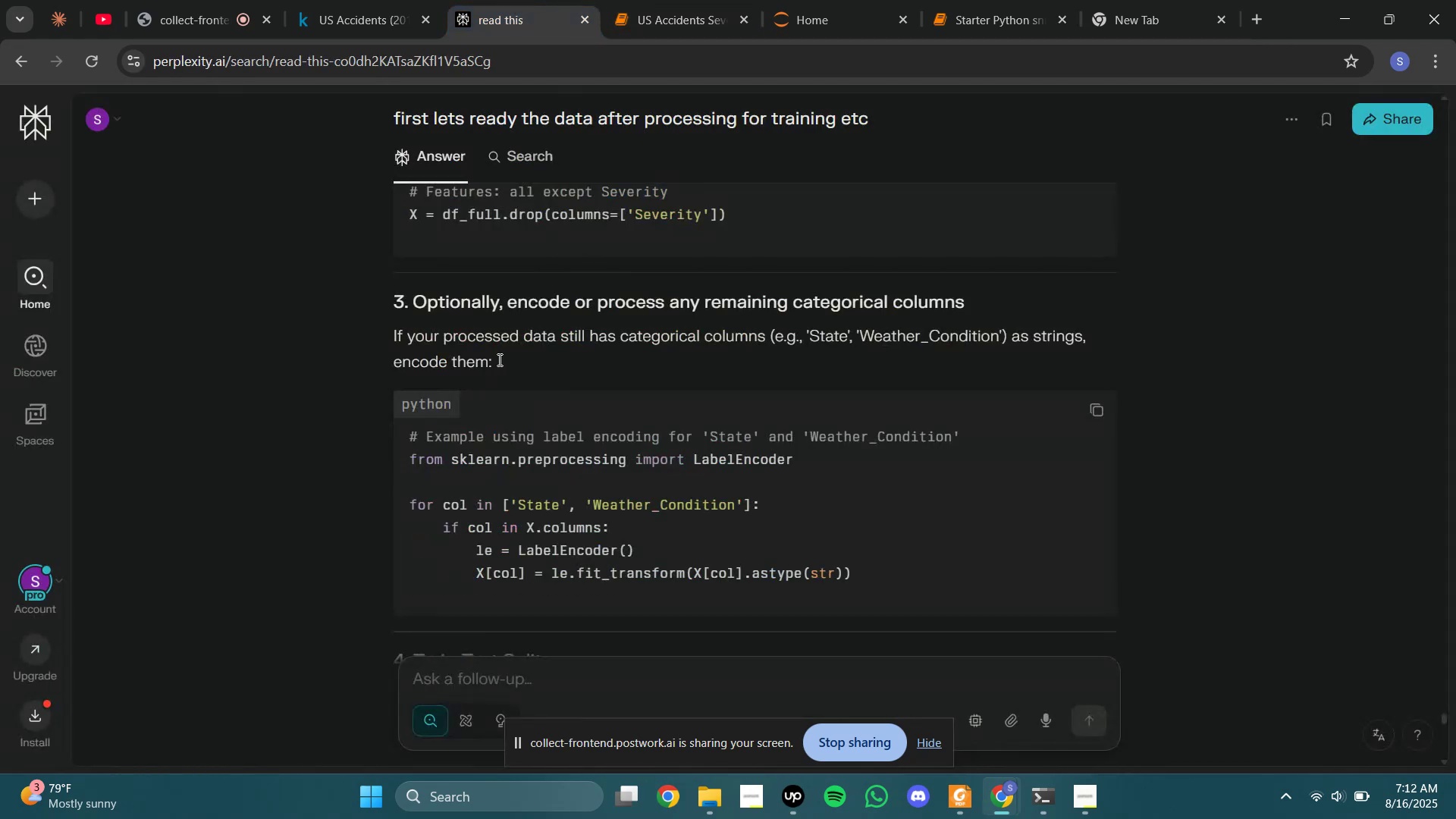 
scroll: coordinate [633, 464], scroll_direction: down, amount: 3.0
 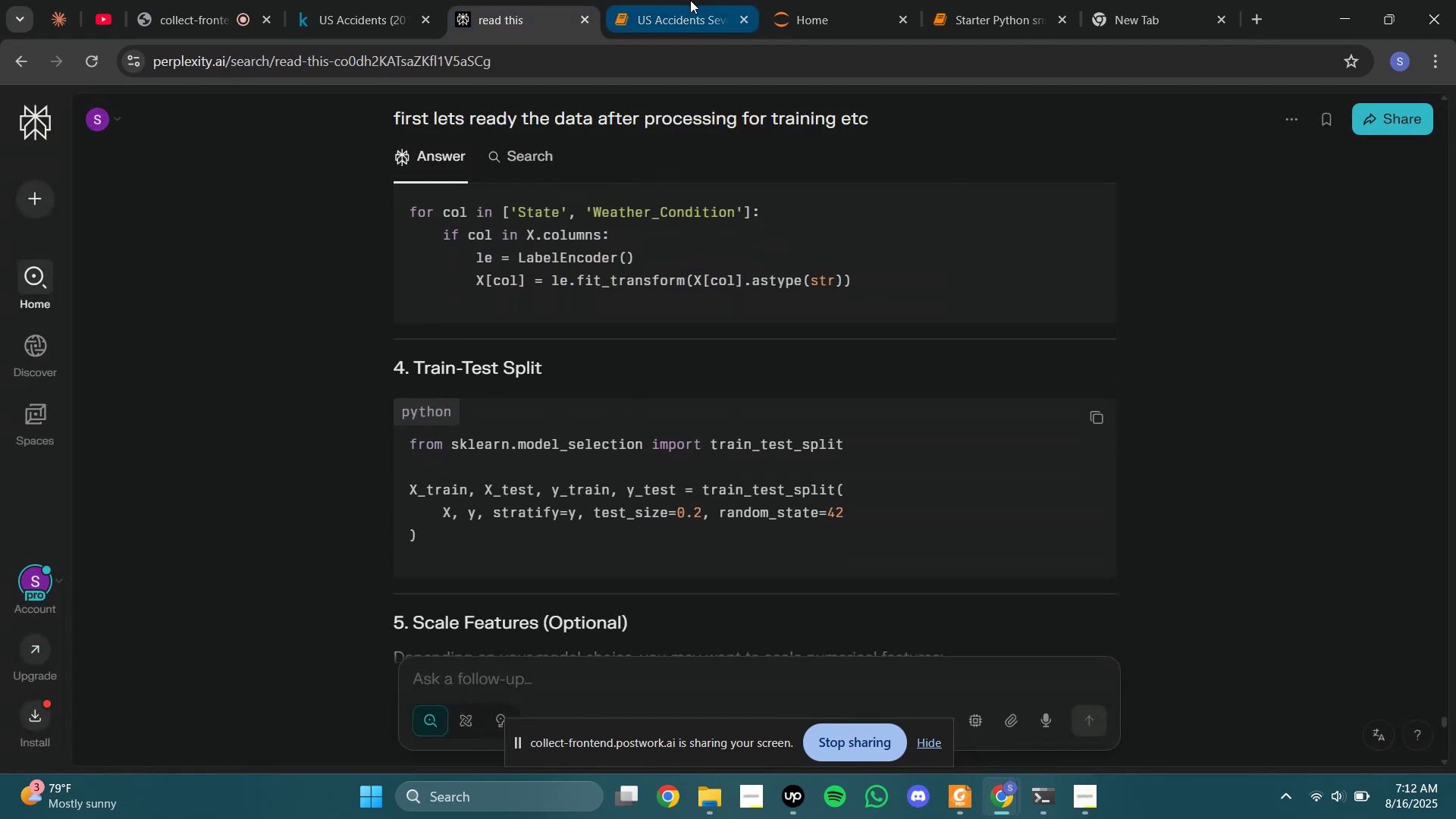 
left_click([670, 0])
 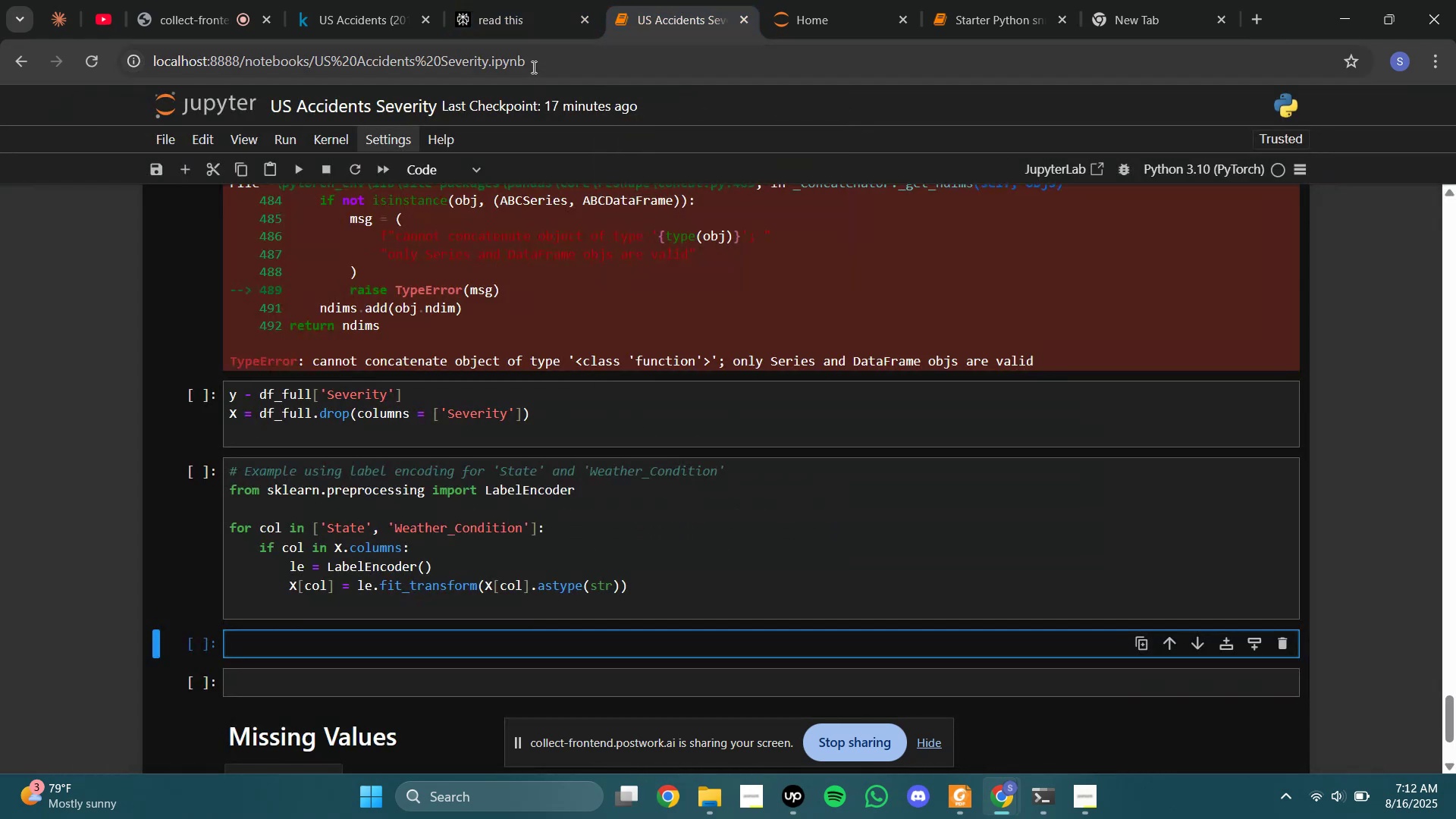 
left_click([519, 0])
 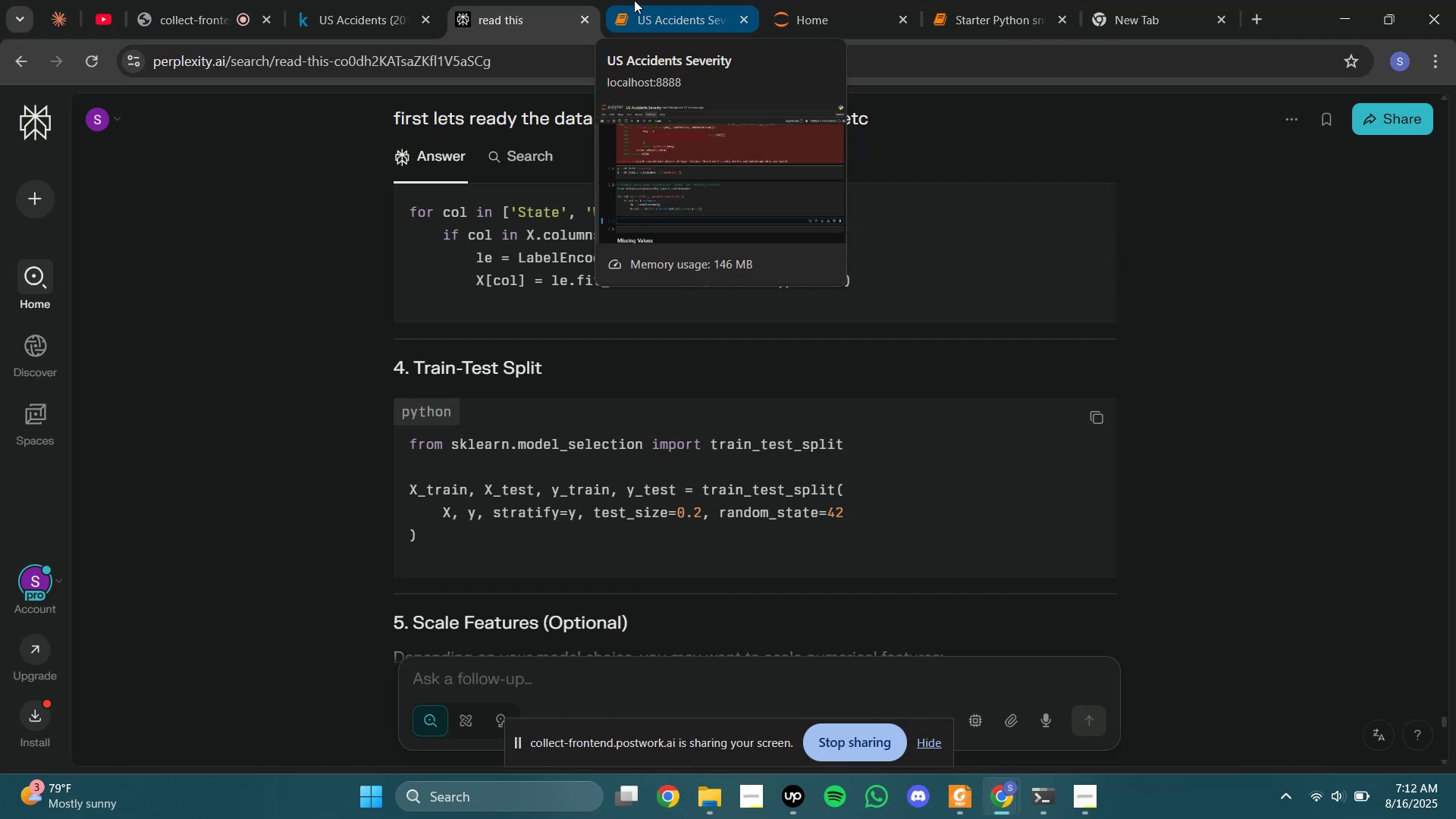 
wait(7.89)
 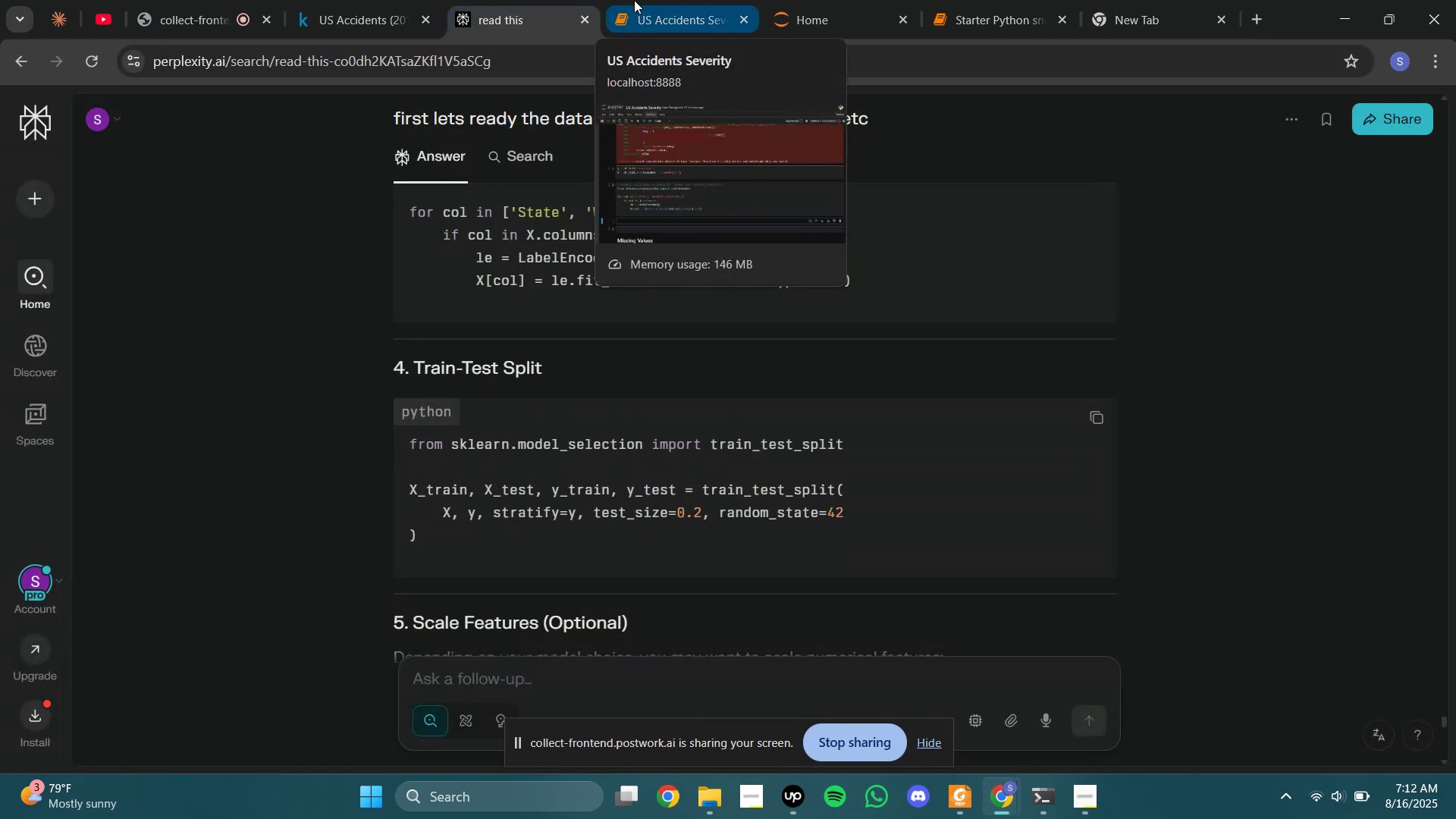 
left_click([634, 0])
 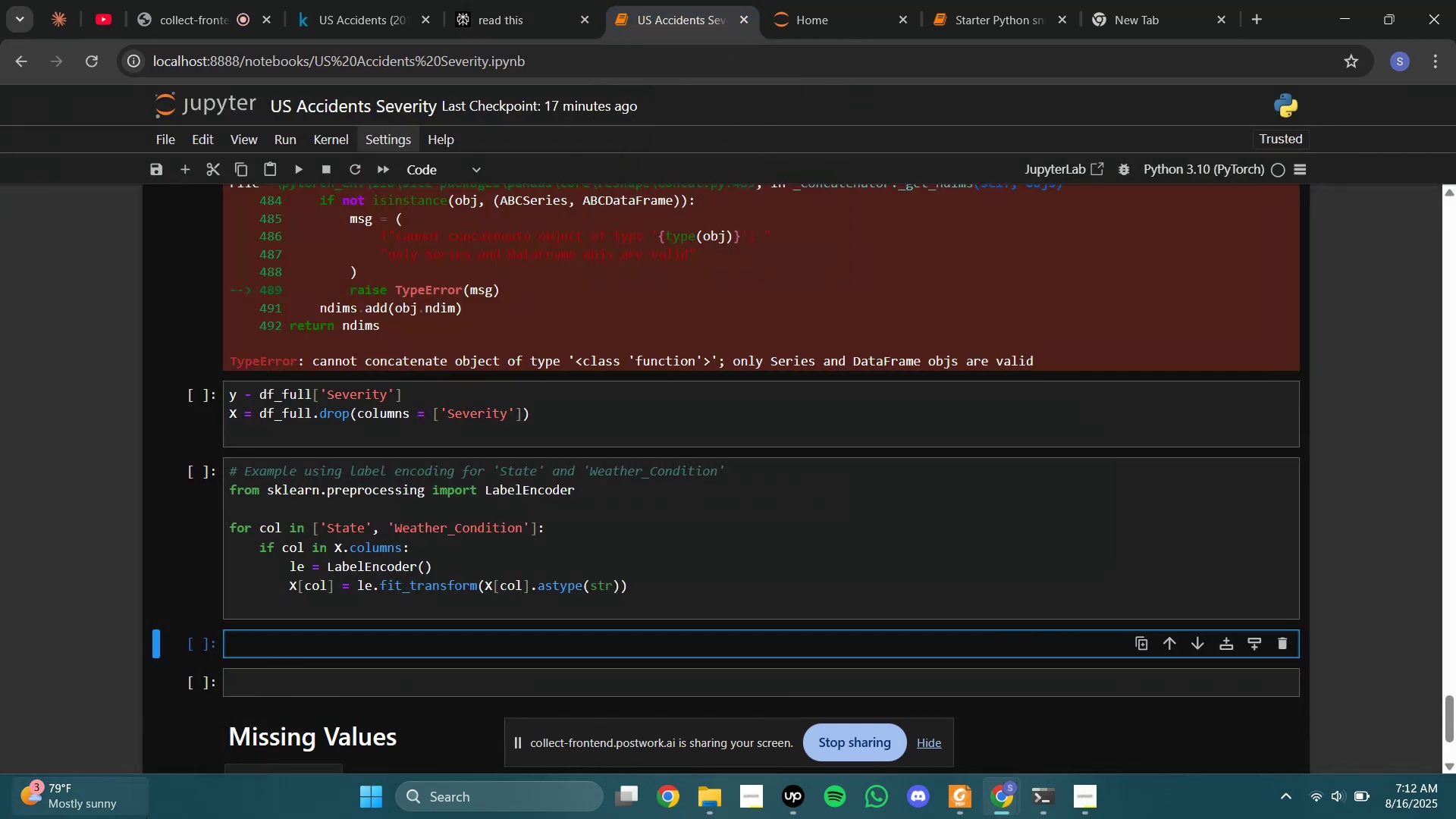 
key(CapsLock)
 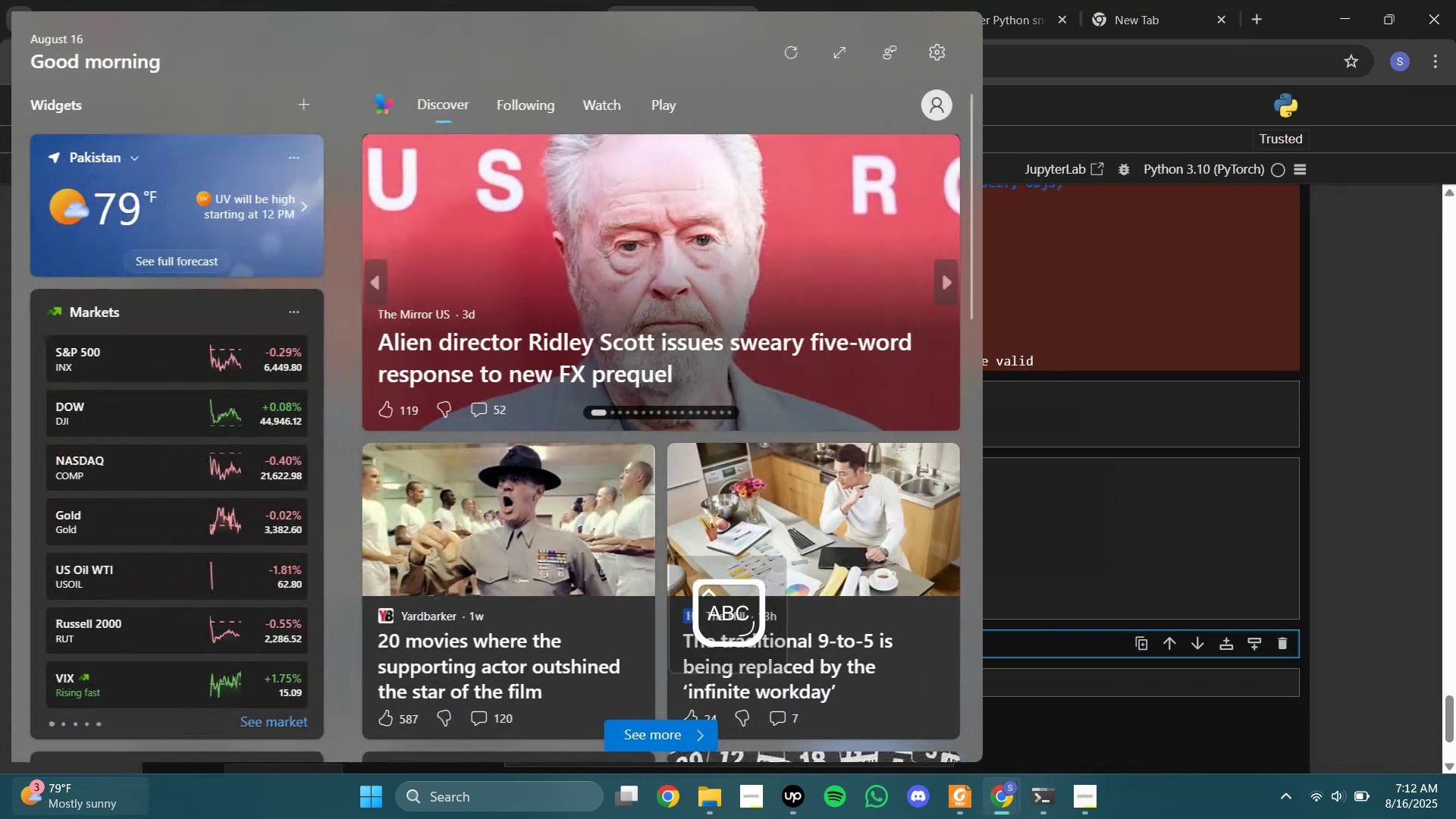 
key(X)
 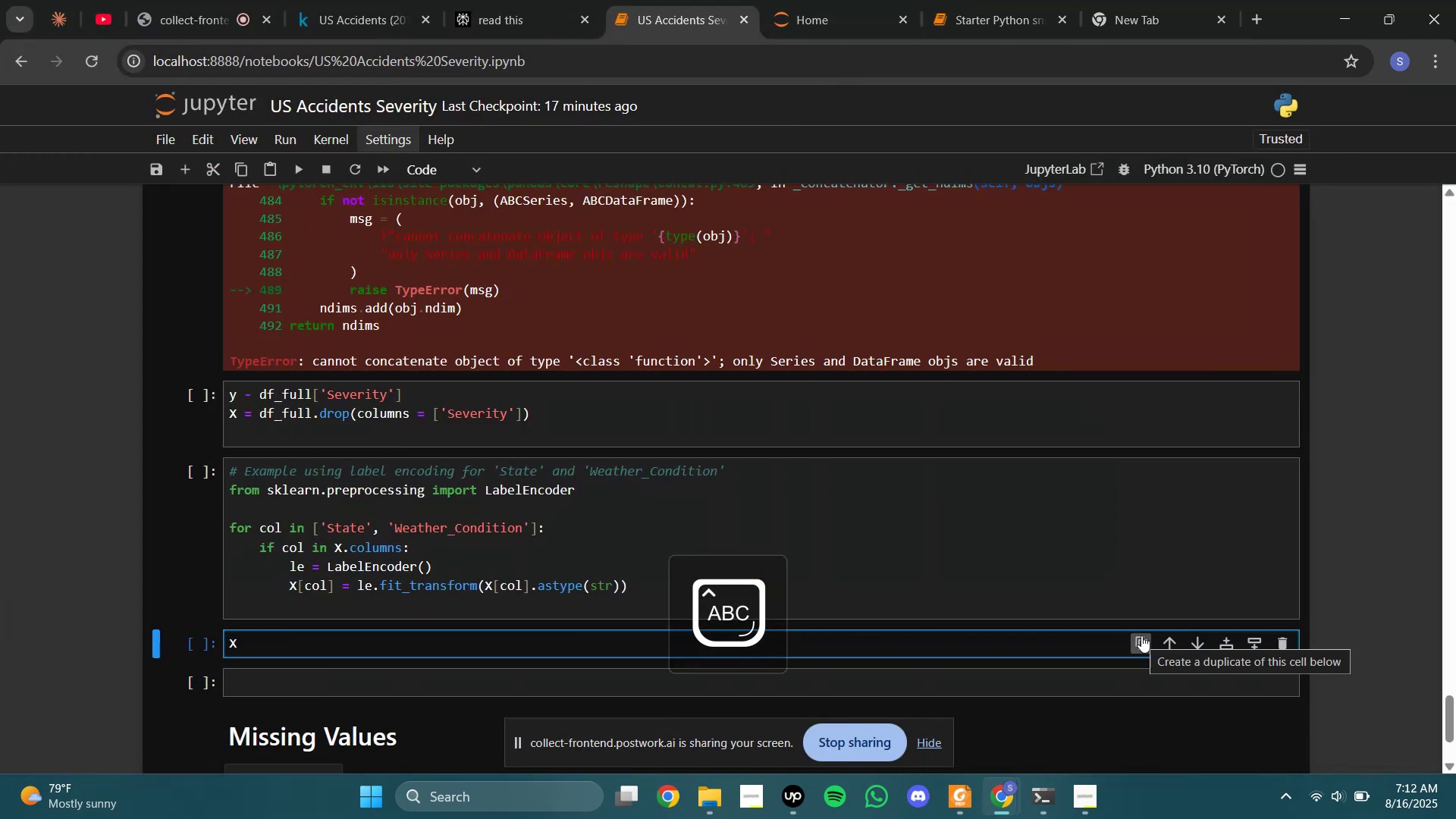 
key(CapsLock)
 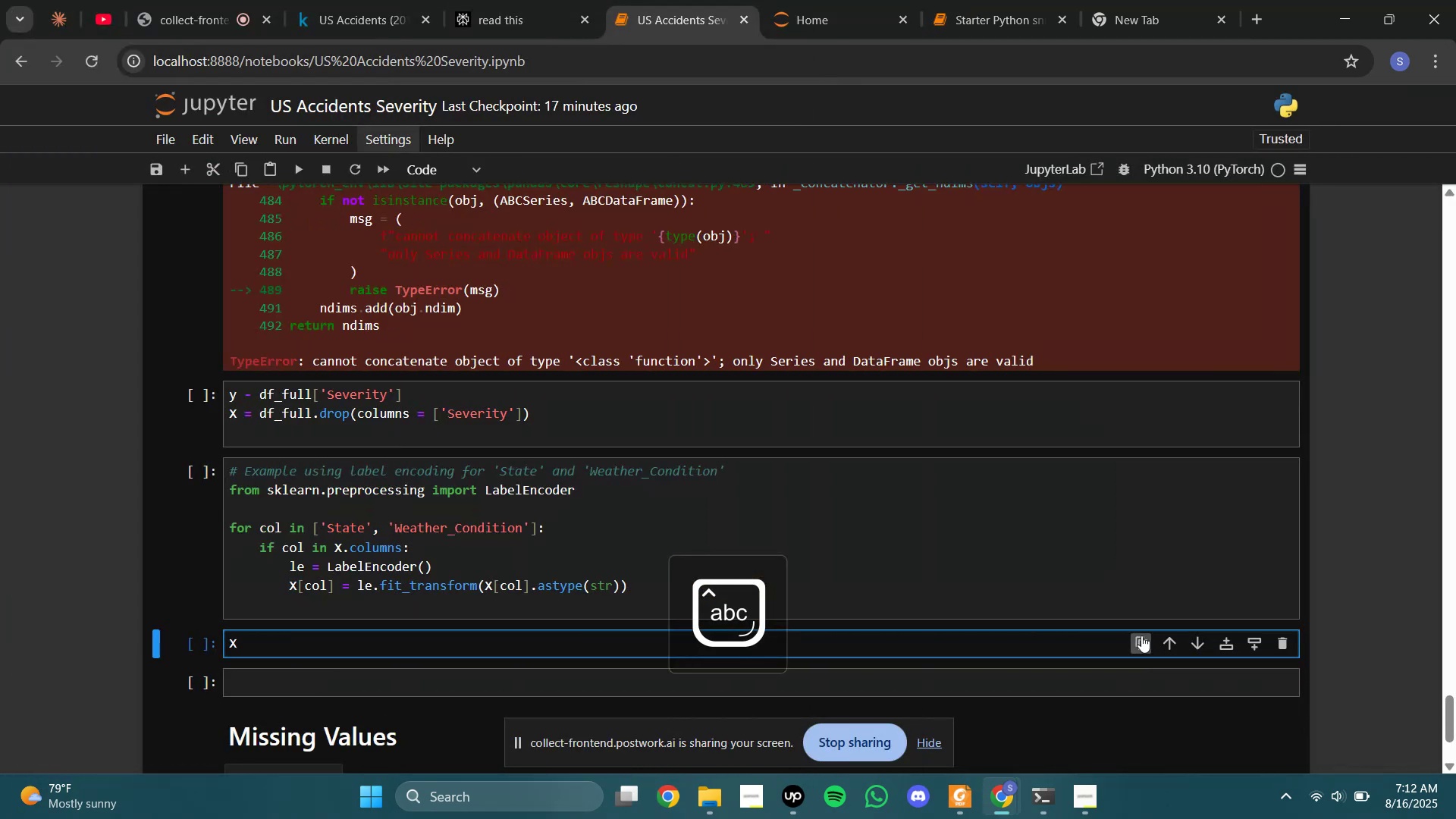 
key(Shift+Minus)
 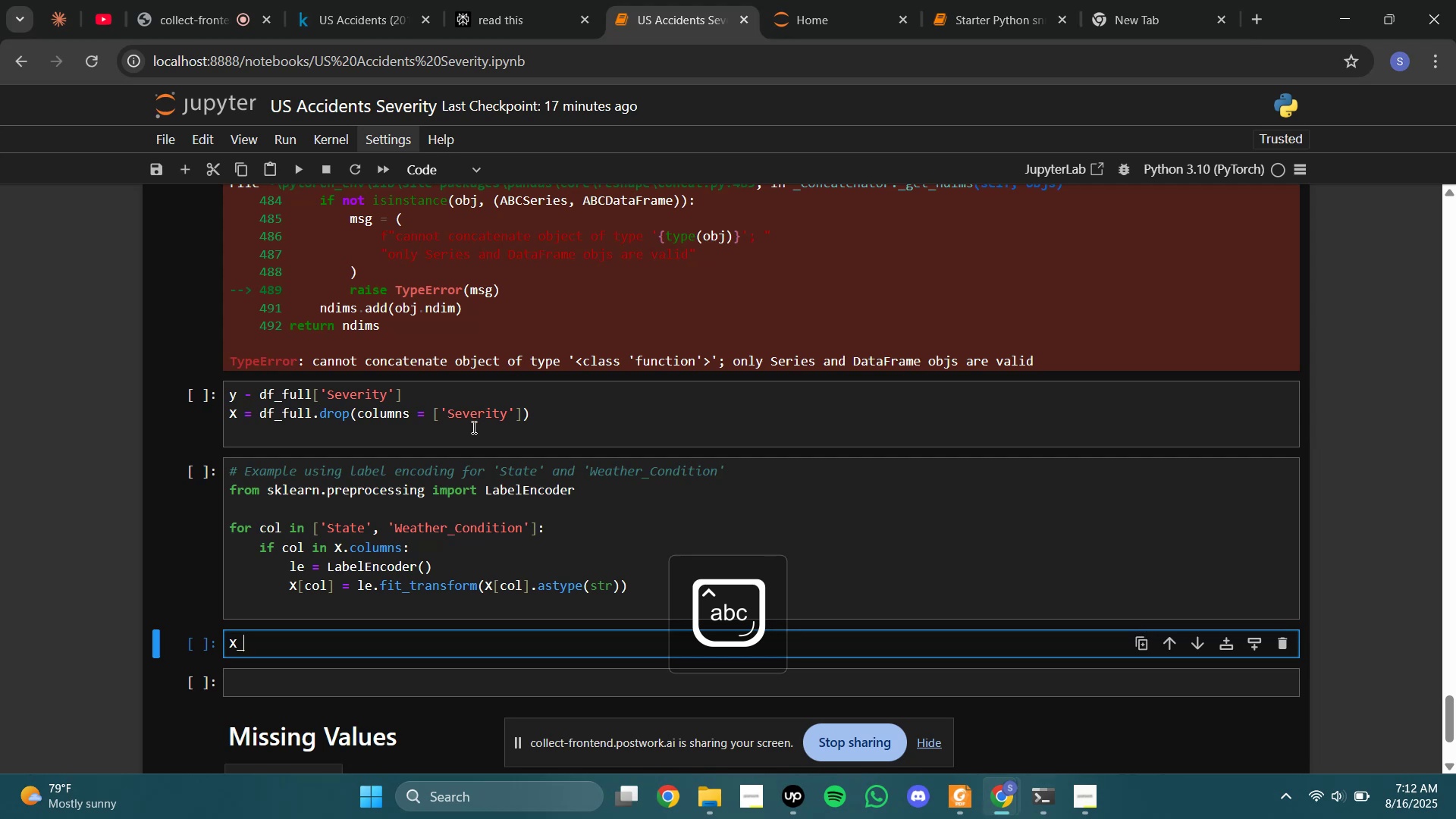 
left_click([550, 0])
 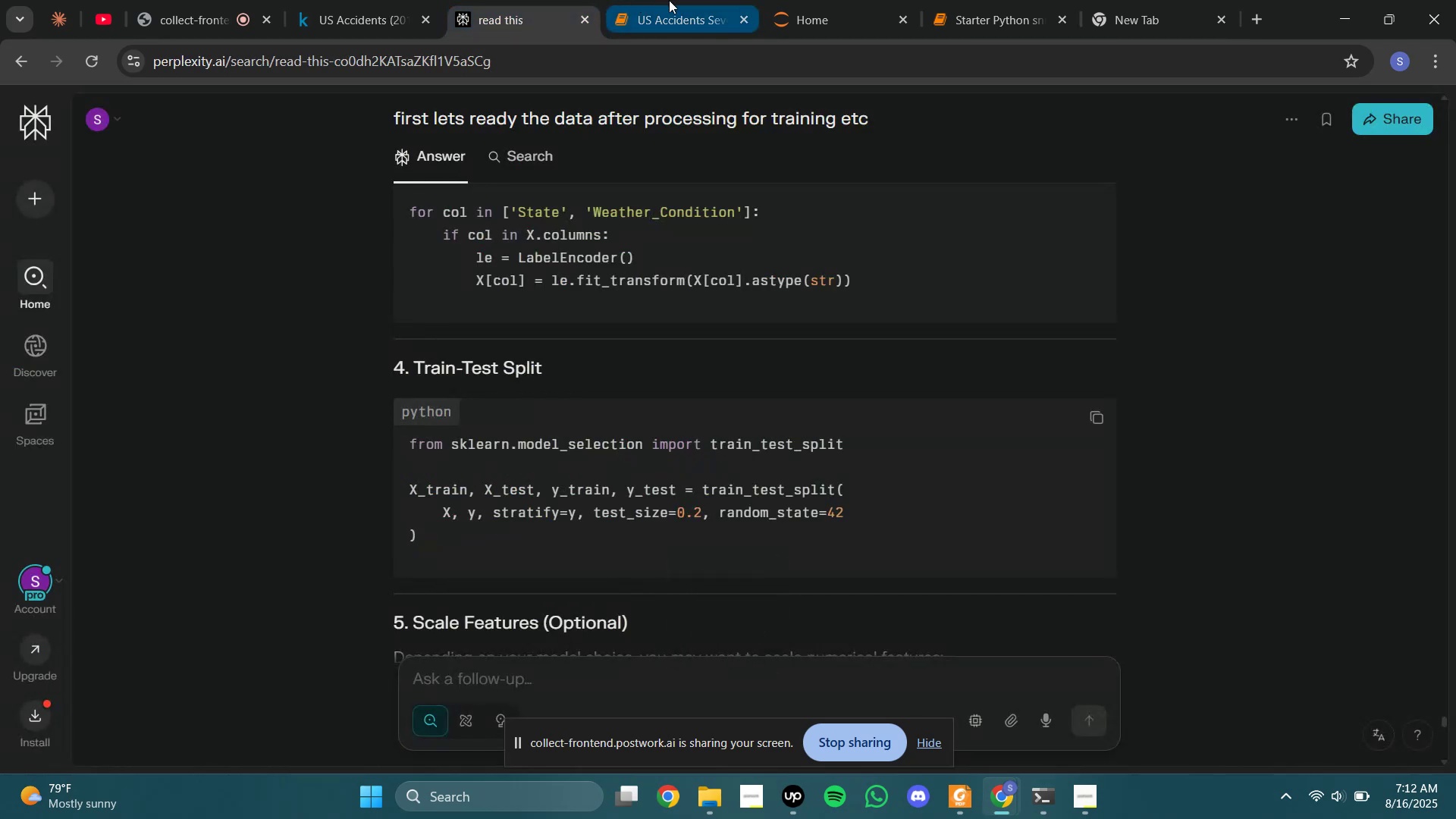 
left_click([670, 0])
 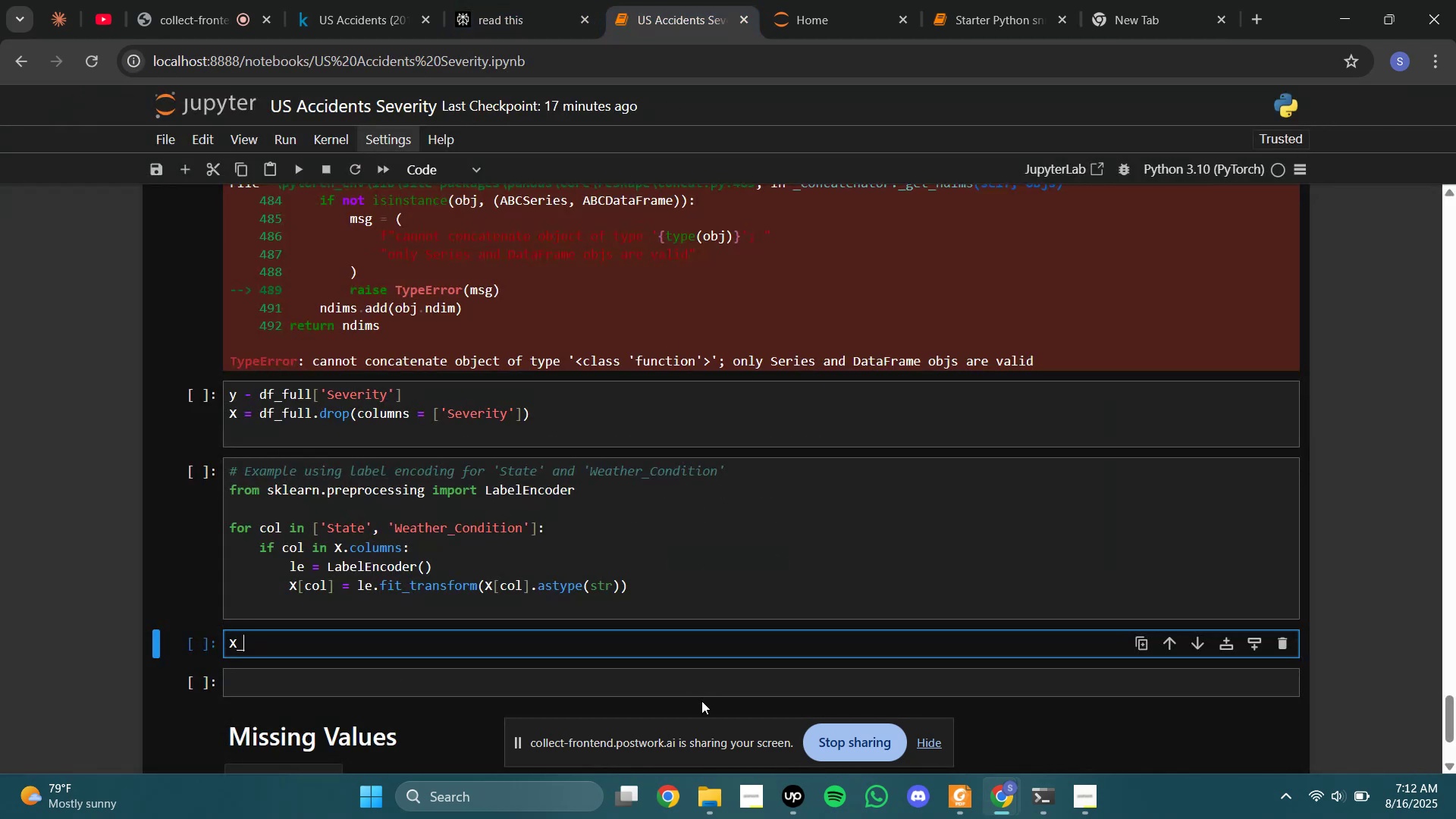 
type(train, y_tra)
key(Backspace)
key(Backspace)
key(Backspace)
key(Backspace)
key(Backspace)
 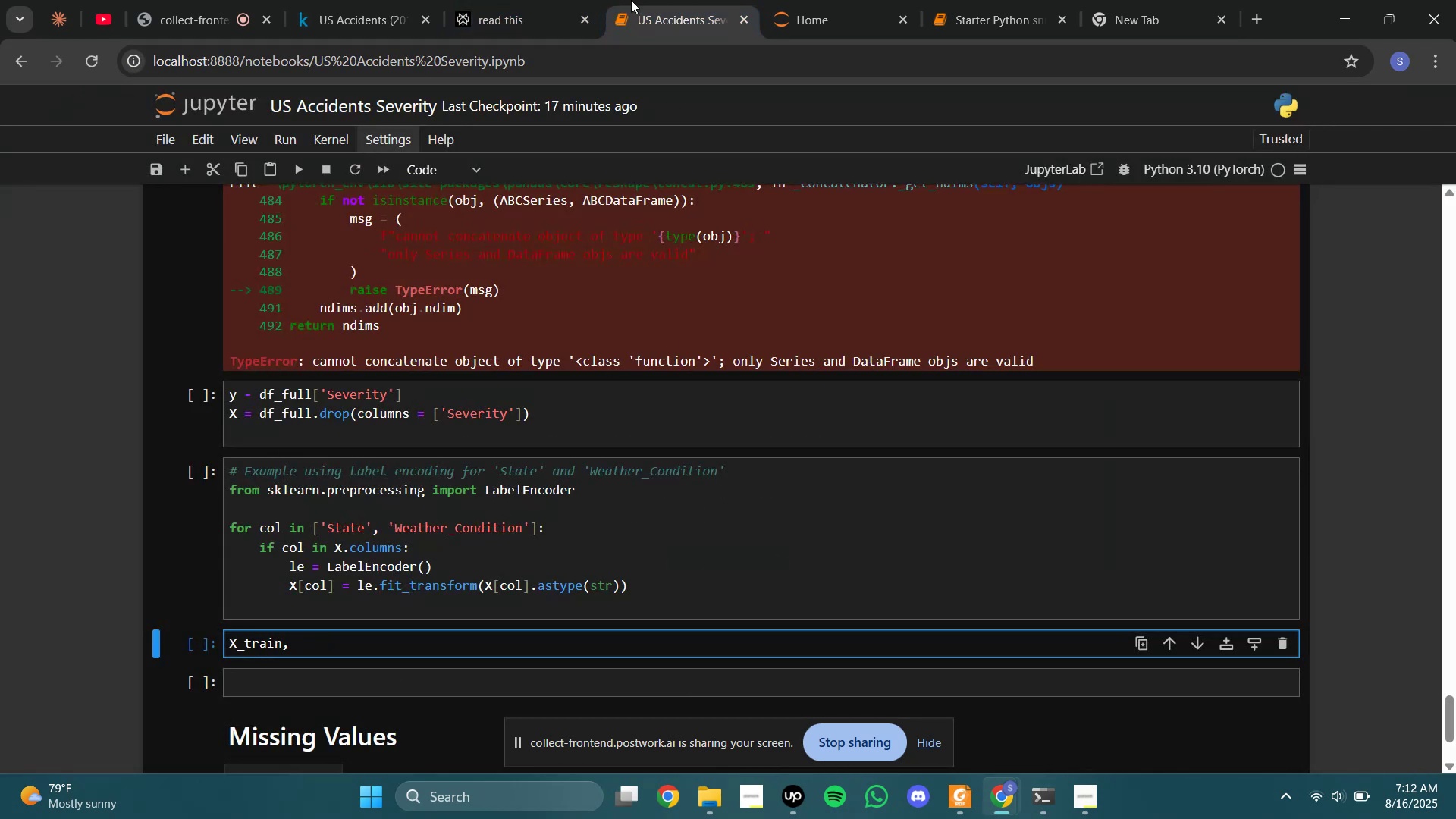 
left_click([536, 0])
 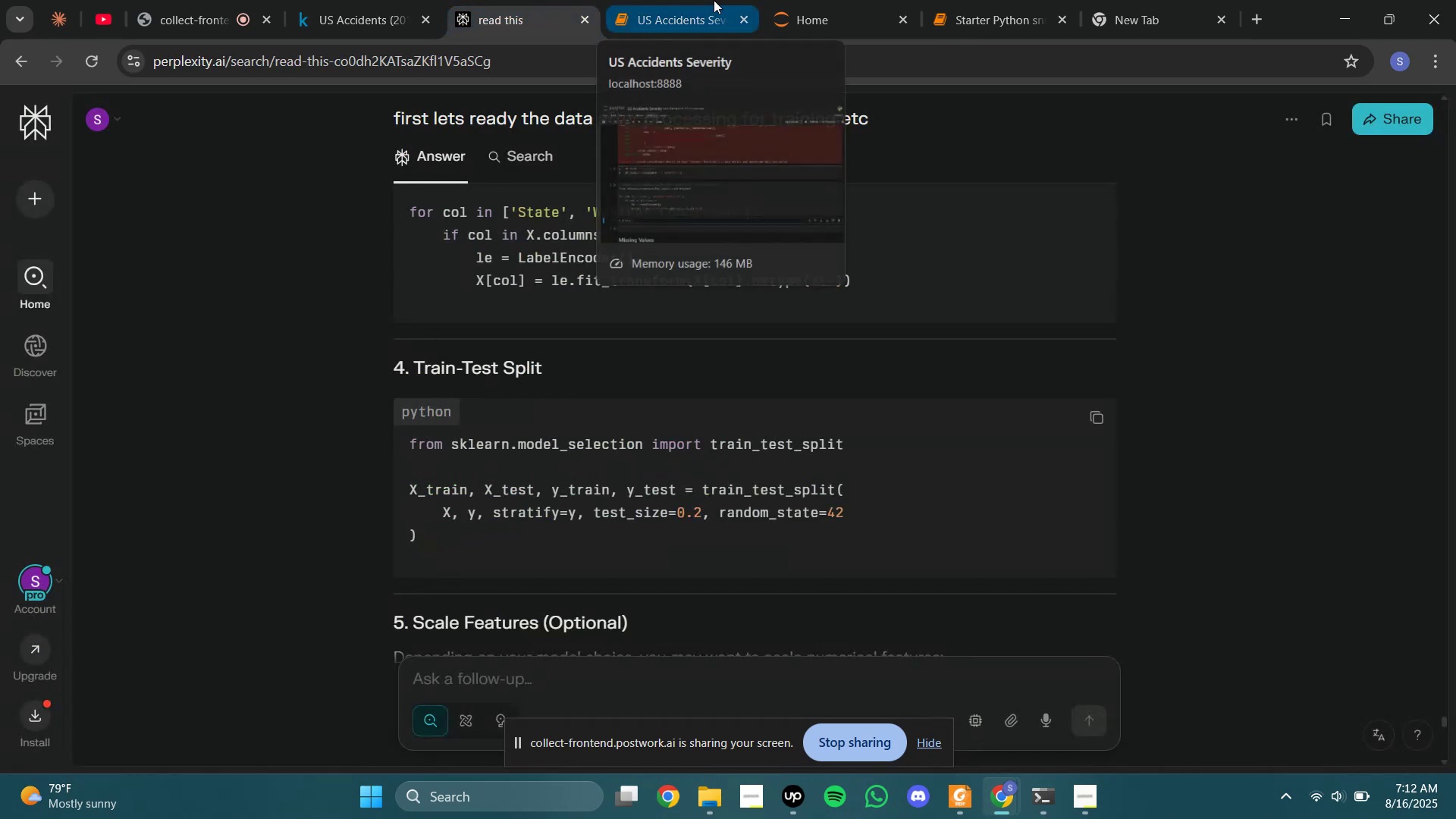 
left_click([714, 0])
 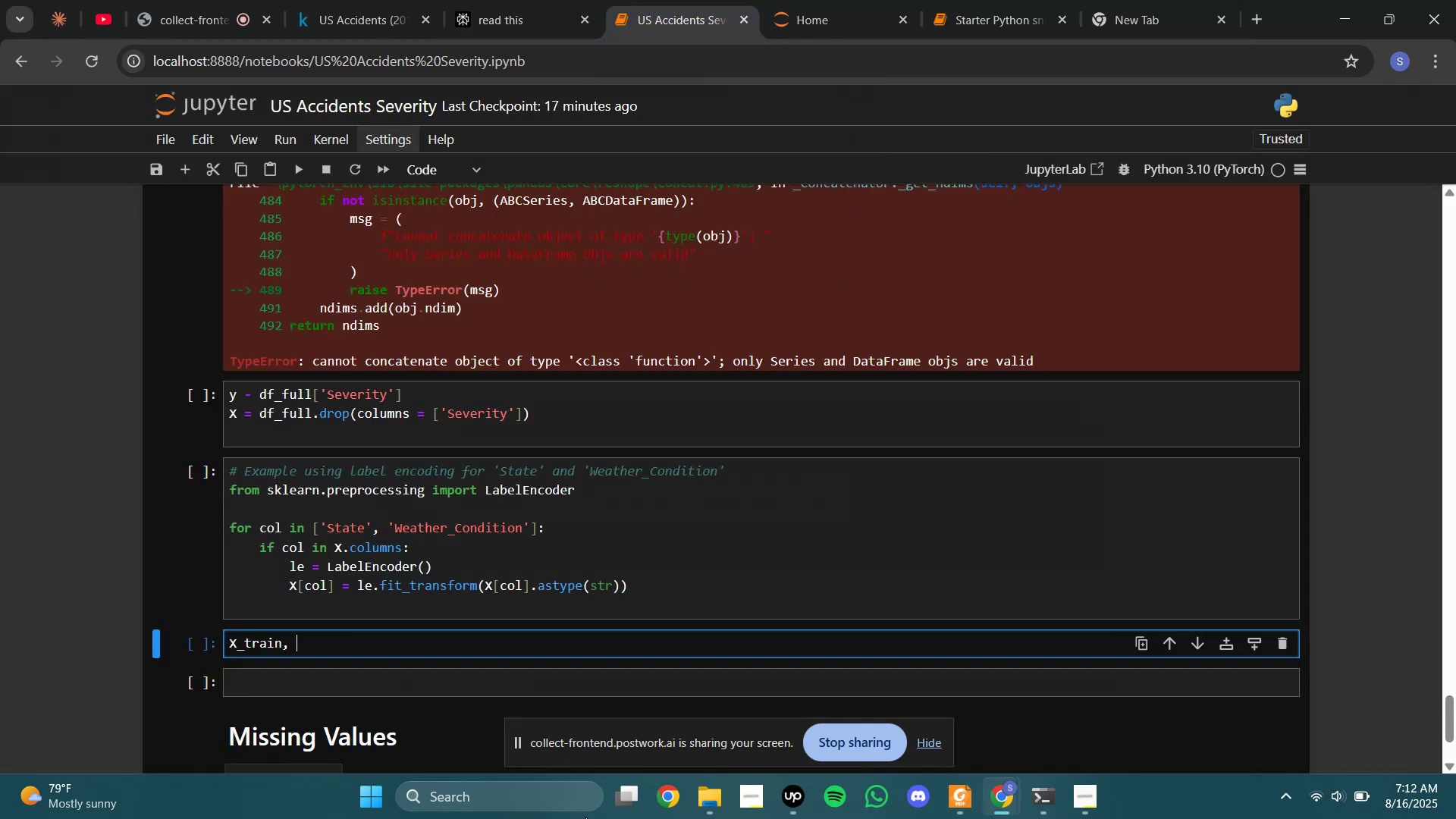 
type(X_test, y_train, y_test = )
 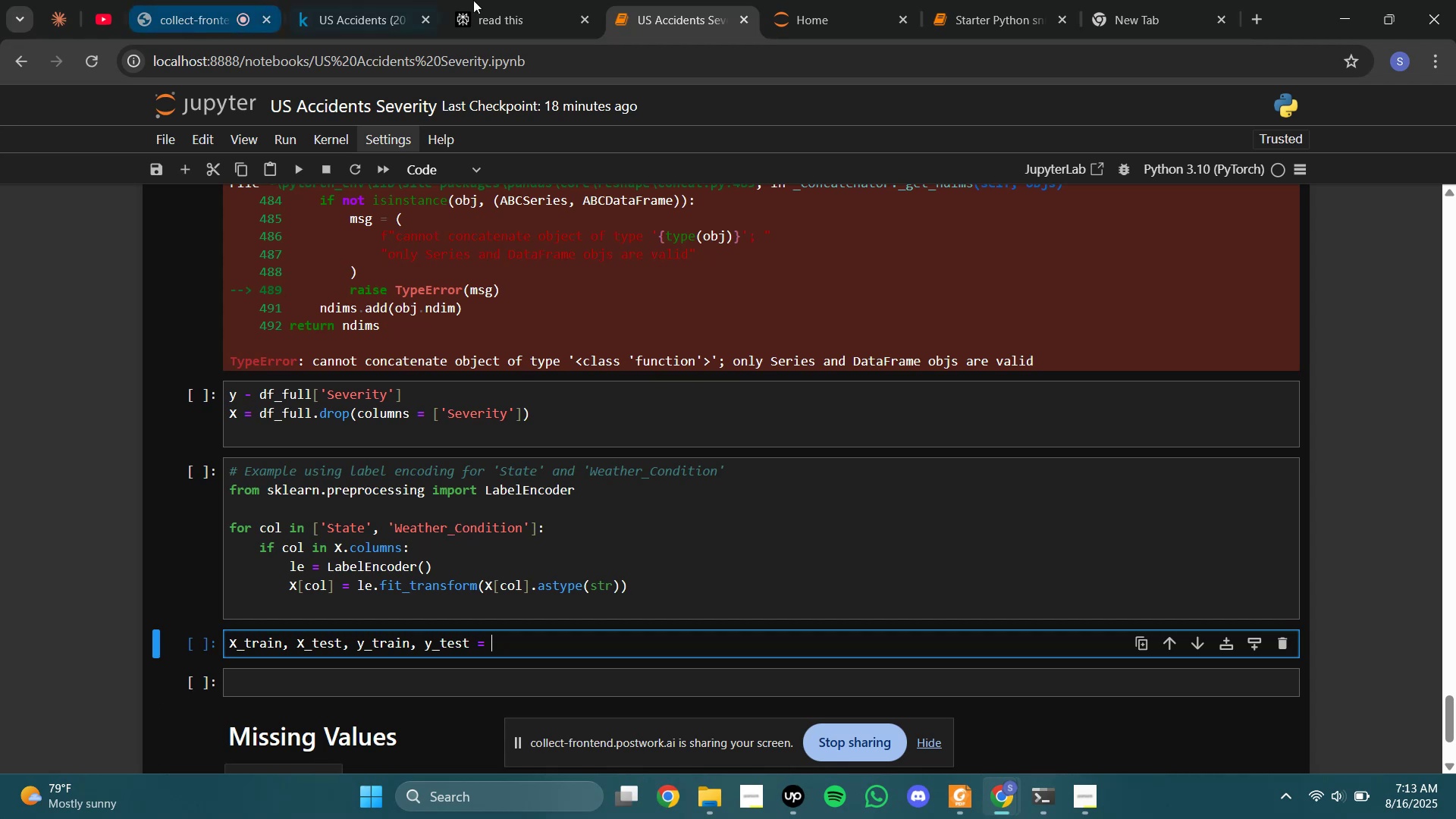 
left_click([447, 0])
 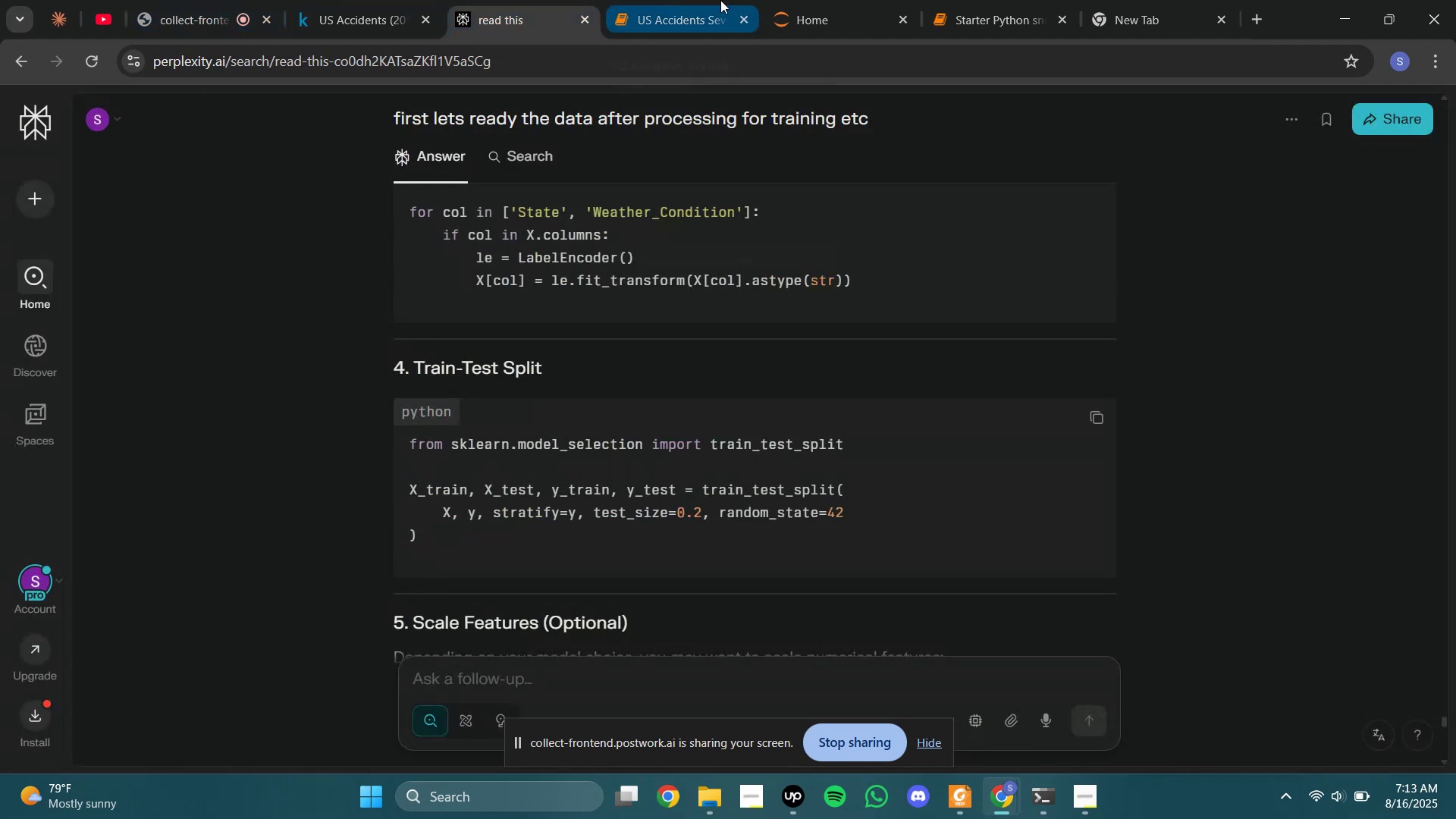 
left_click([720, 0])
 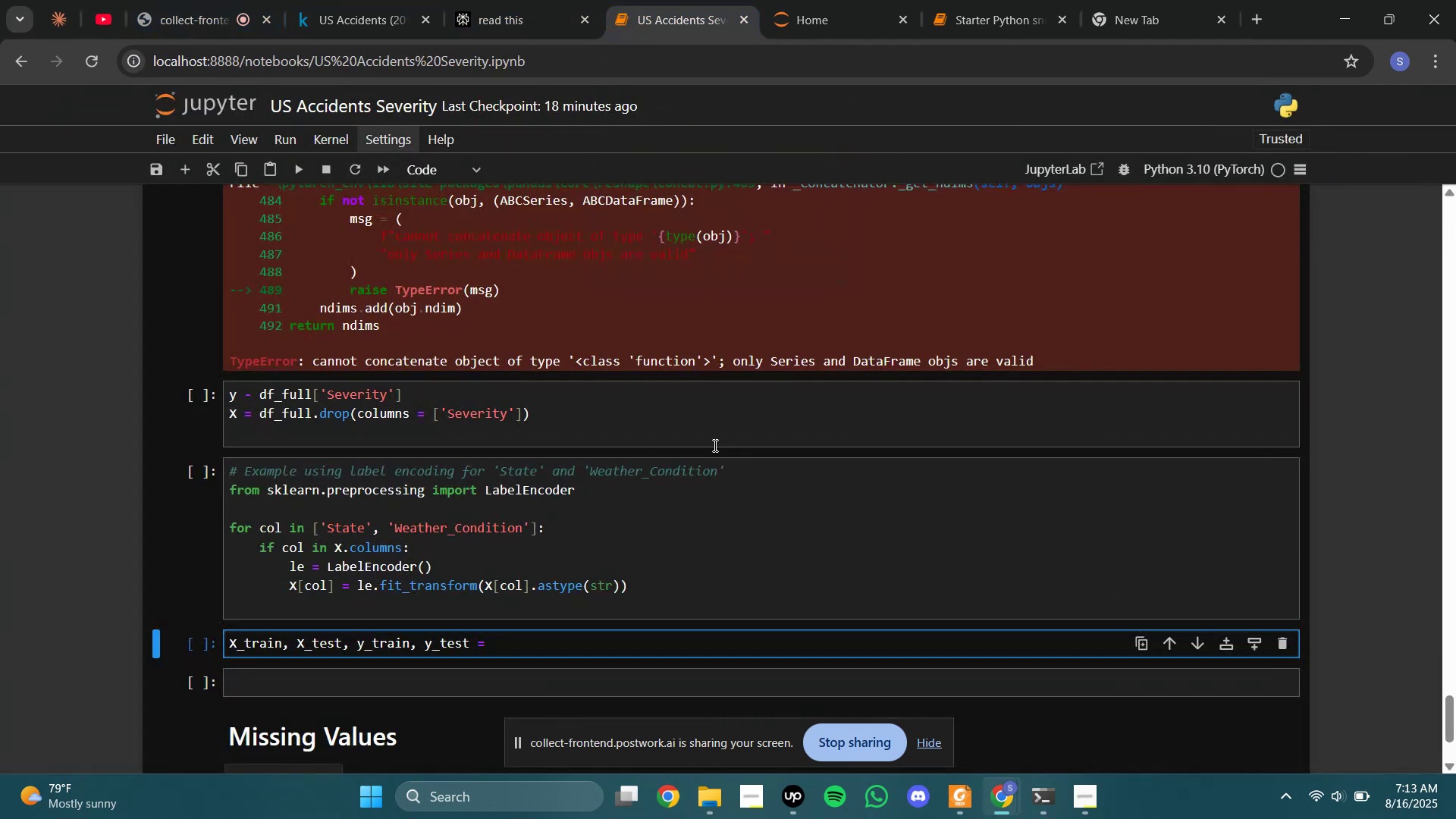 
type(train_test_split())
 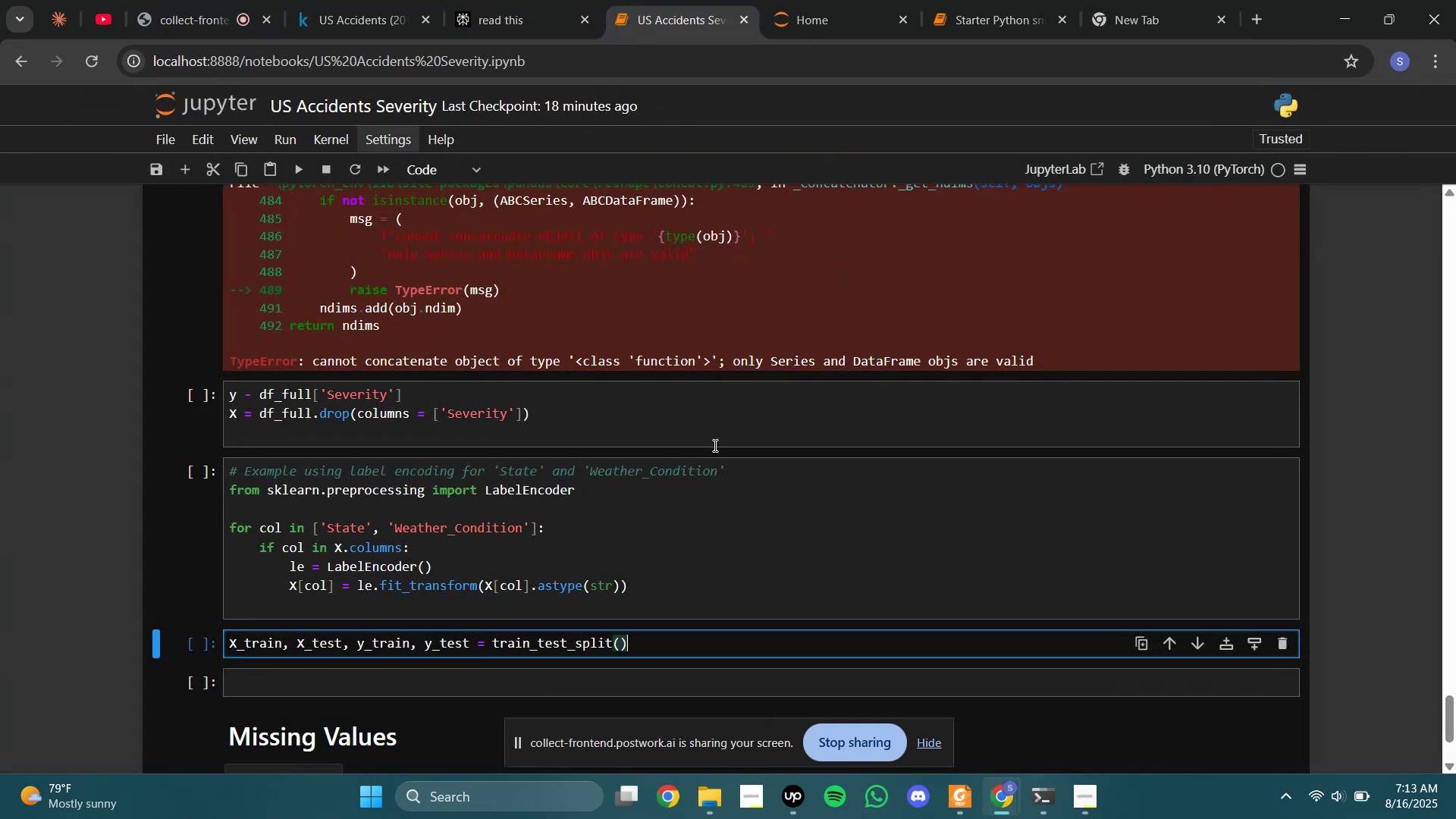 
key(ArrowLeft)
 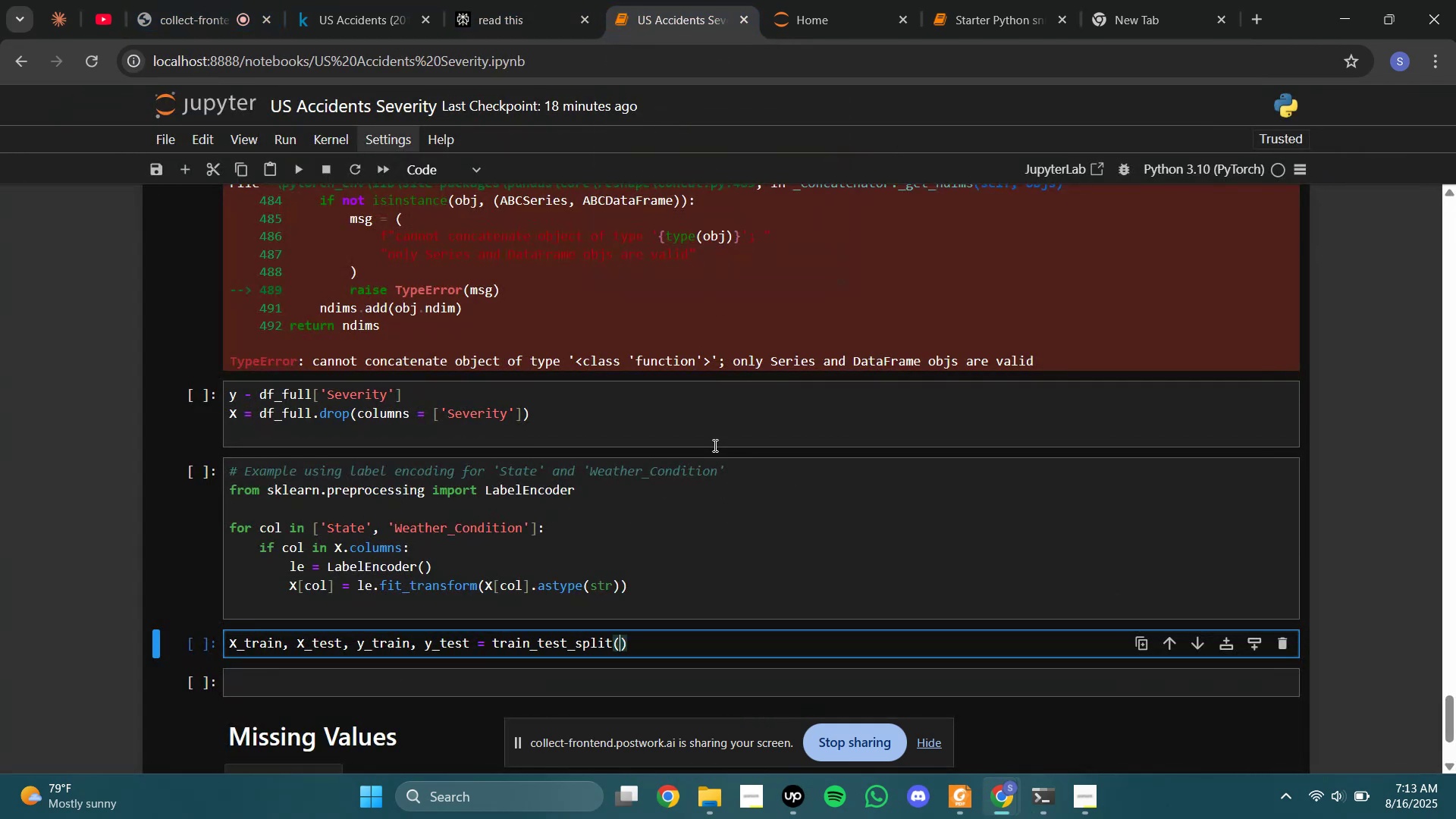 
type(text_size = 0.2)
 